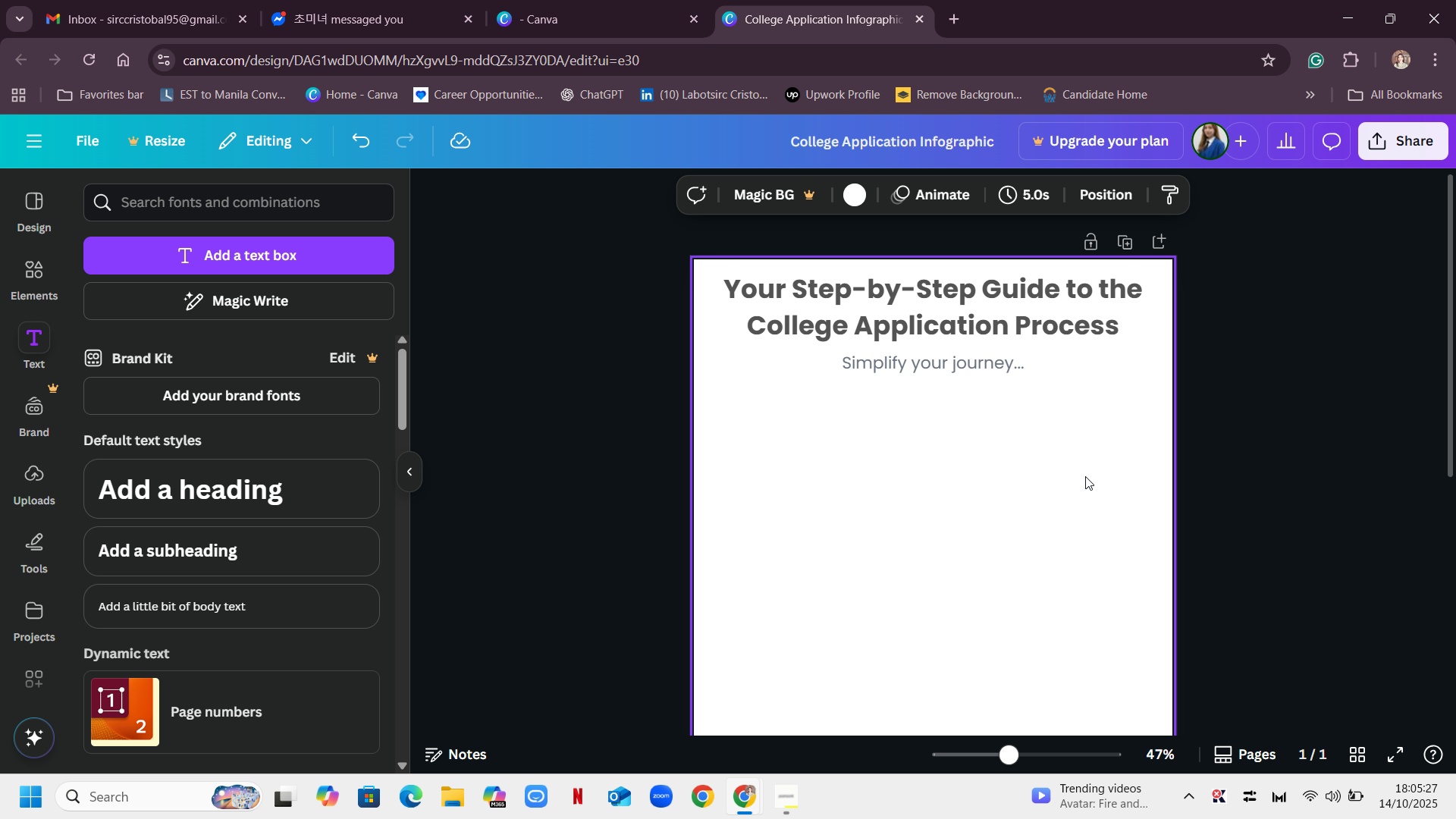 
left_click([33, 272])
 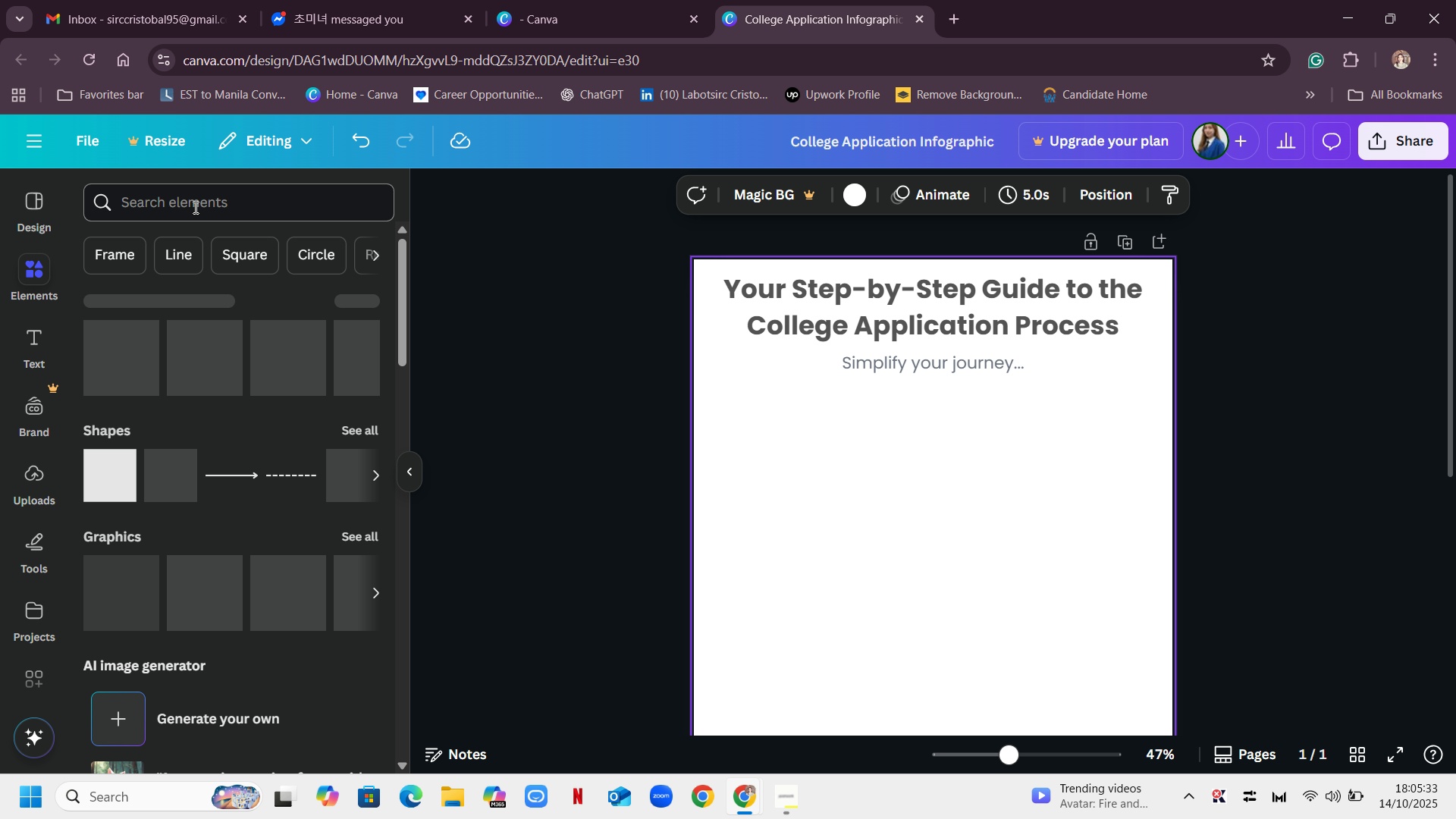 
mouse_move([219, 234])
 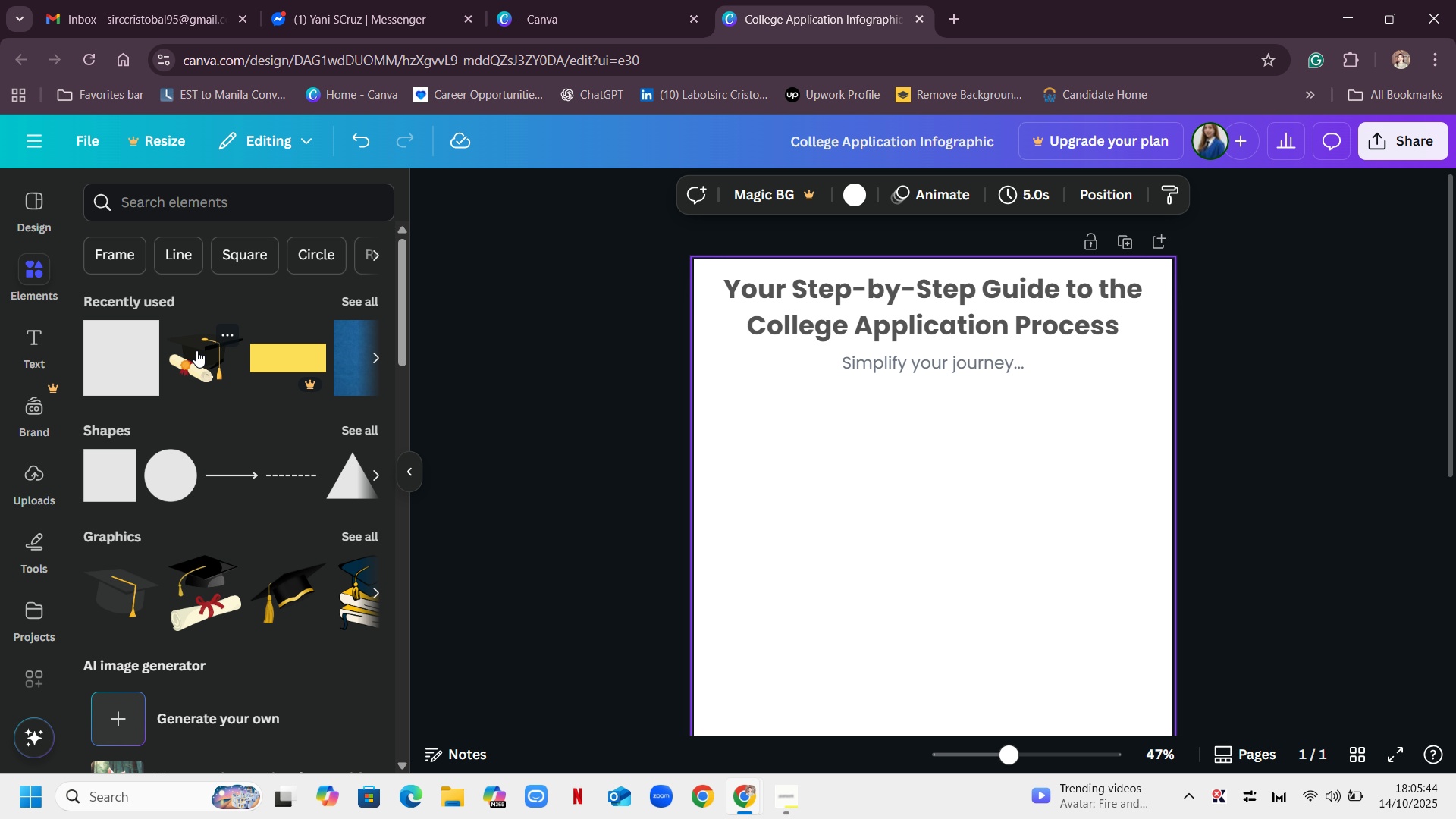 
wait(13.65)
 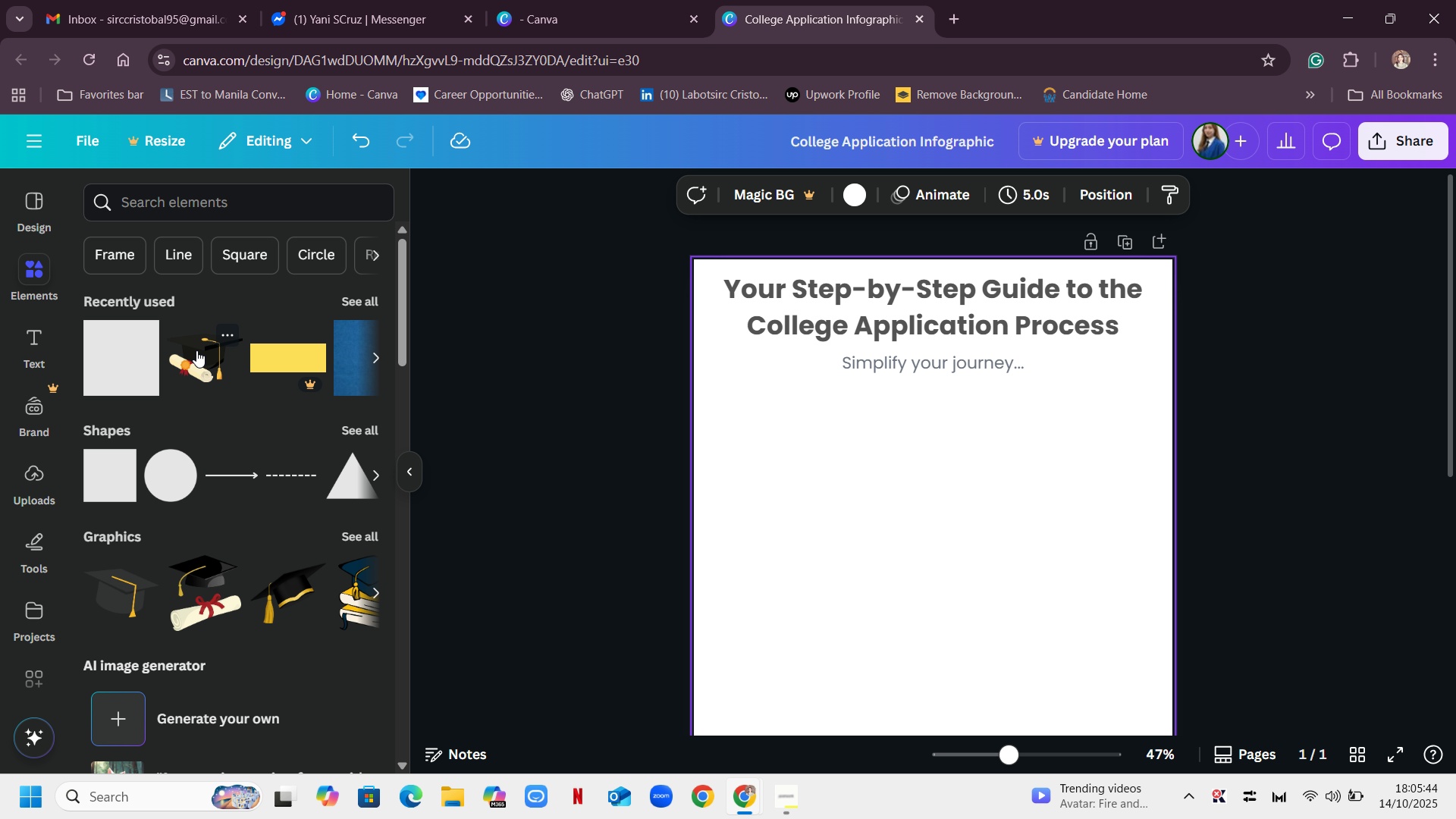 
left_click([209, 204])
 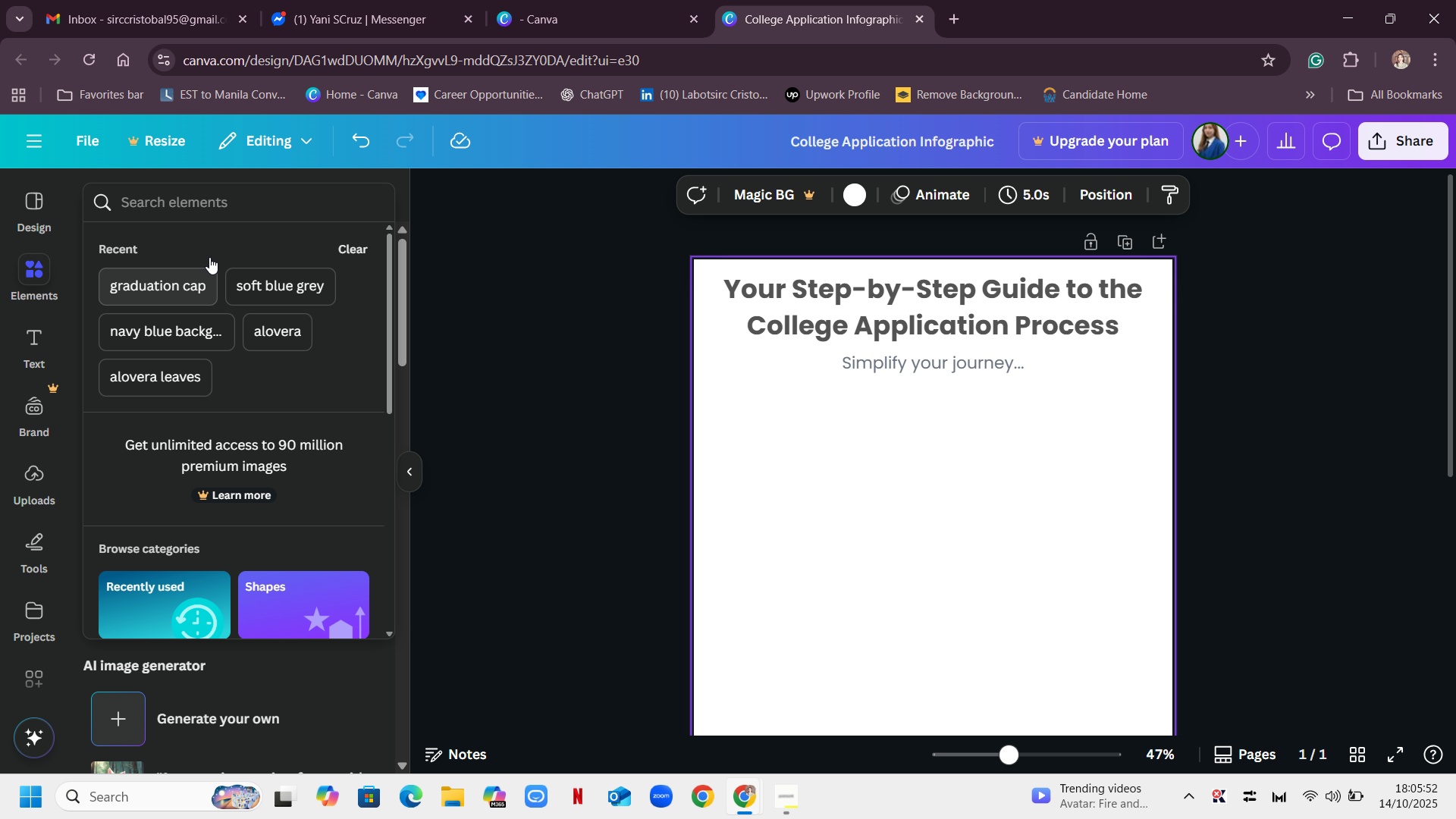 
type(graduation minimal icon)
 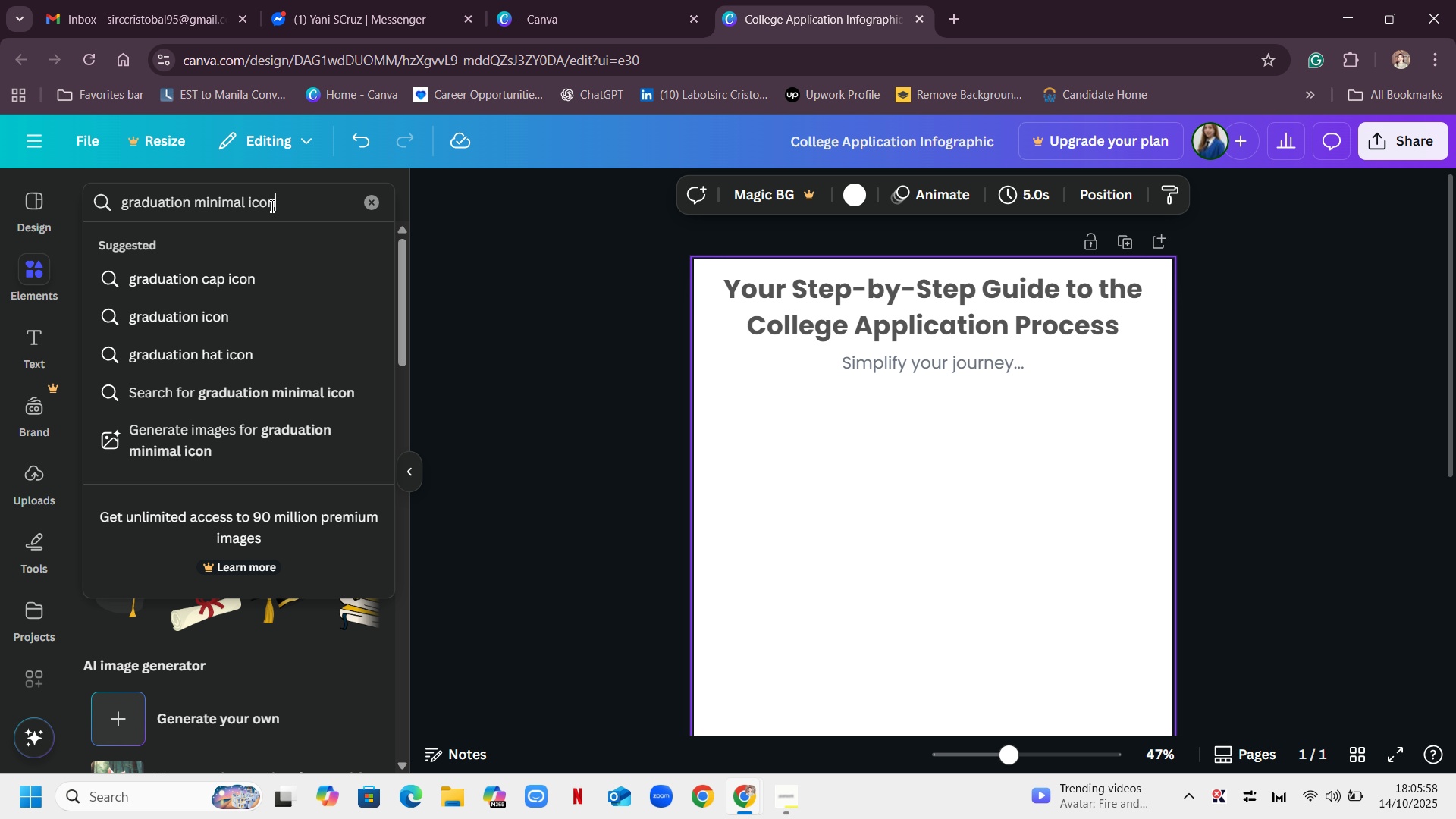 
key(Enter)
 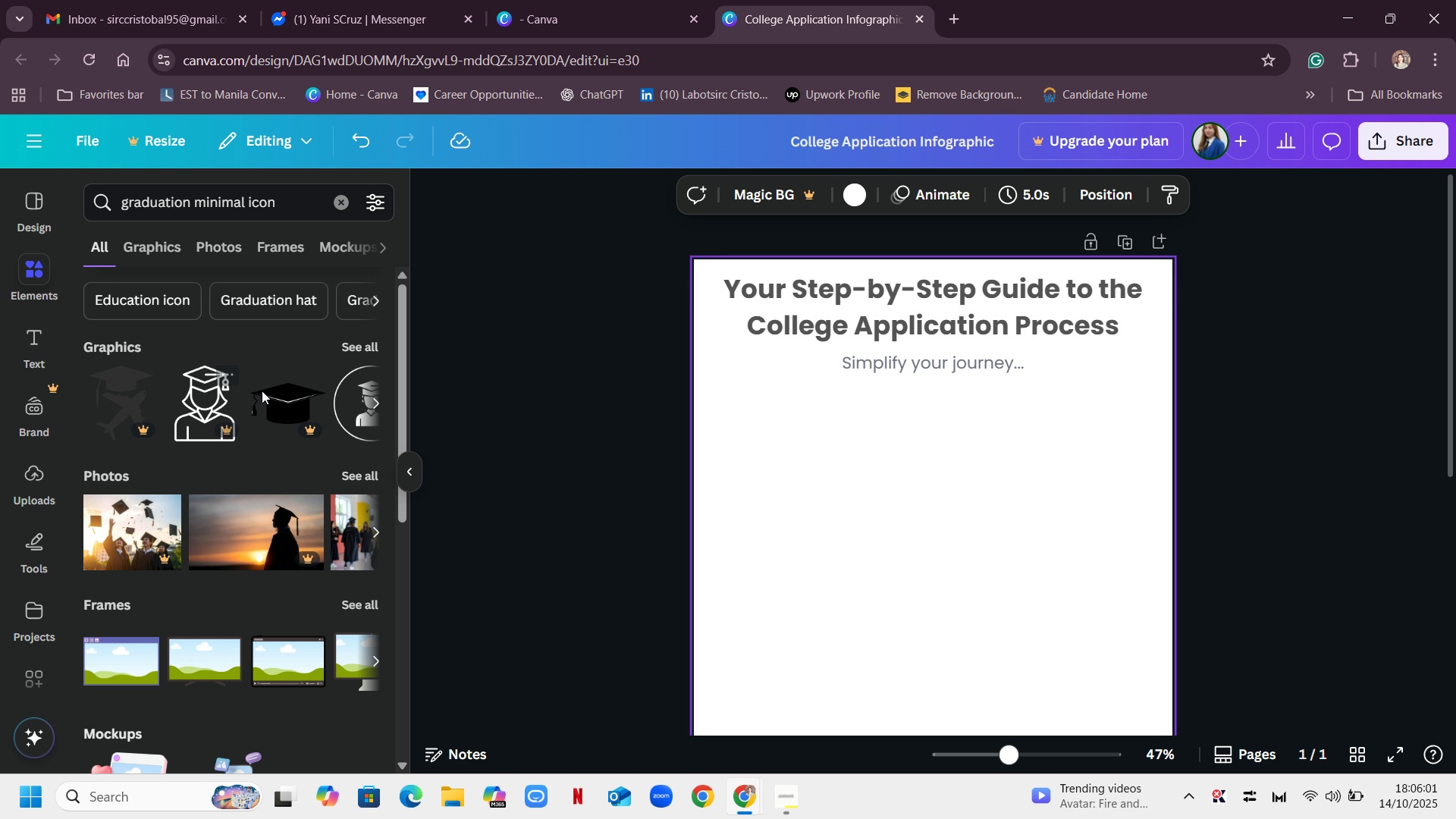 
left_click([358, 347])
 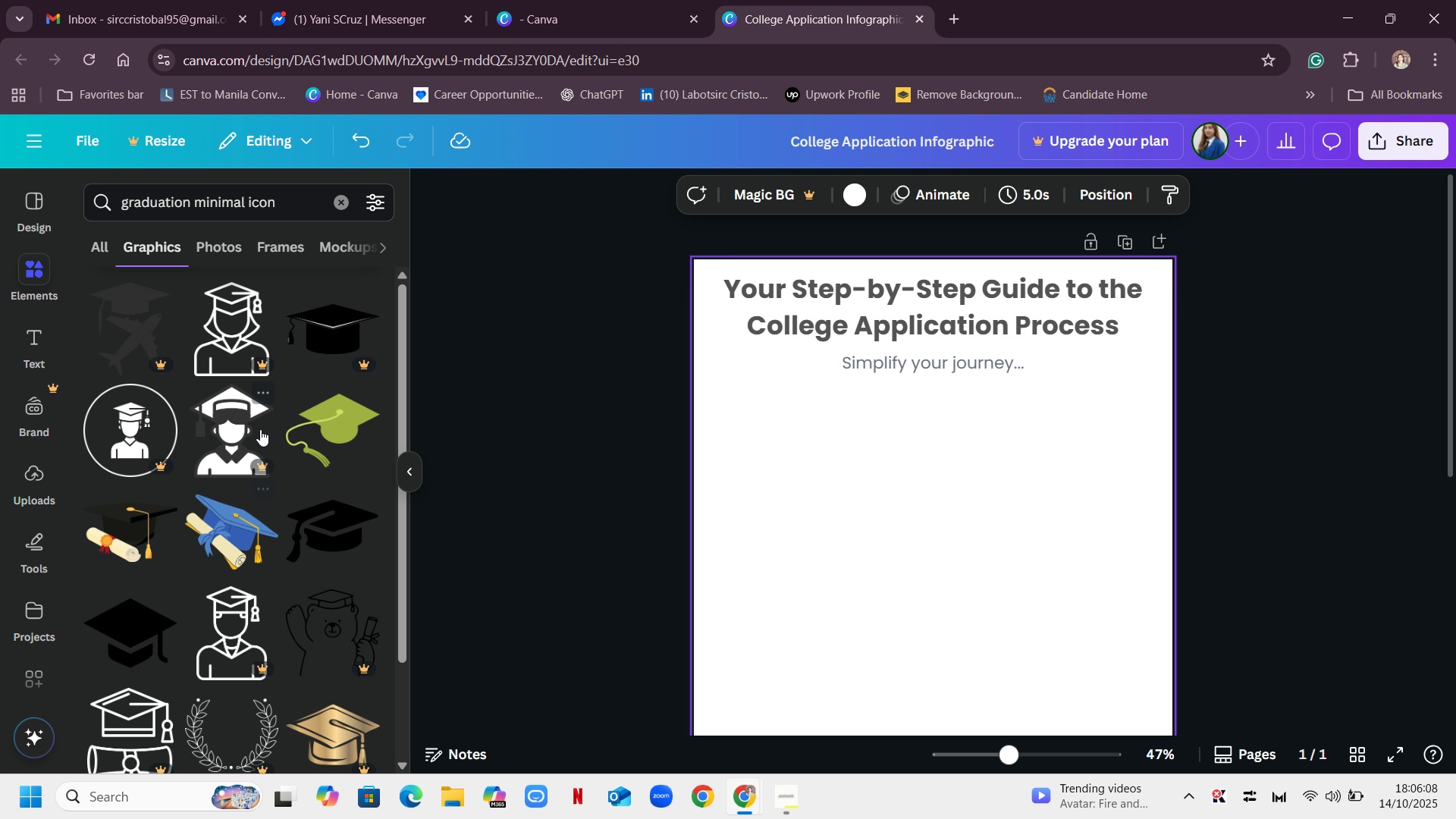 
wait(7.61)
 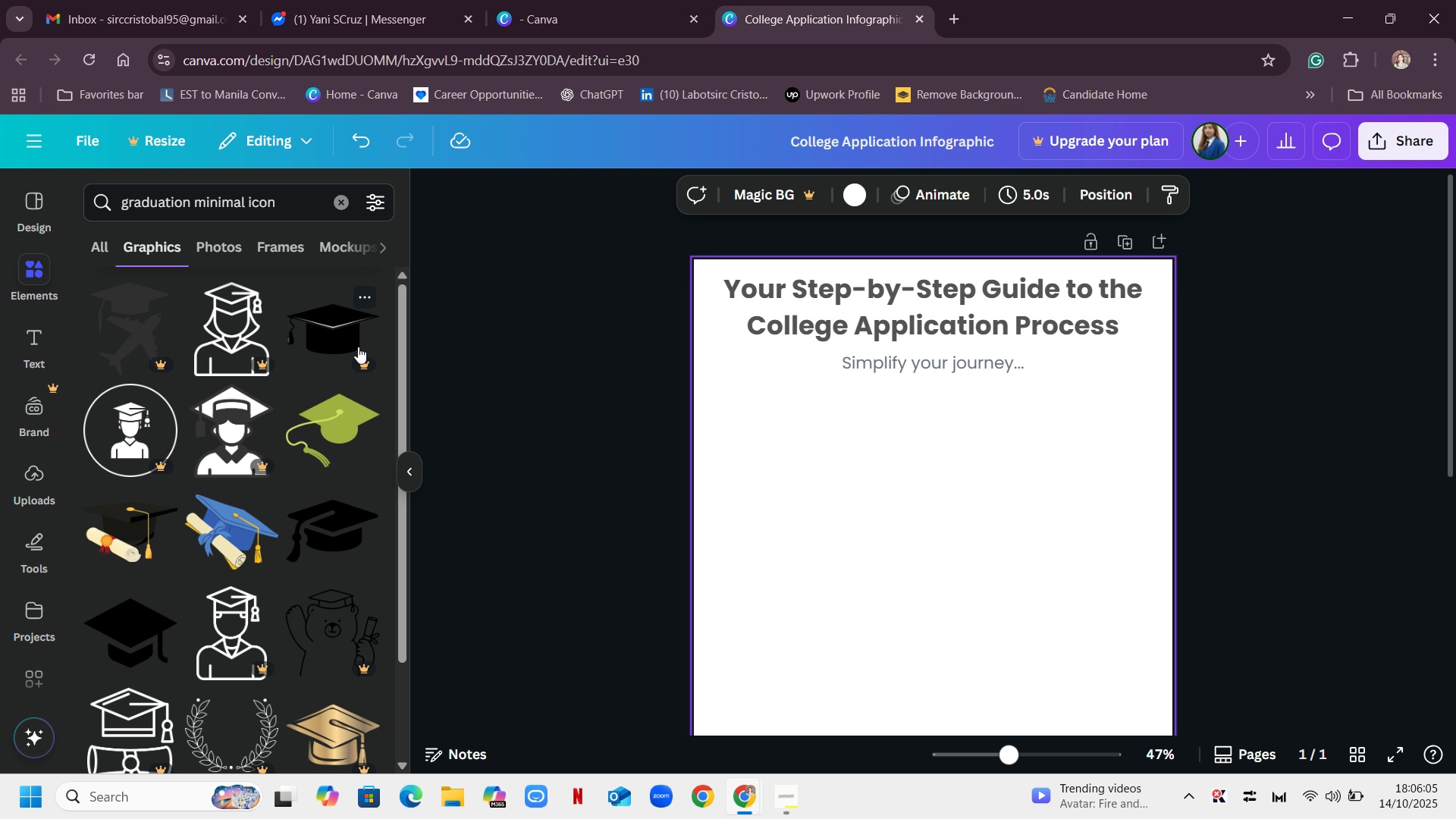 
left_click([323, 527])
 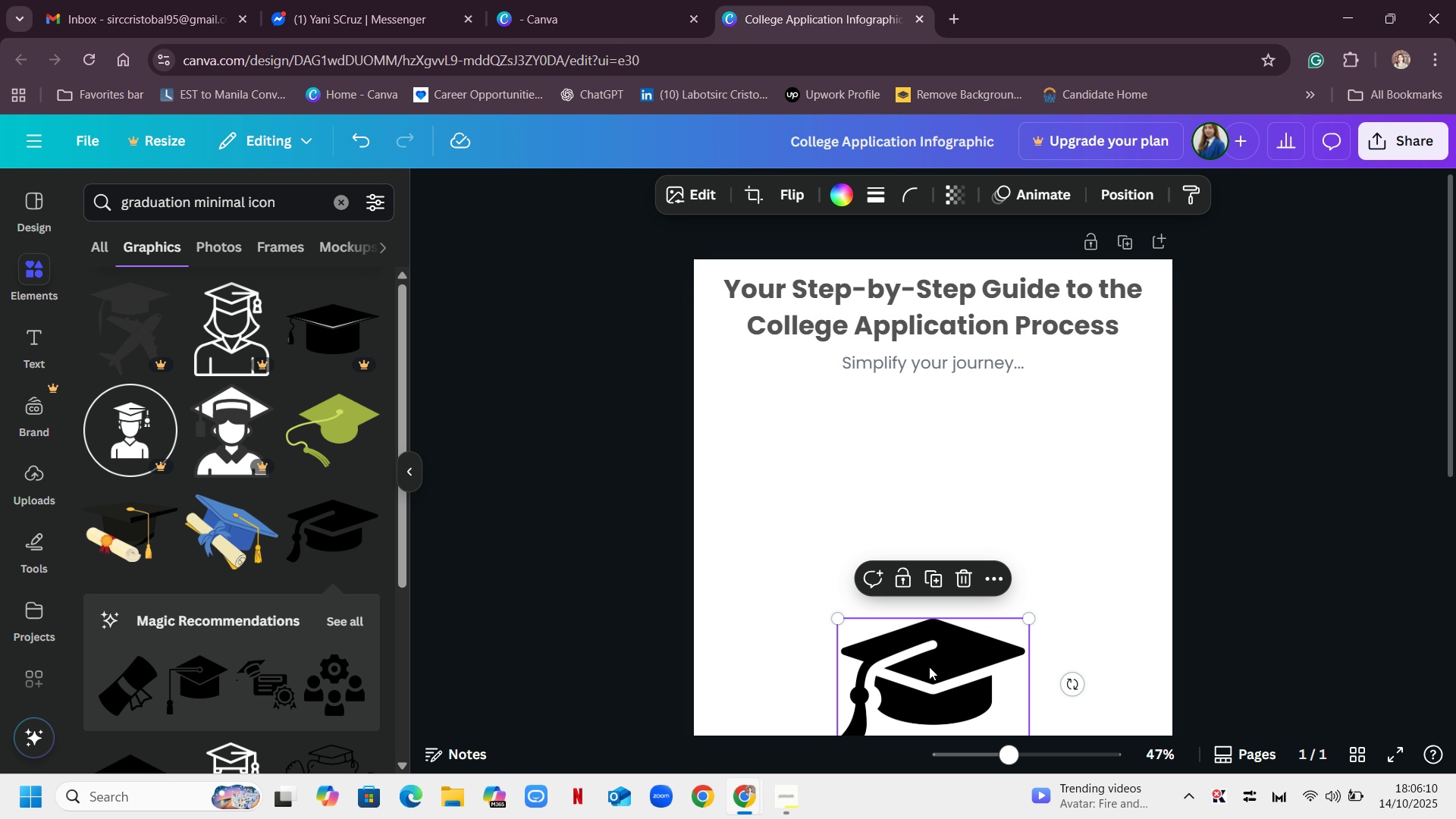 
left_click_drag(start_coordinate=[931, 676], to_coordinate=[902, 490])
 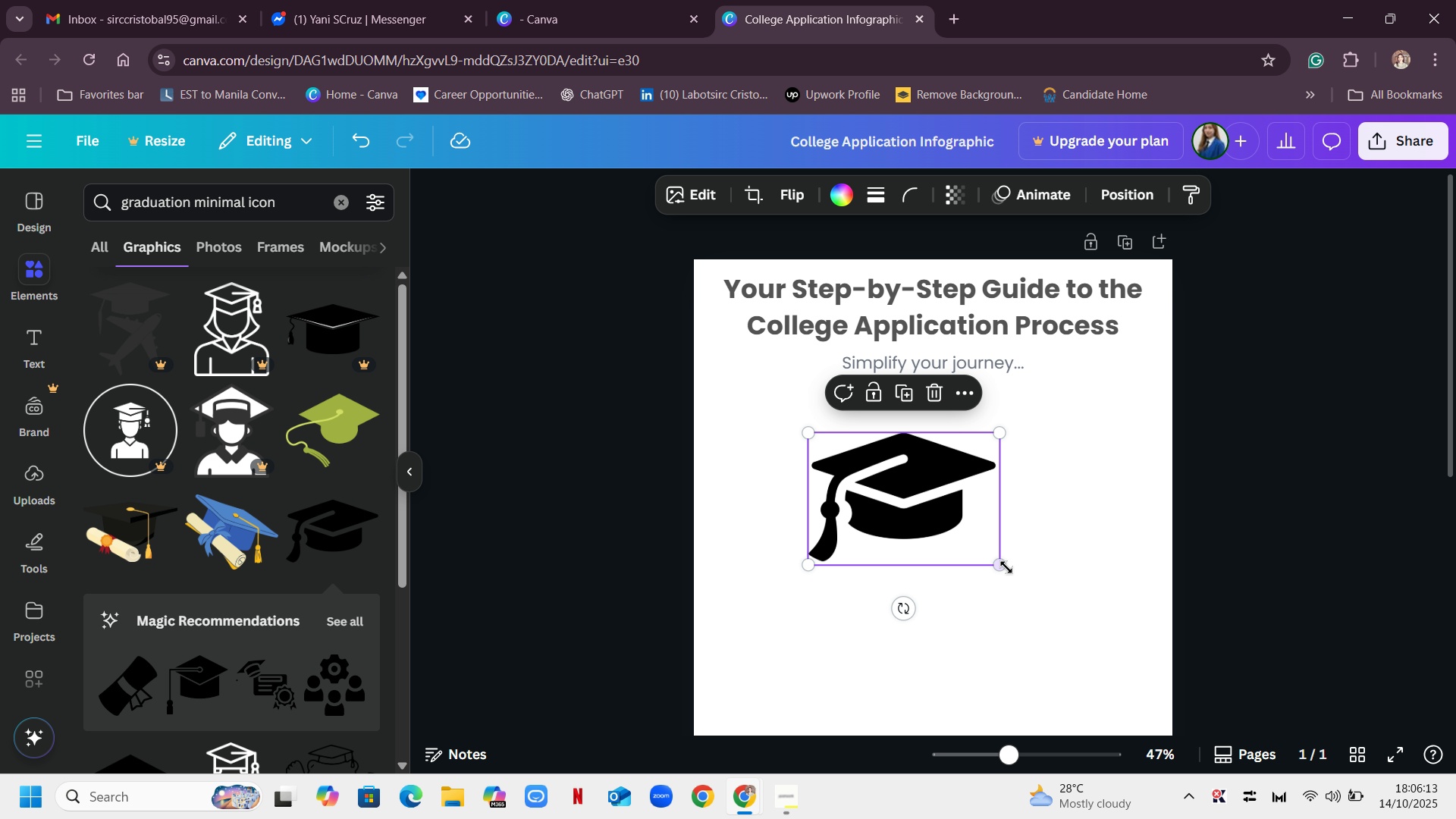 
left_click_drag(start_coordinate=[1005, 567], to_coordinate=[867, 513])
 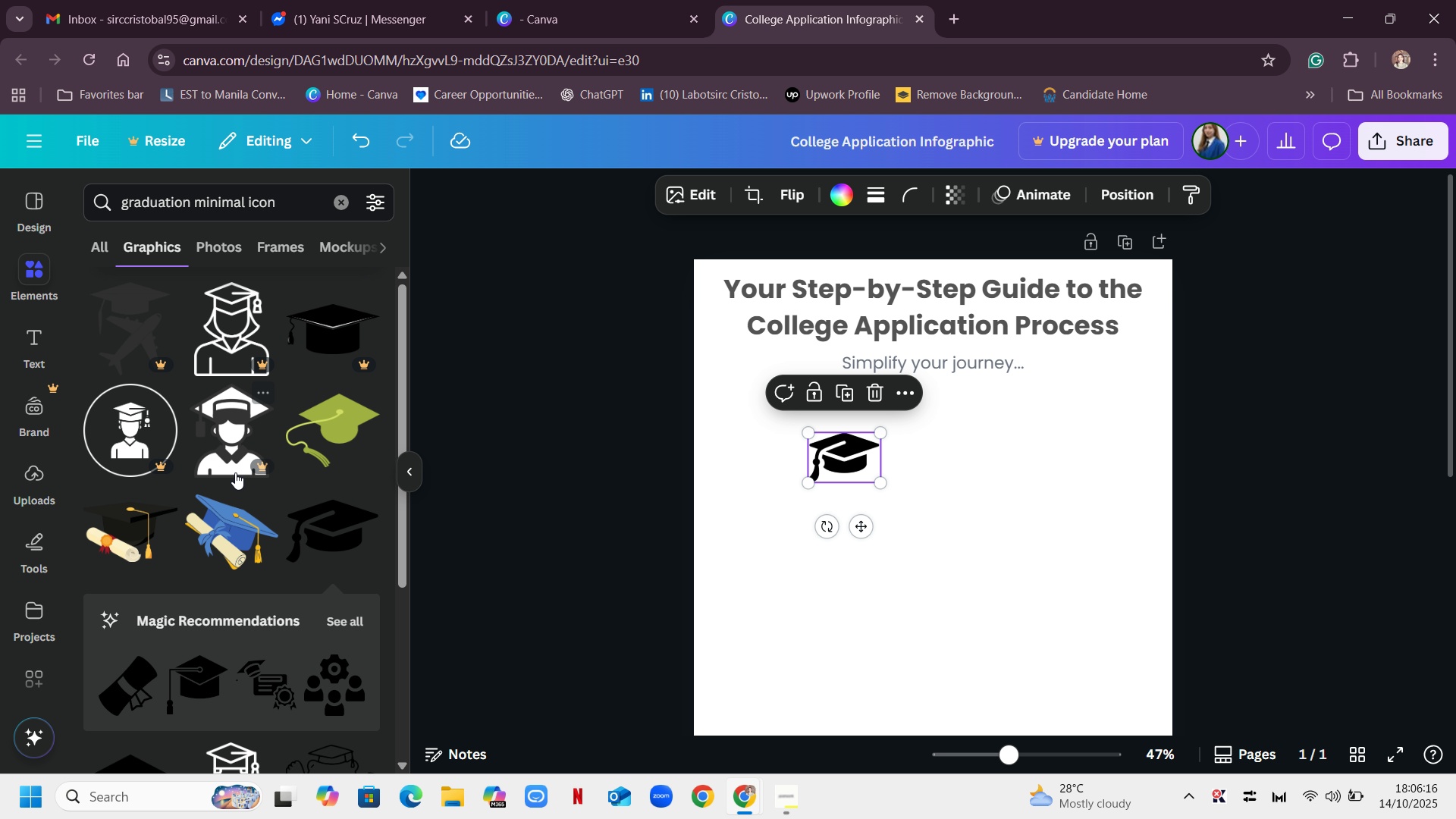 
scroll: coordinate [221, 476], scroll_direction: down, amount: 4.0
 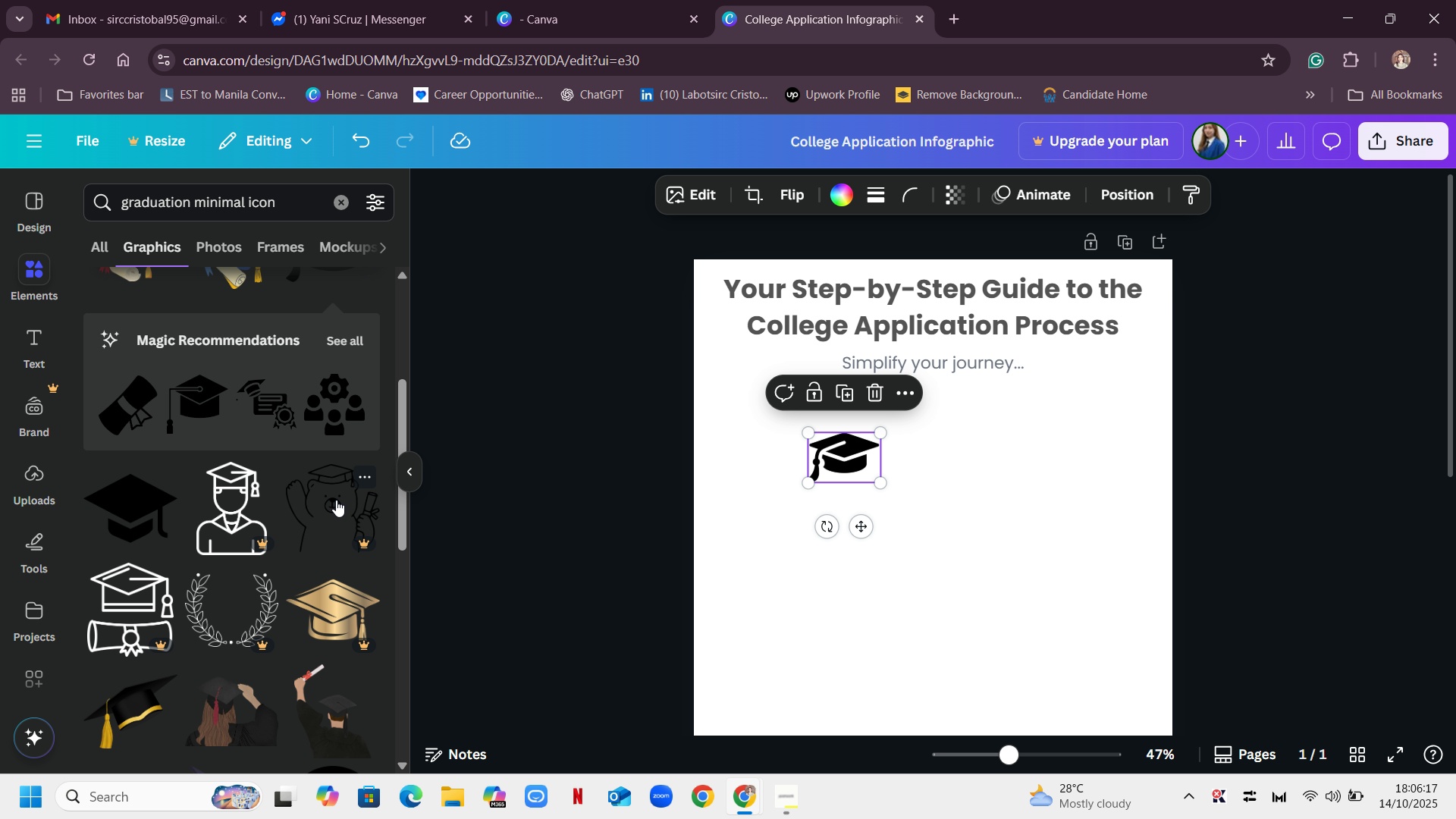 
scroll: coordinate [318, 485], scroll_direction: up, amount: 6.0
 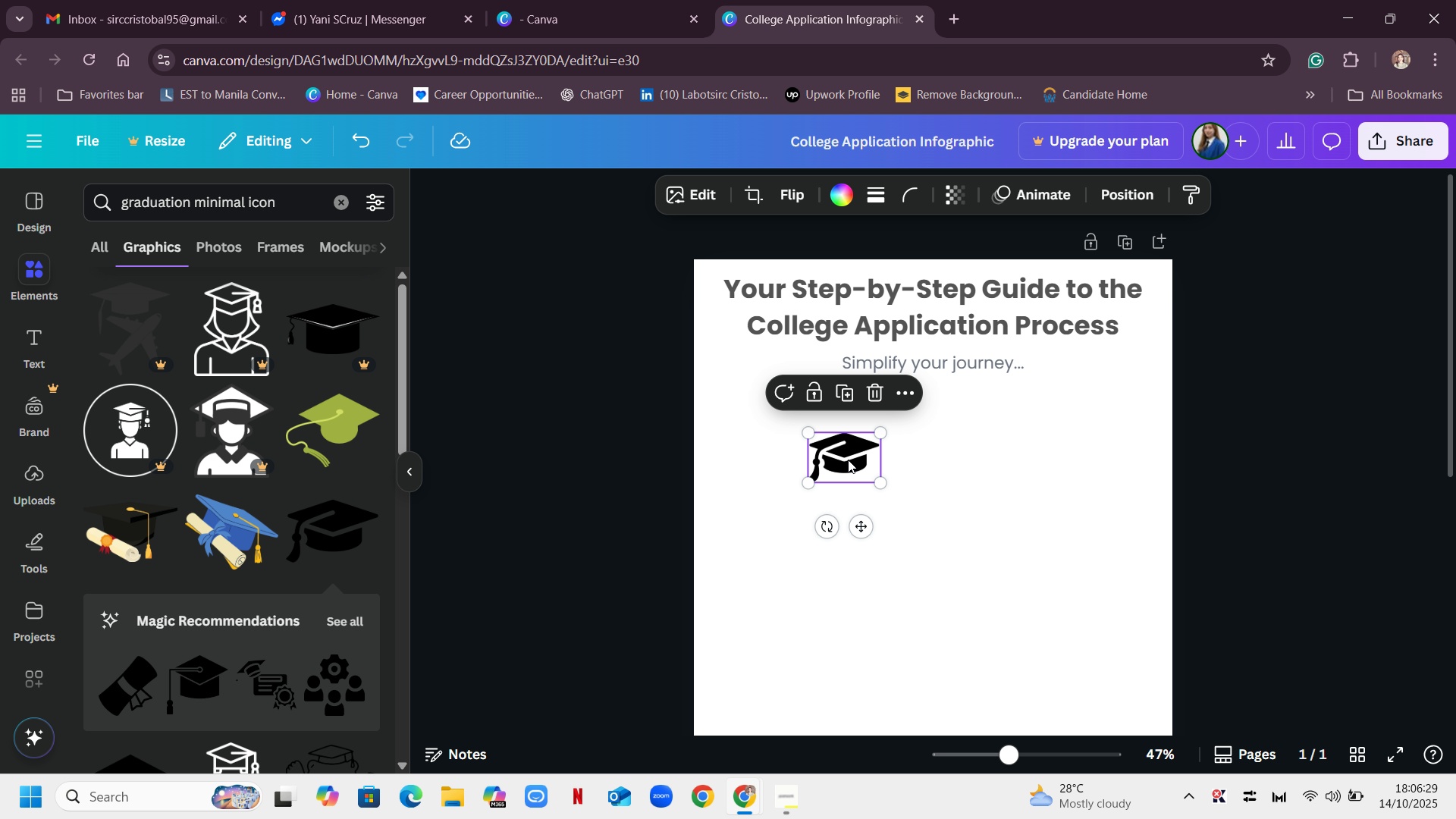 
wait(15.71)
 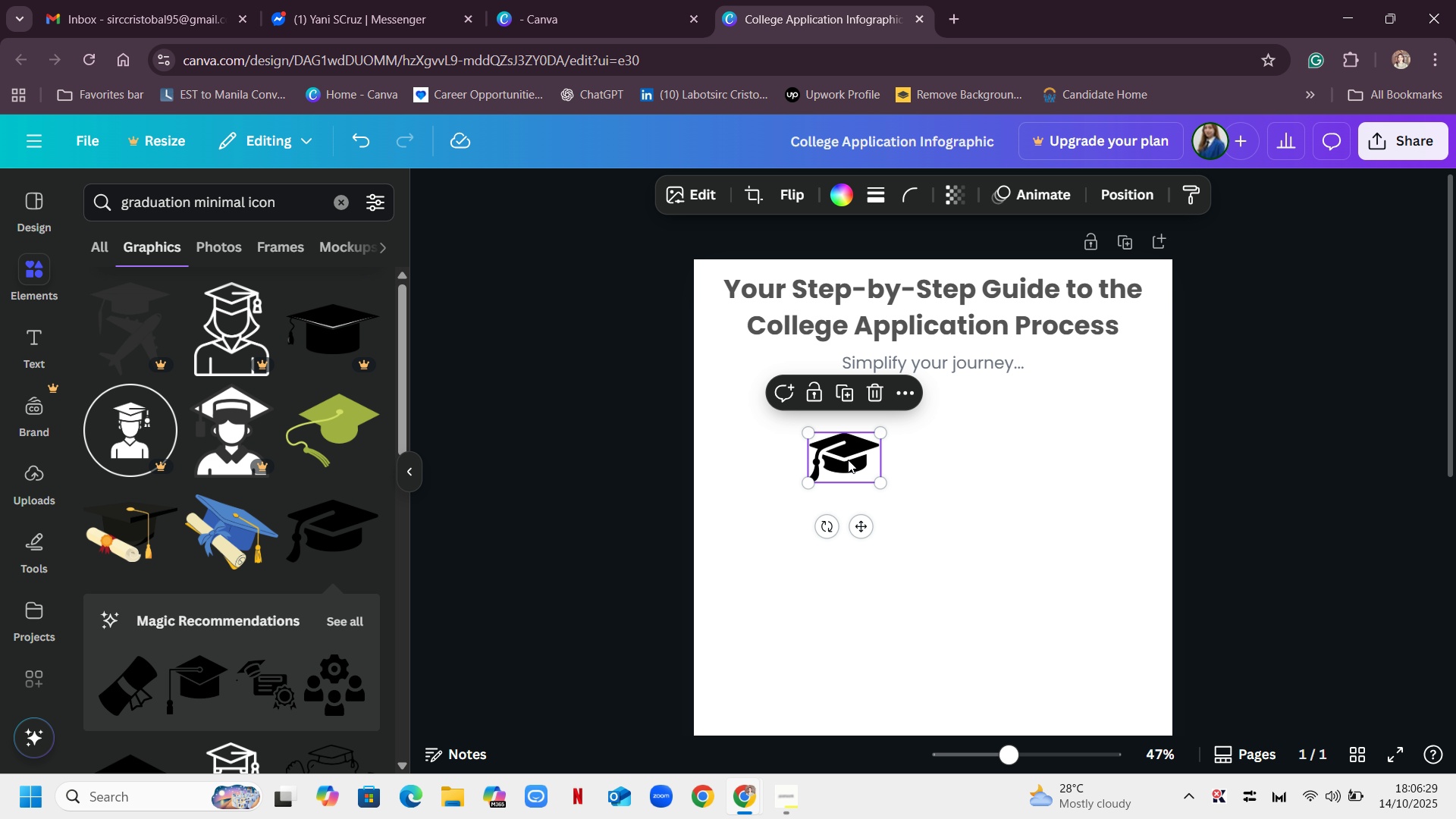 
left_click([854, 466])
 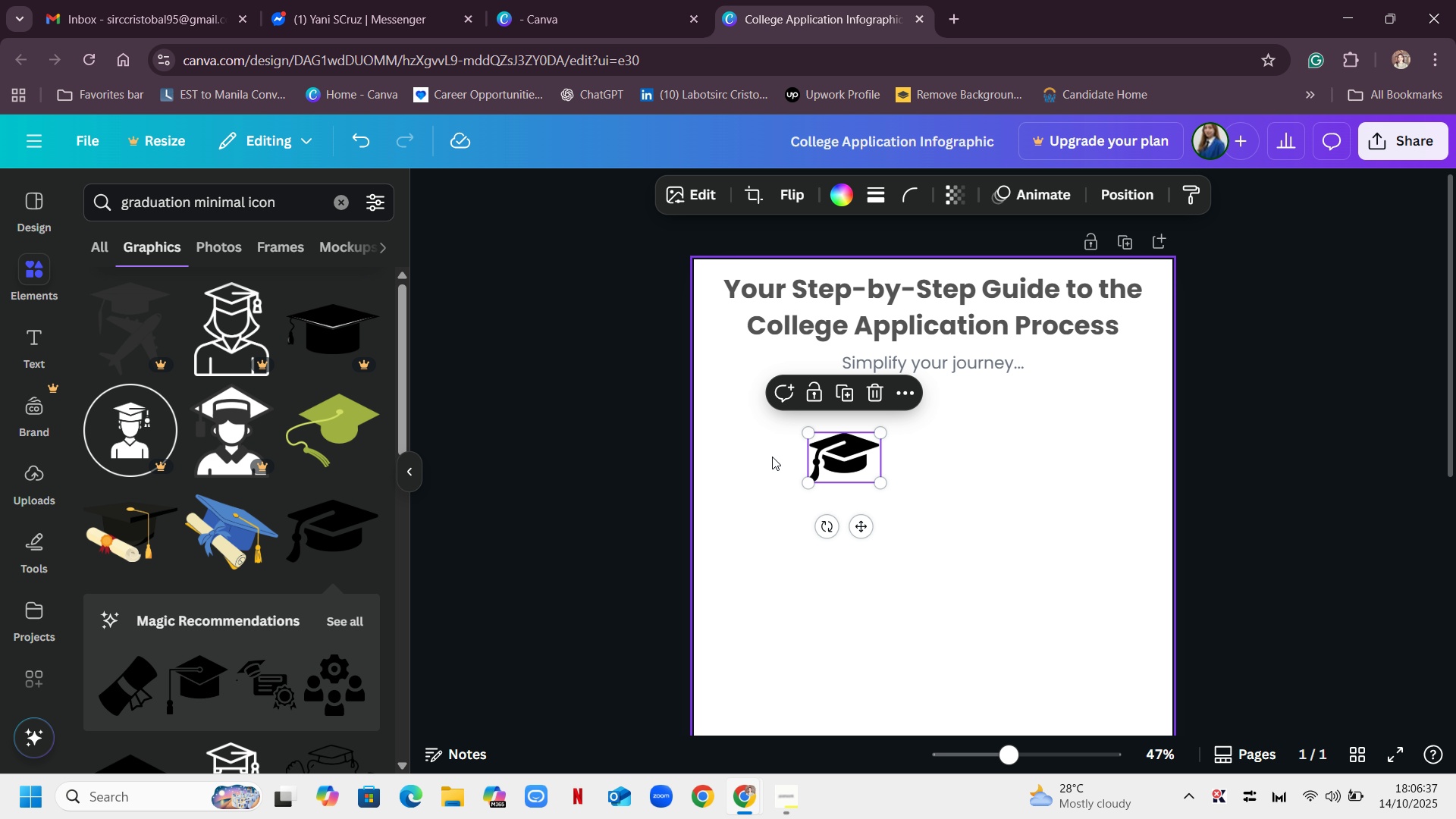 
left_click([904, 392])
 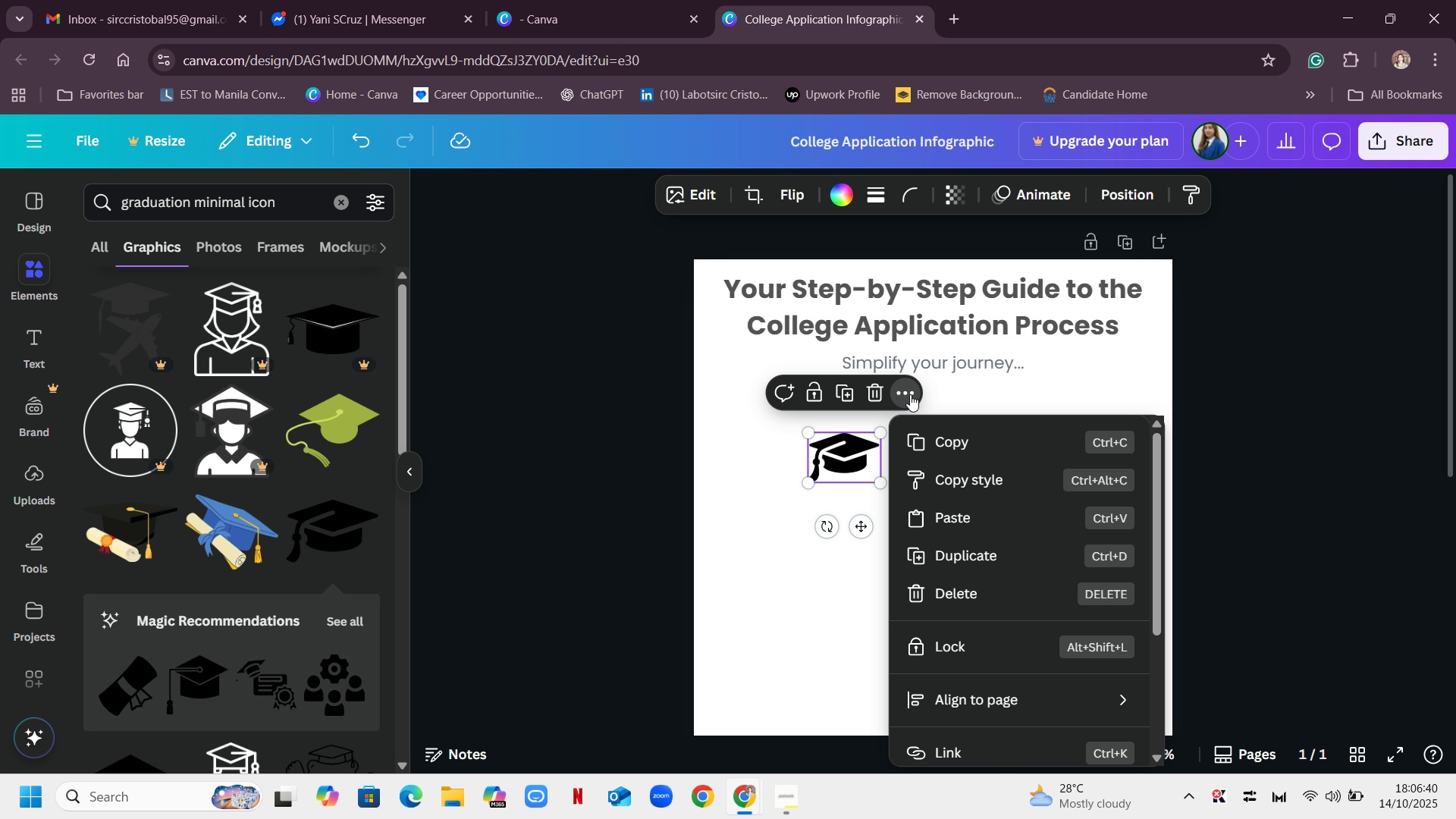 
scroll: coordinate [1028, 466], scroll_direction: down, amount: 3.0
 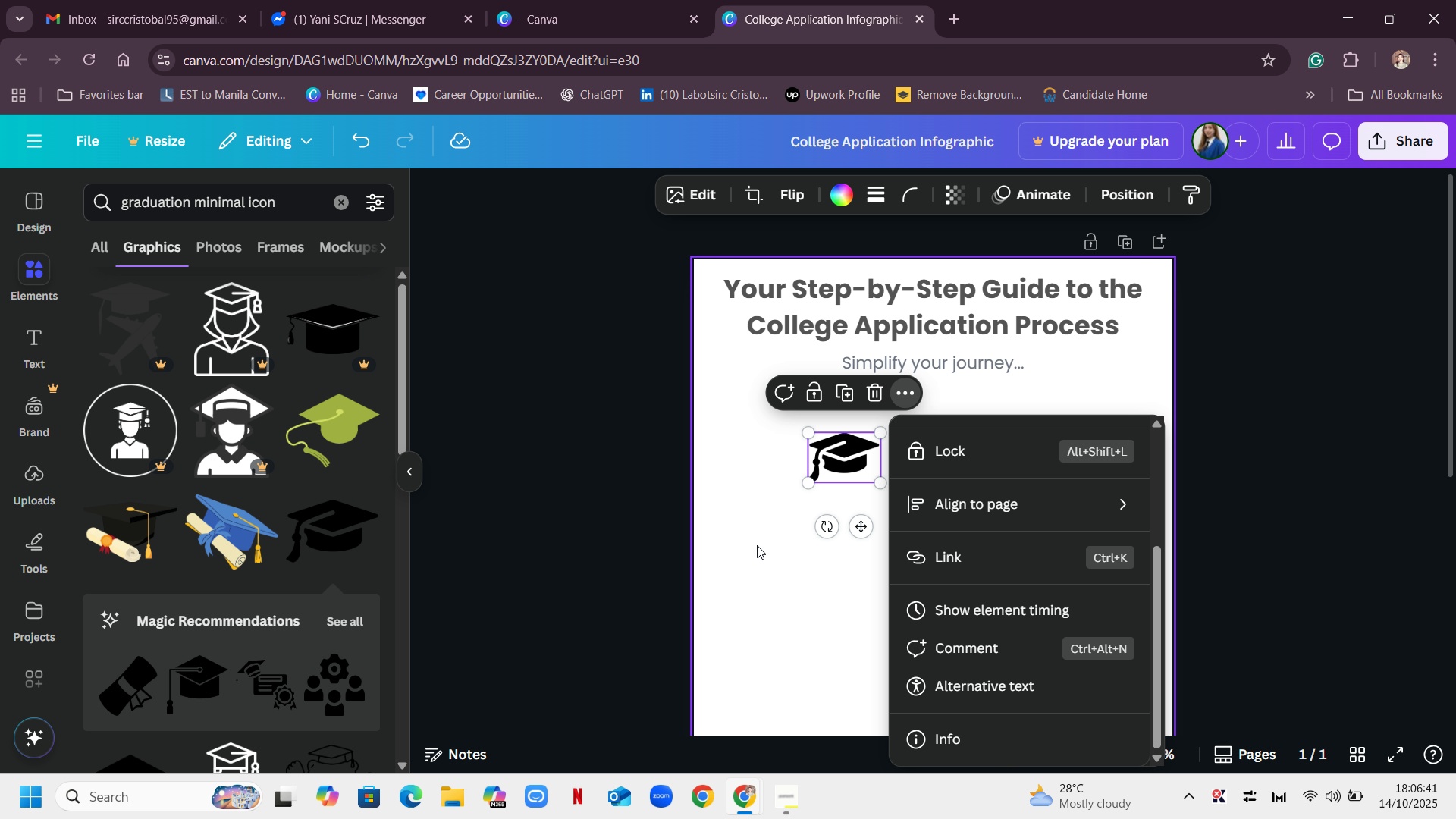 
left_click([738, 461])
 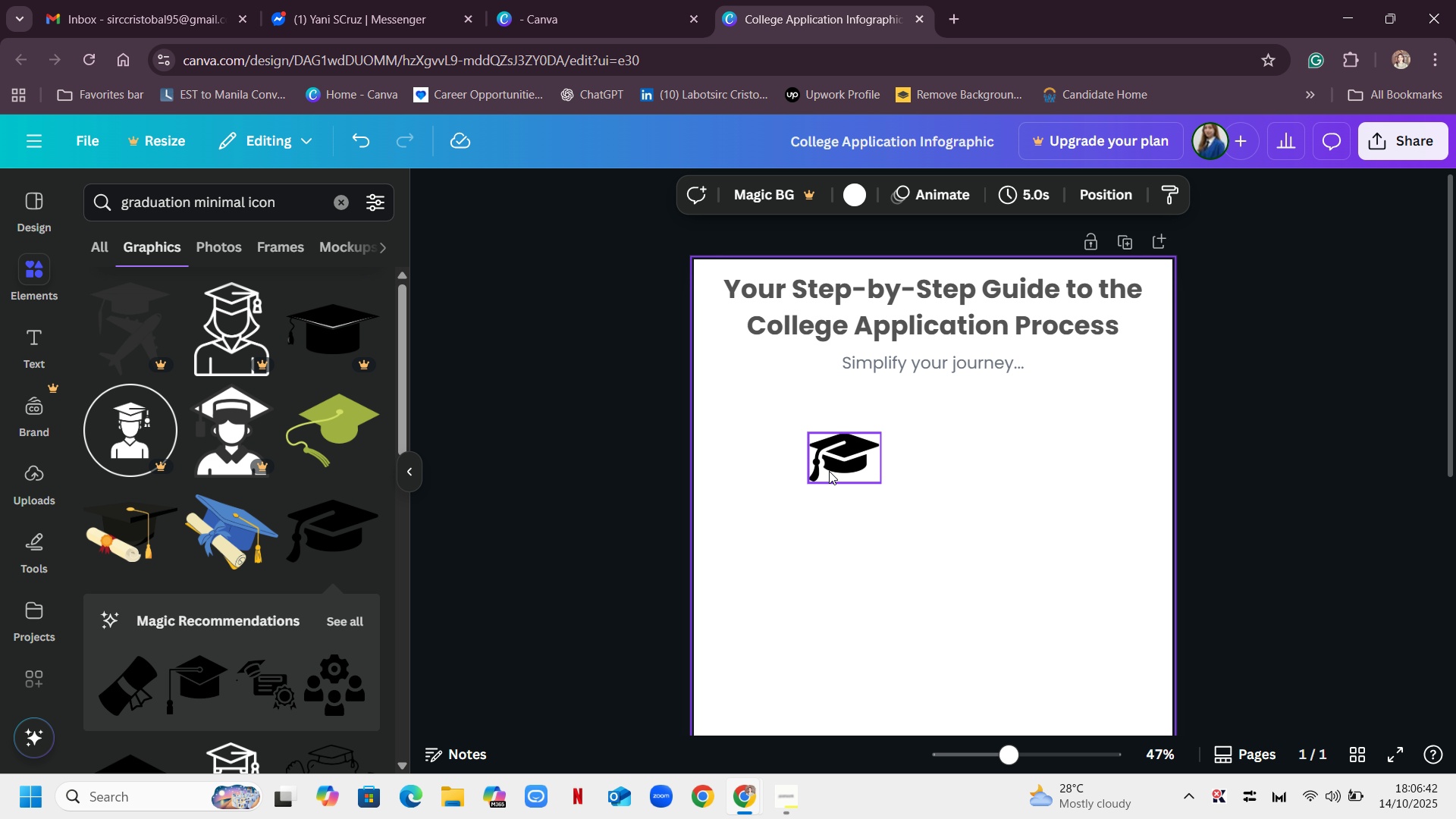 
left_click([829, 471])
 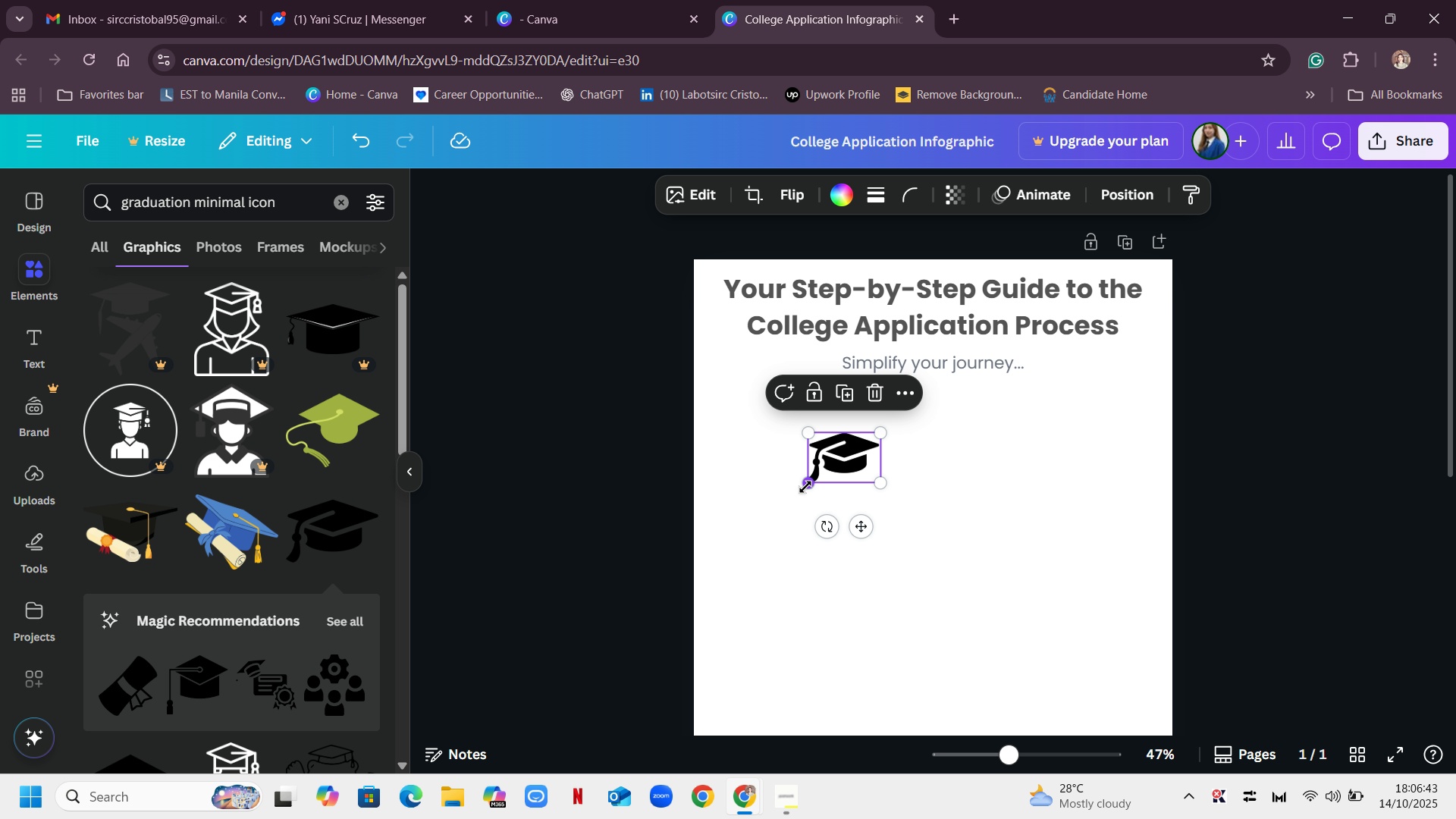 
left_click_drag(start_coordinate=[805, 487], to_coordinate=[858, 466])
 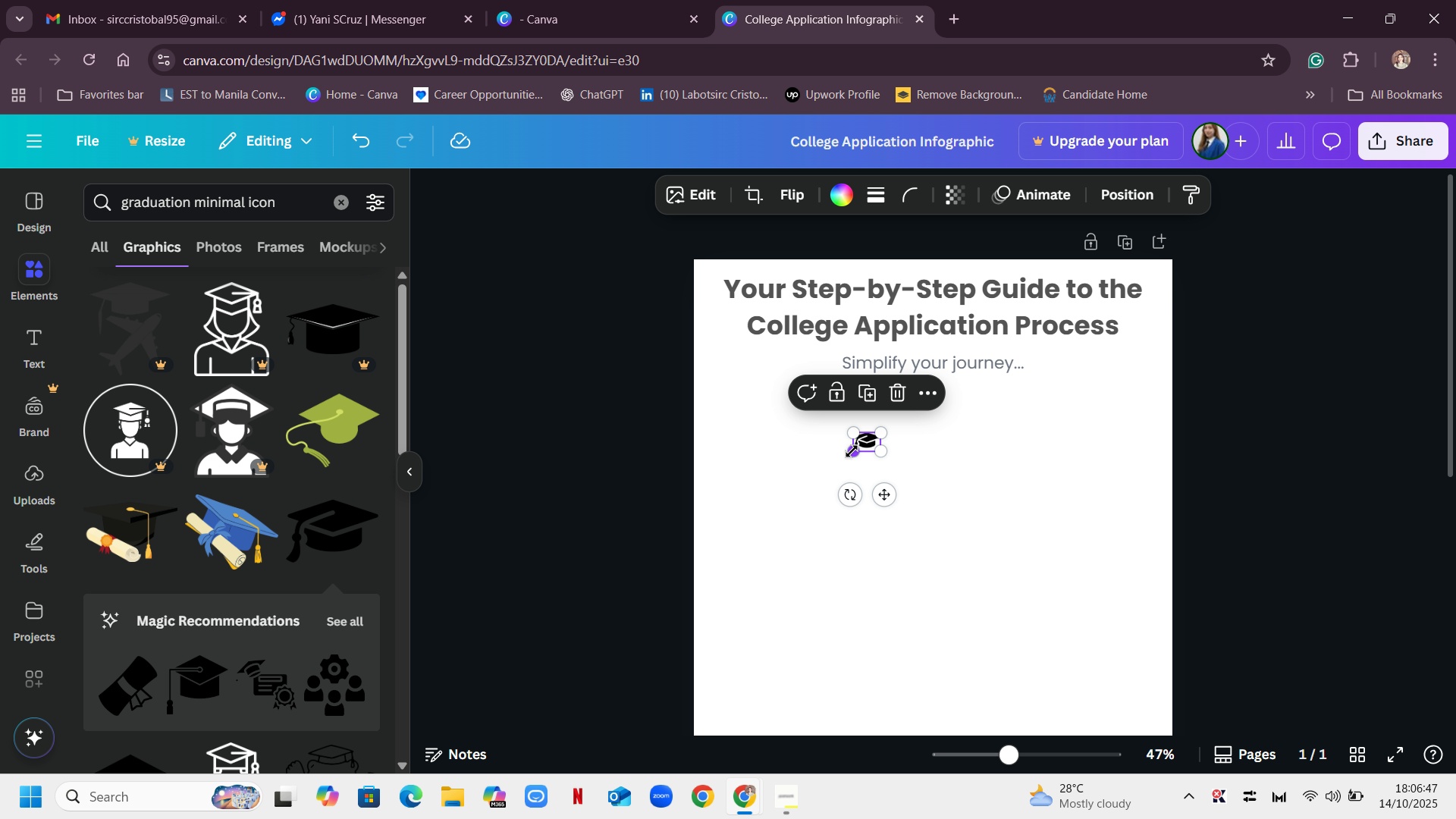 
left_click_drag(start_coordinate=[852, 451], to_coordinate=[840, 471])
 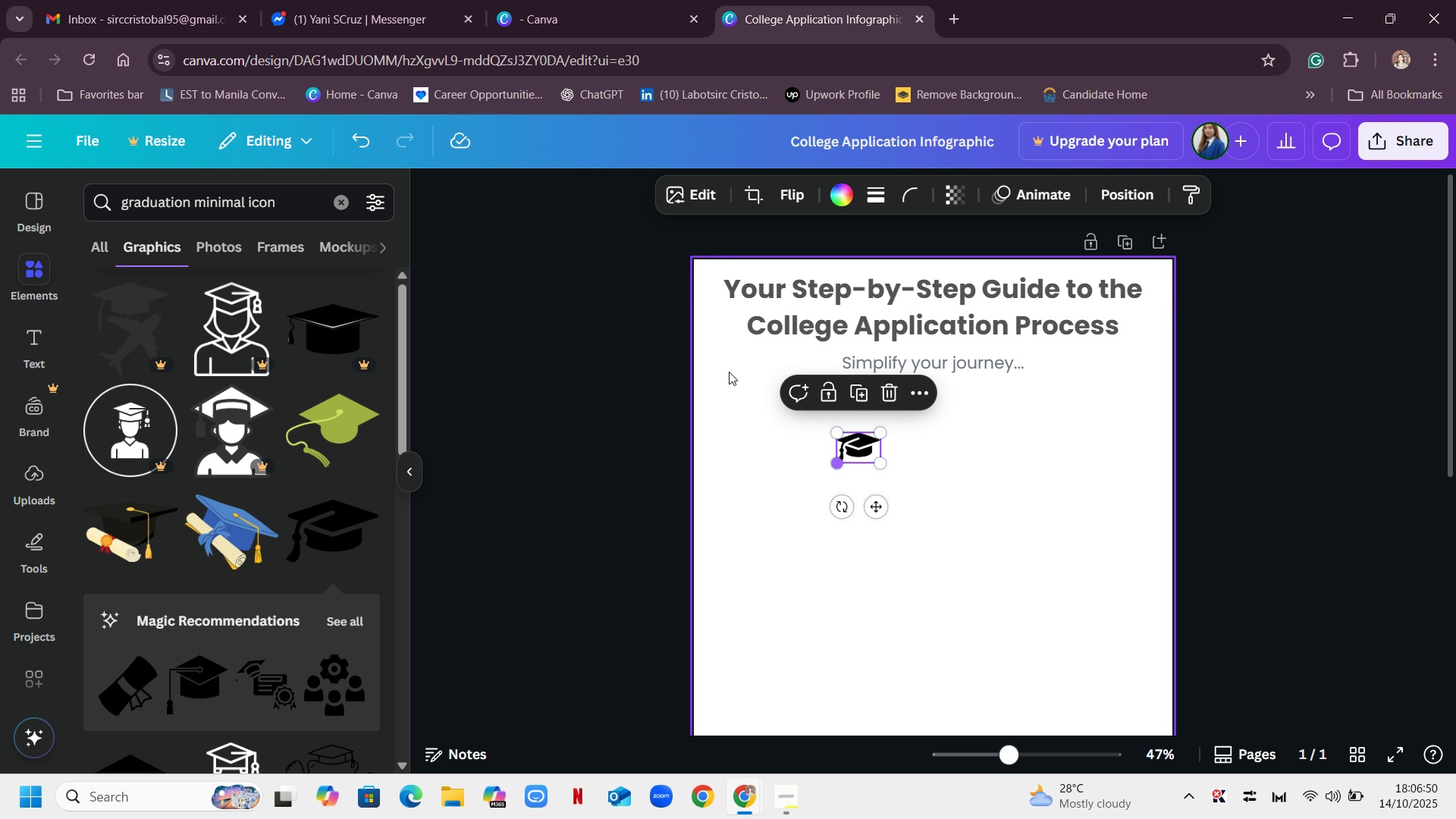 
left_click([711, 199])
 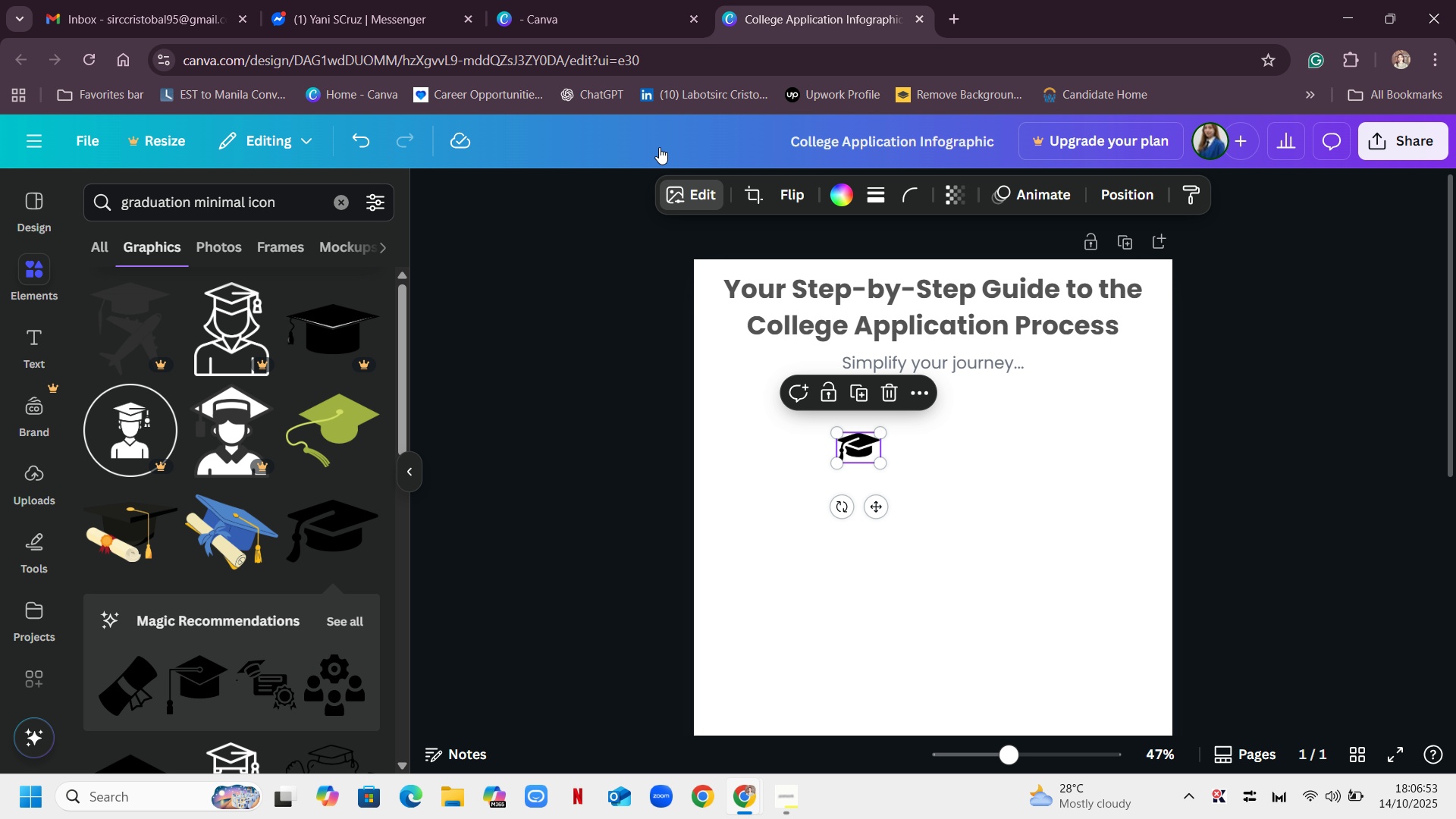 
scroll: coordinate [952, 493], scroll_direction: up, amount: 5.0
 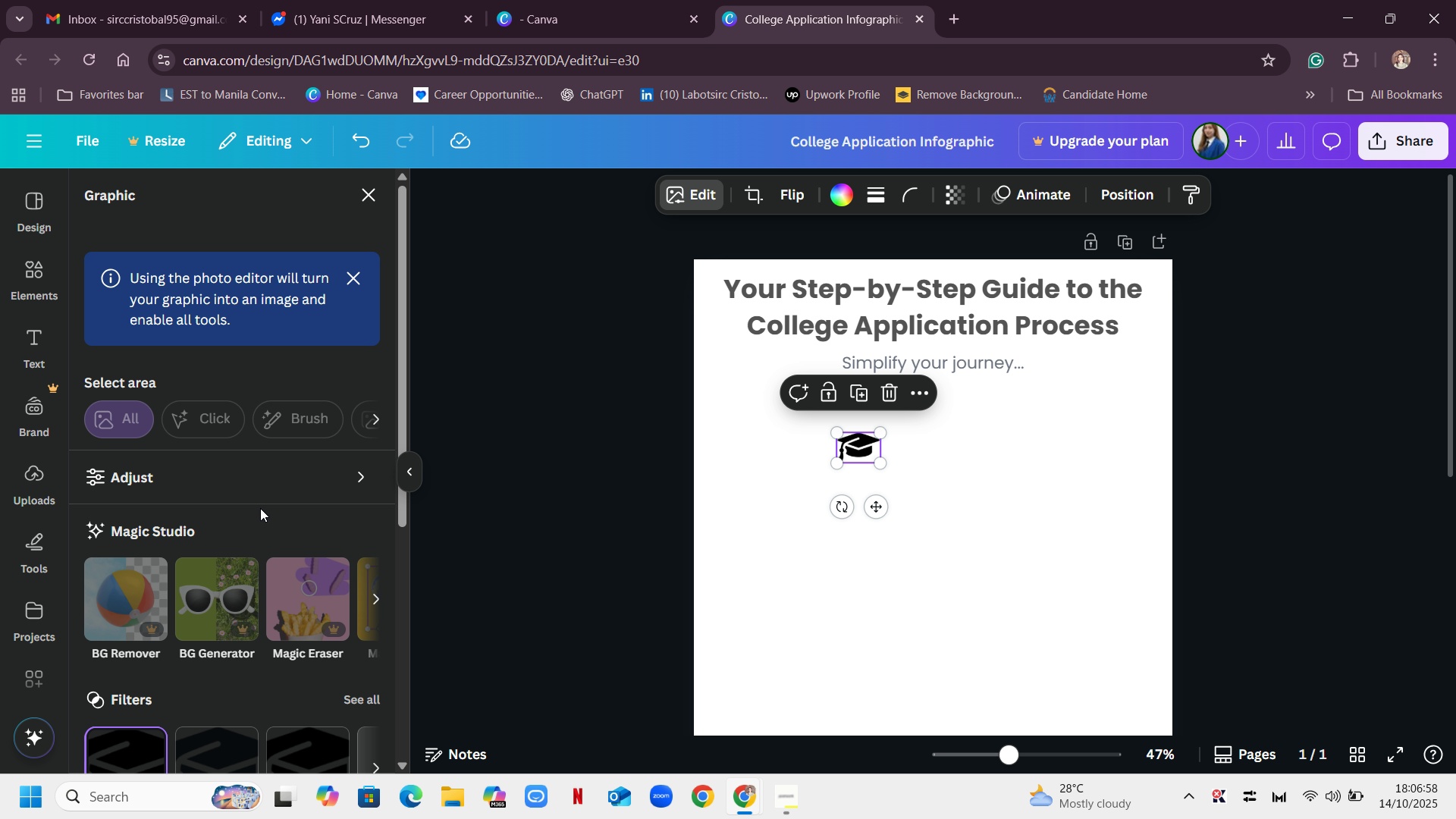 
left_click([350, 278])
 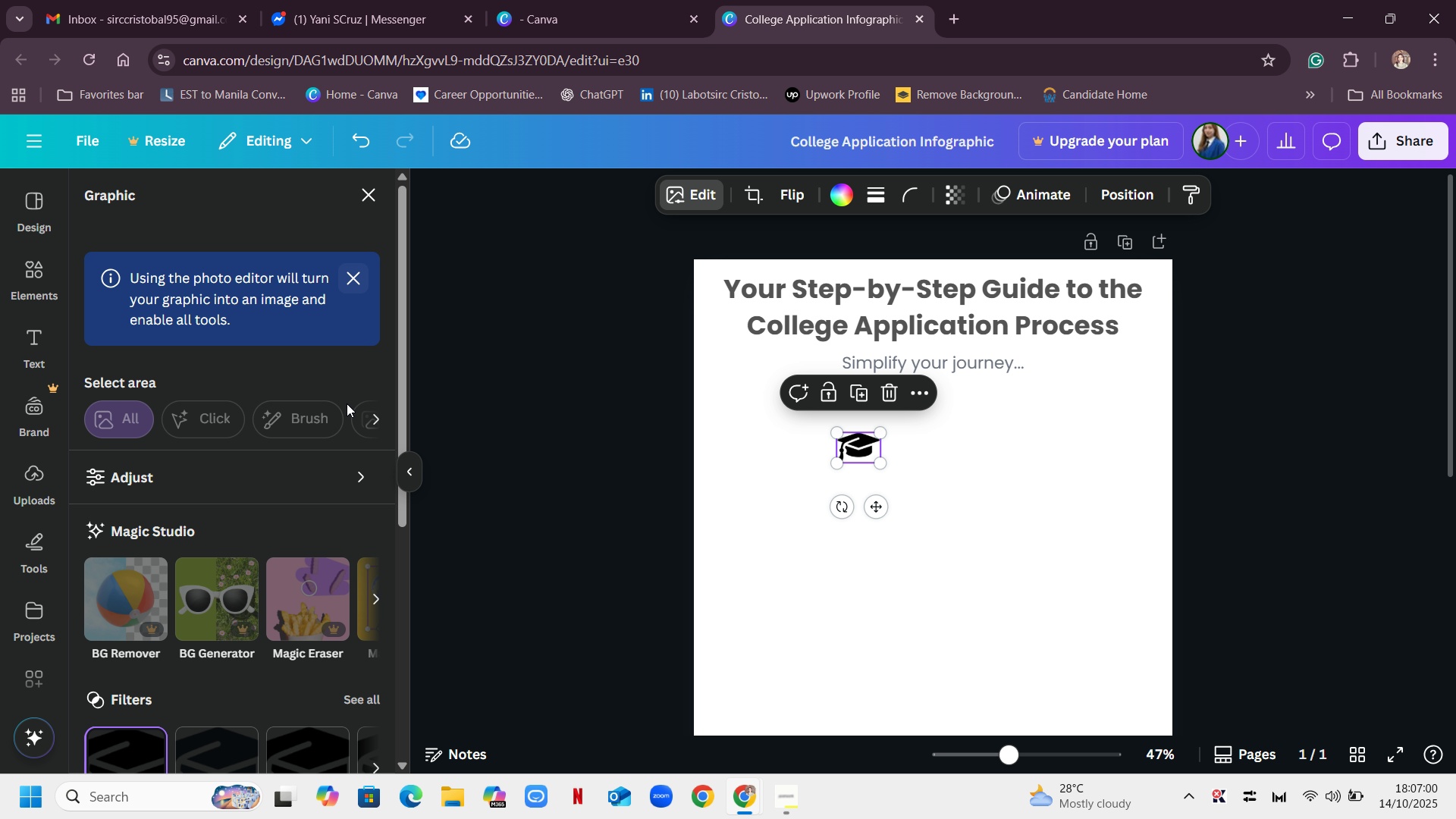 
scroll: coordinate [347, 342], scroll_direction: down, amount: 3.0
 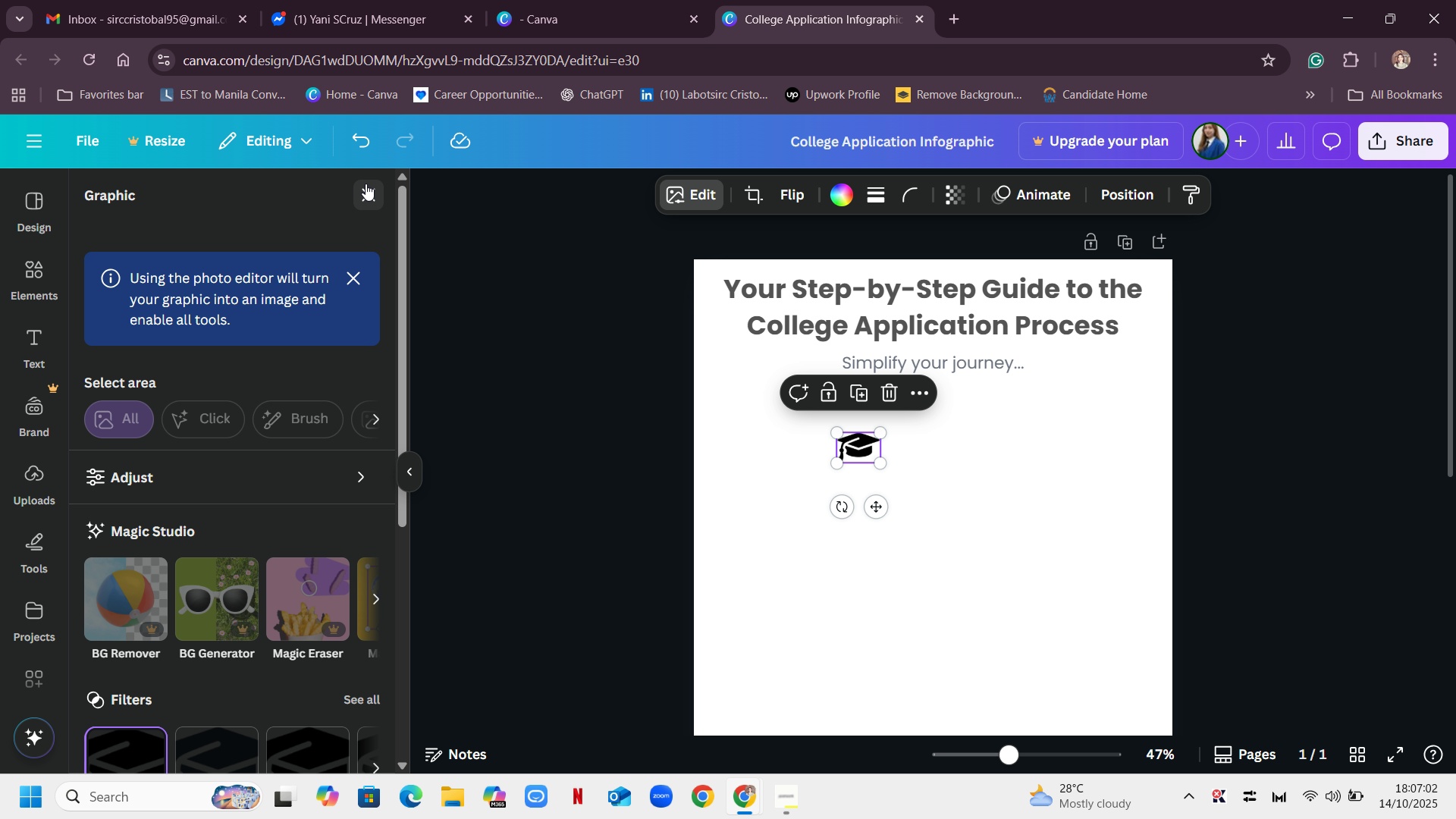 
left_click([366, 184])
 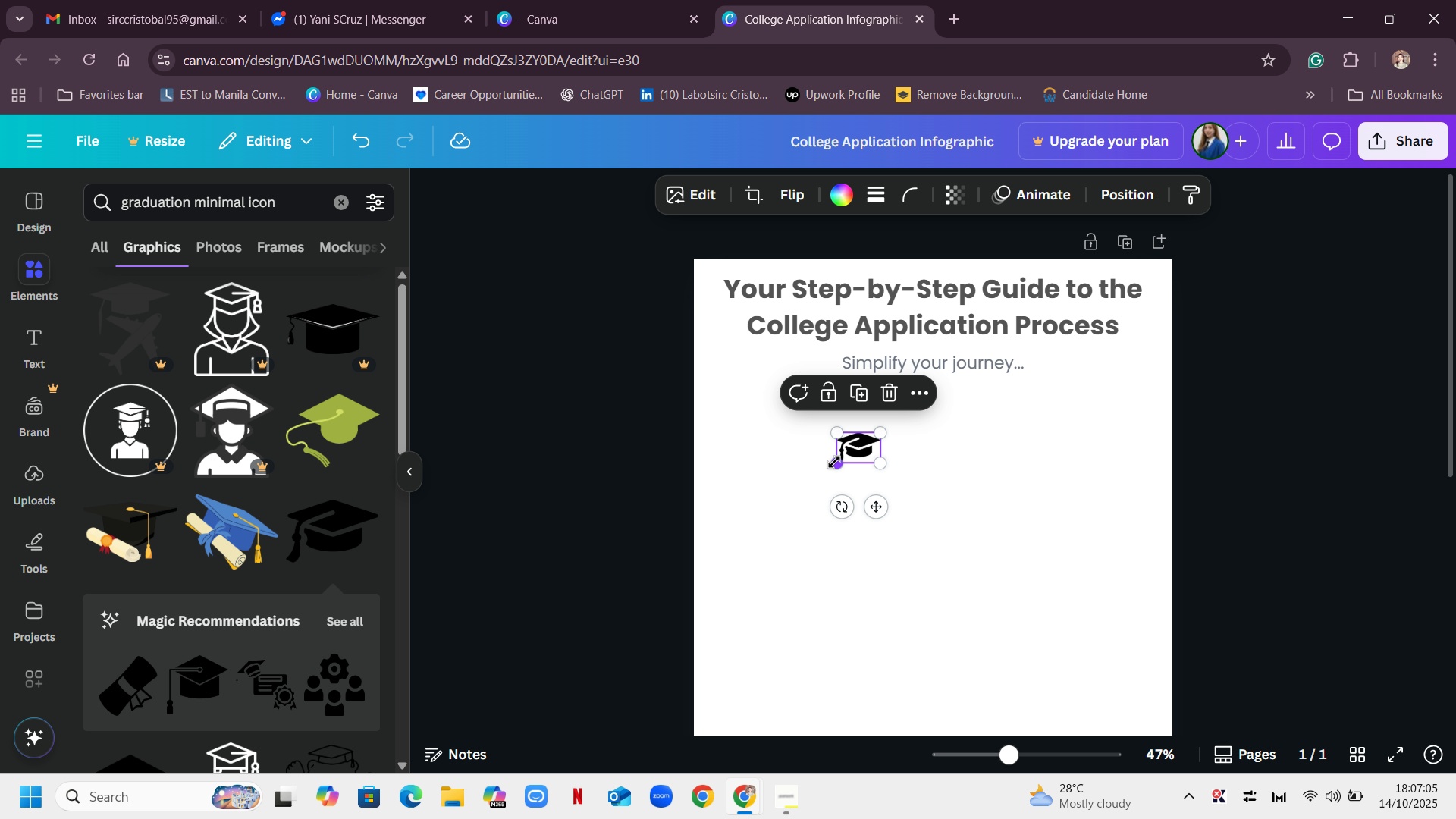 
left_click_drag(start_coordinate=[834, 462], to_coordinate=[843, 463])
 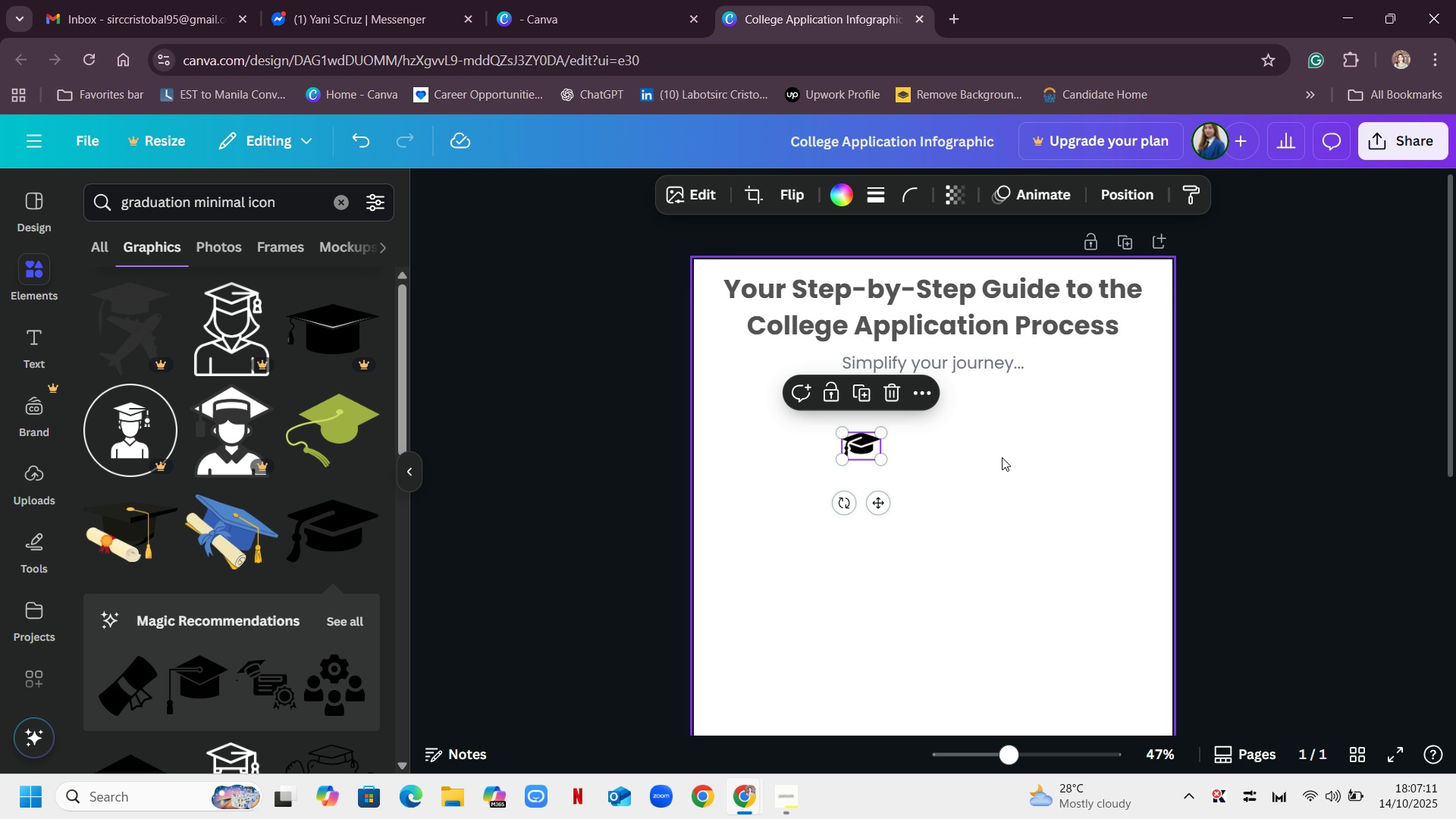 
wait(8.12)
 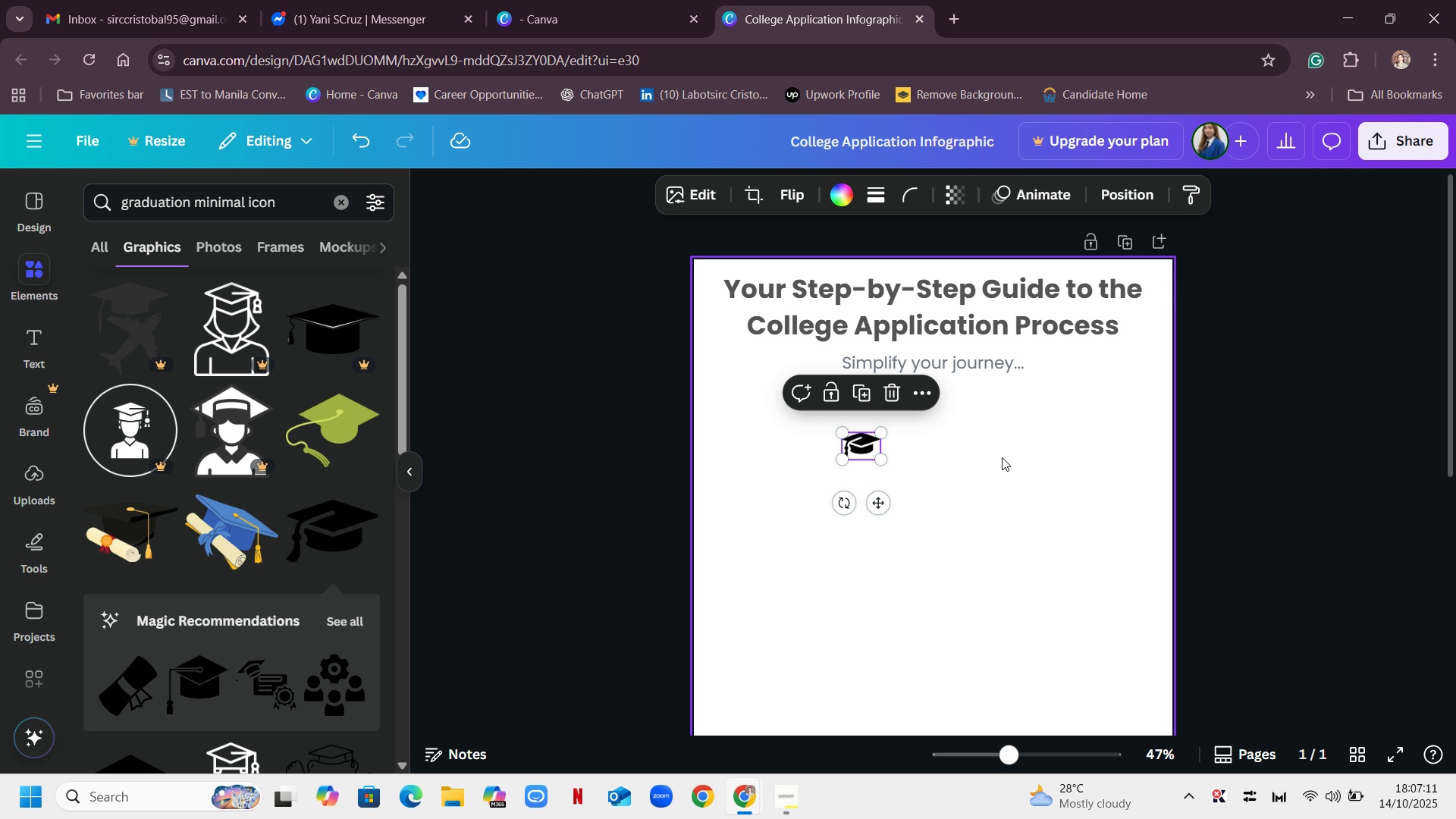 
left_click_drag(start_coordinate=[860, 446], to_coordinate=[1025, 558])
 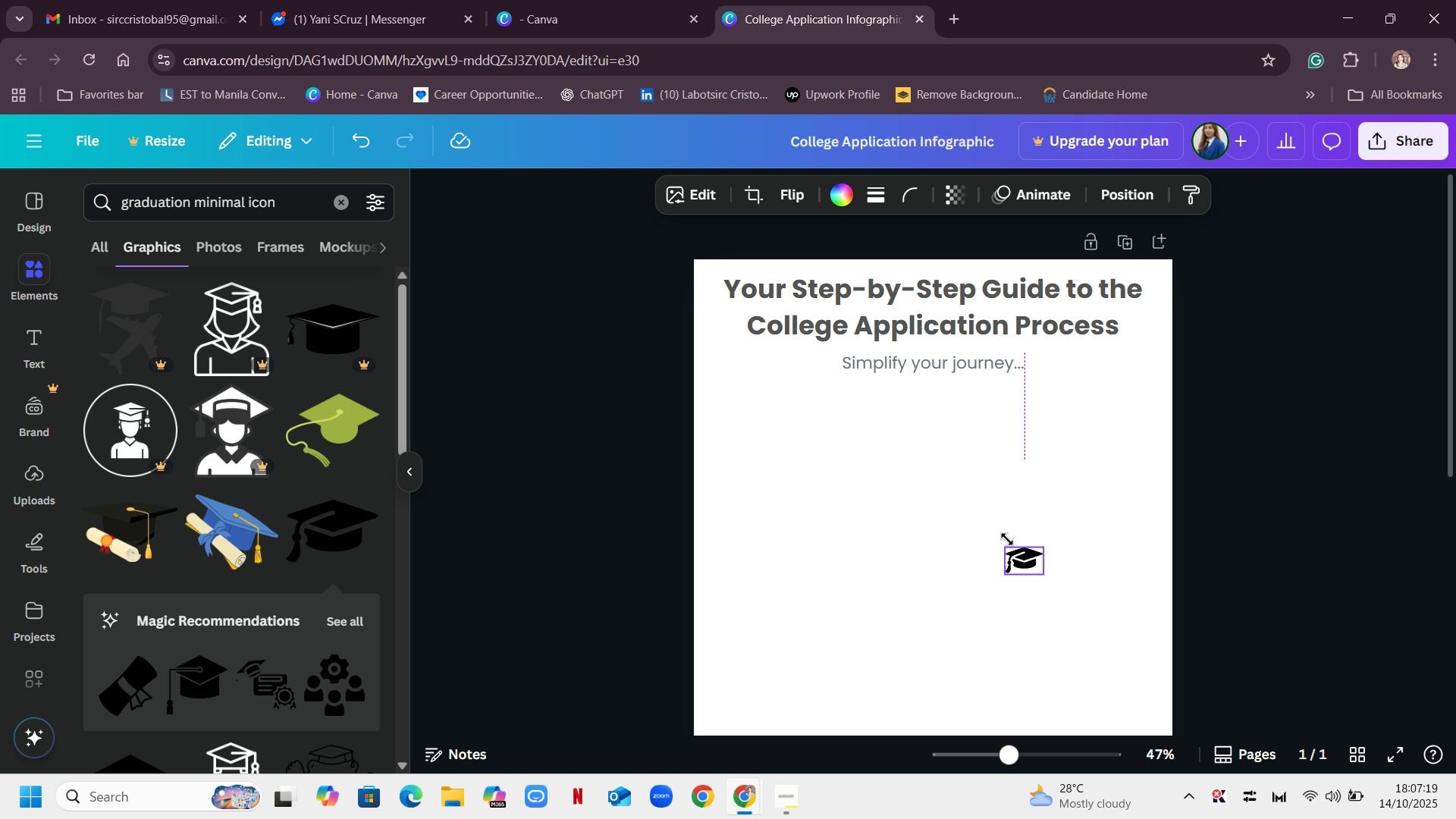 
left_click_drag(start_coordinate=[1015, 544], to_coordinate=[937, 463])
 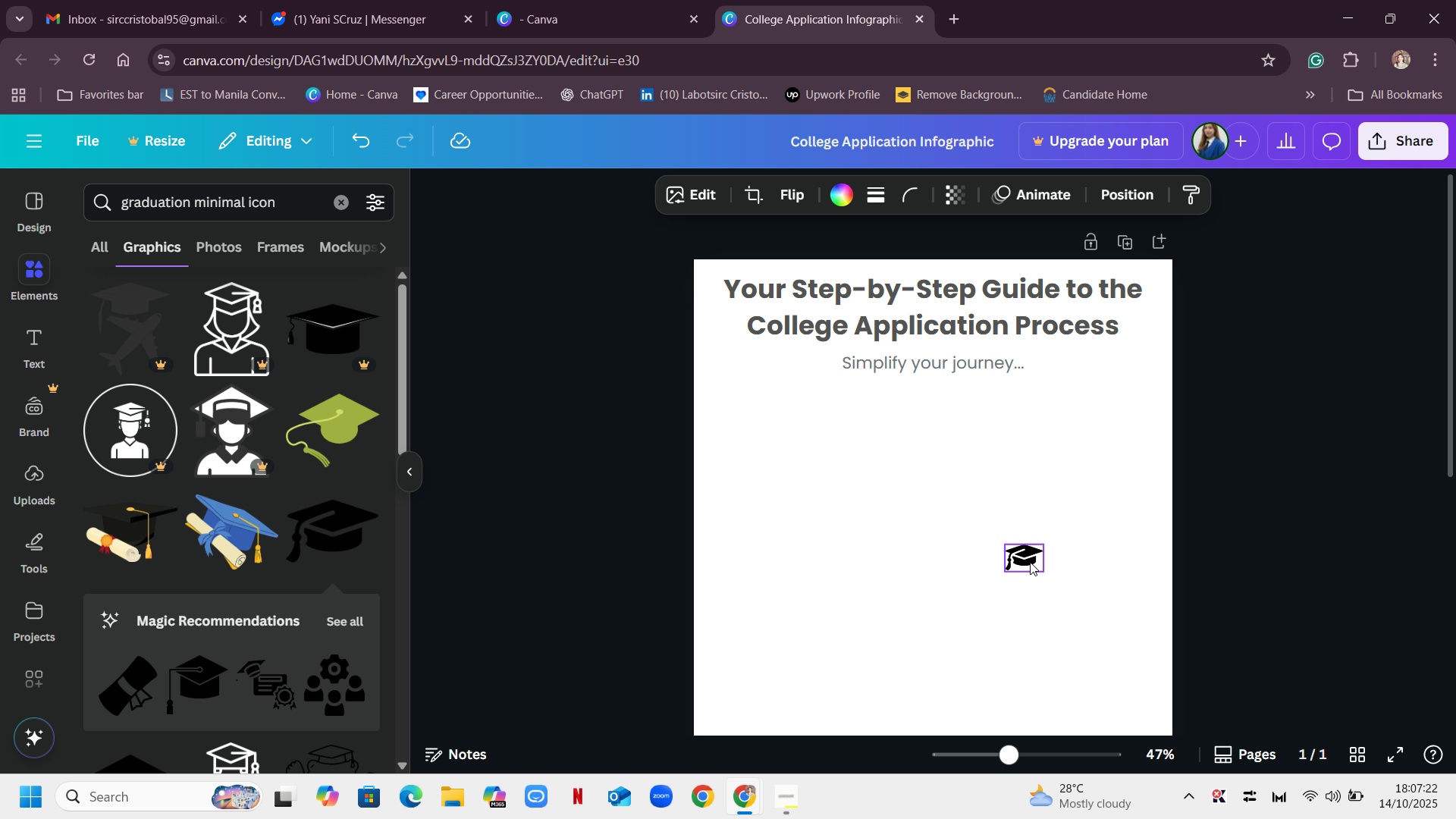 
left_click_drag(start_coordinate=[1028, 560], to_coordinate=[822, 444])
 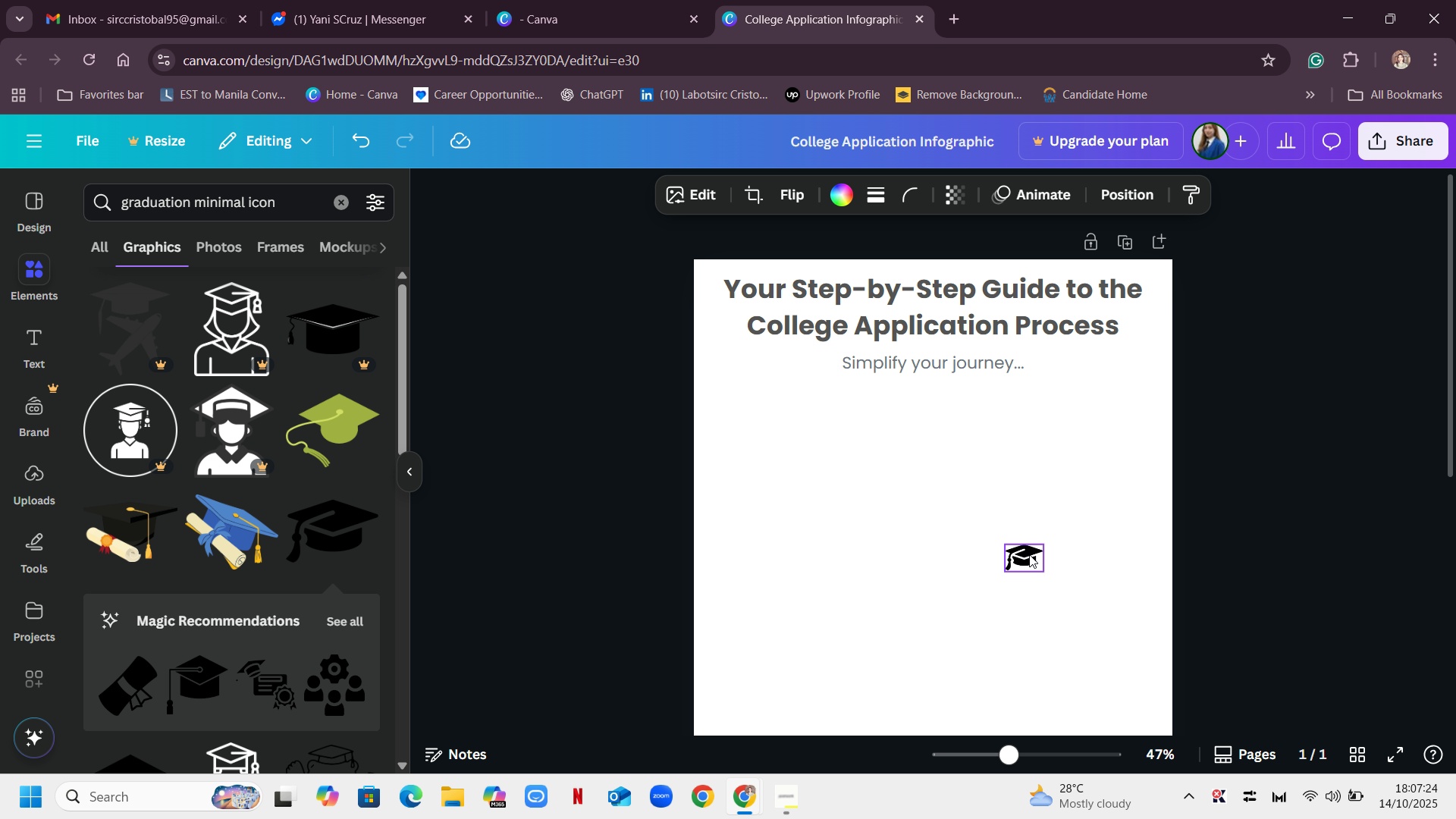 
left_click_drag(start_coordinate=[1027, 556], to_coordinate=[1026, 453])
 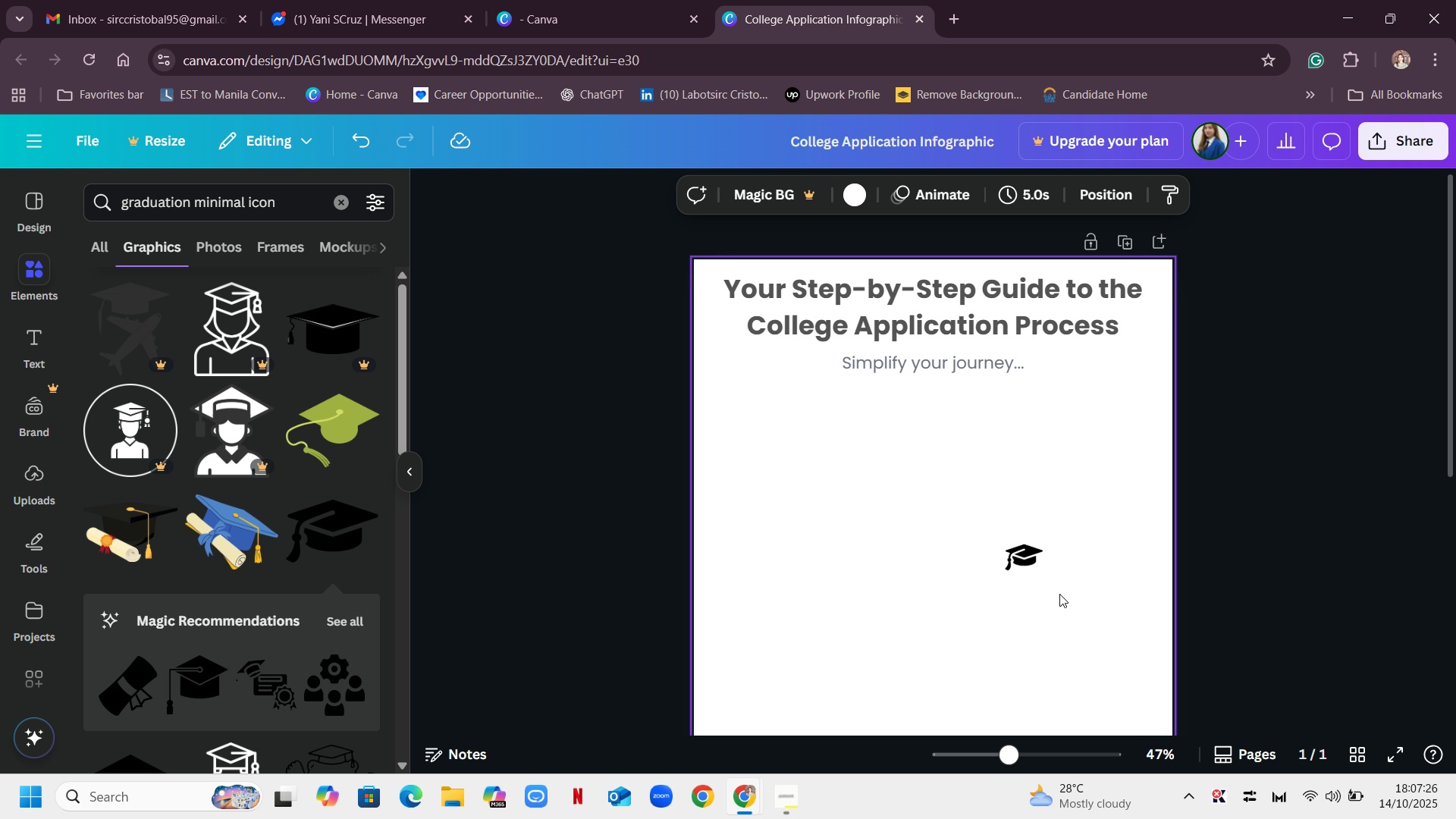 
double_click([1075, 510])
 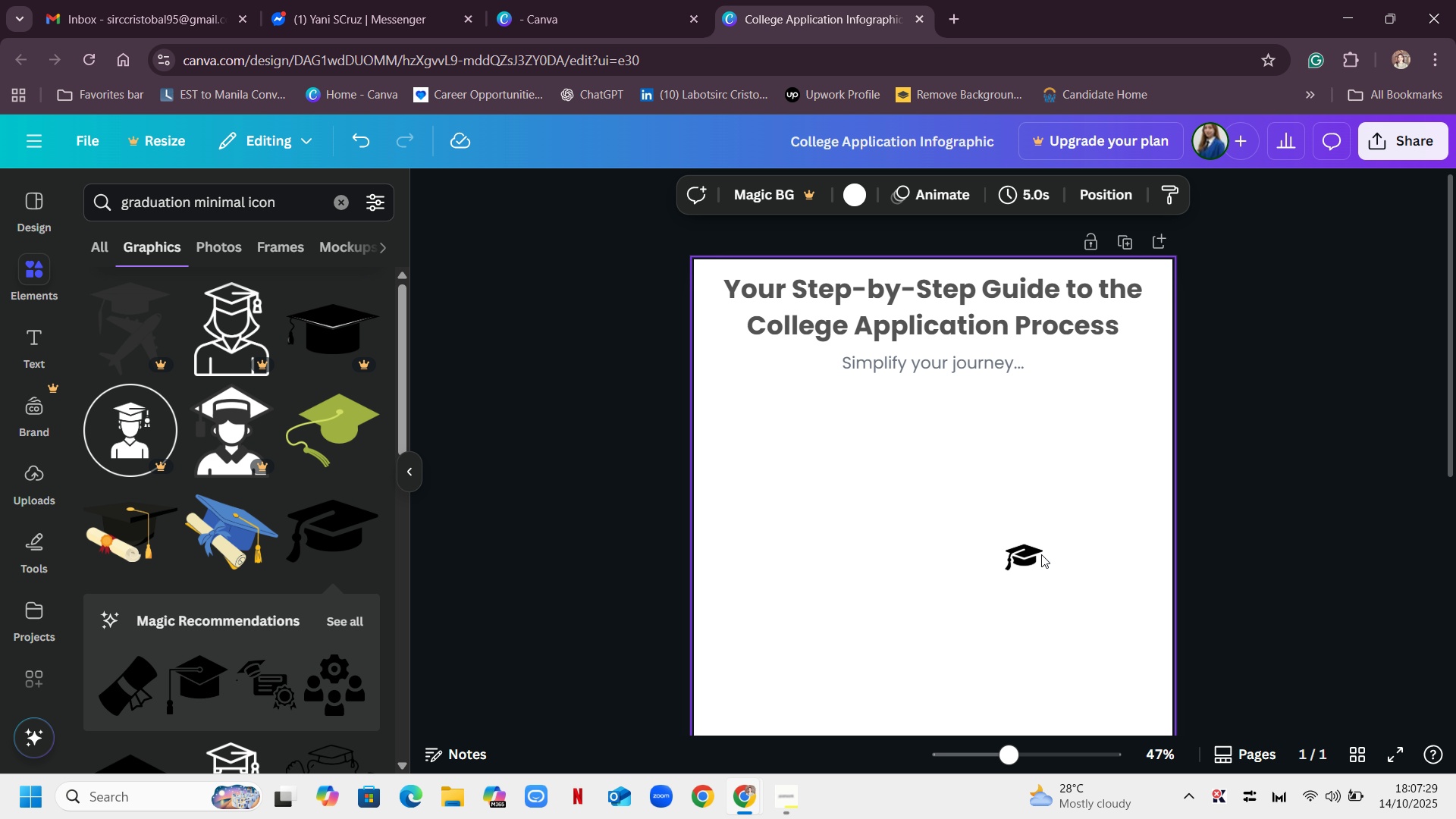 
left_click([1022, 570])
 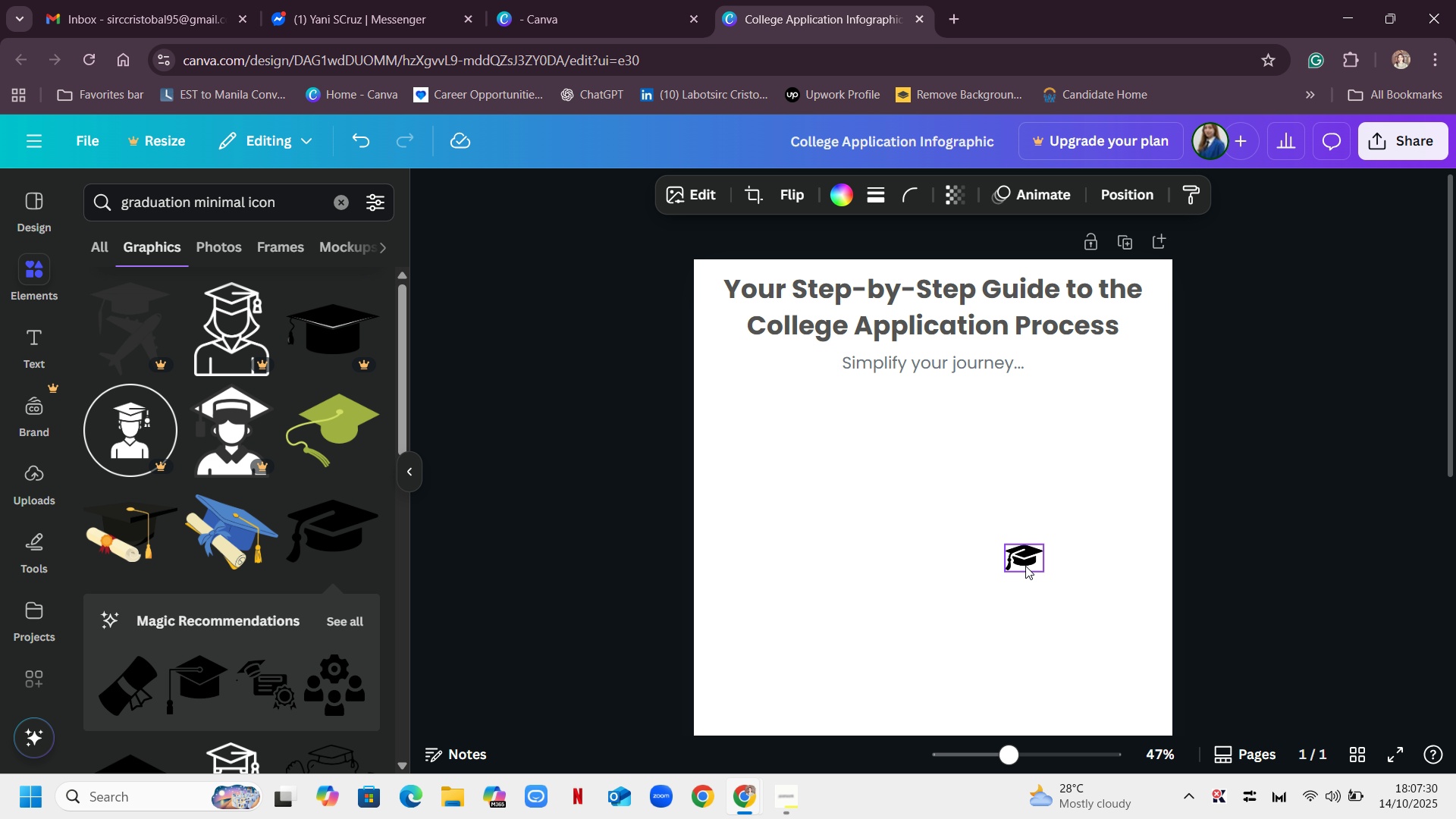 
left_click_drag(start_coordinate=[1027, 557], to_coordinate=[974, 498])
 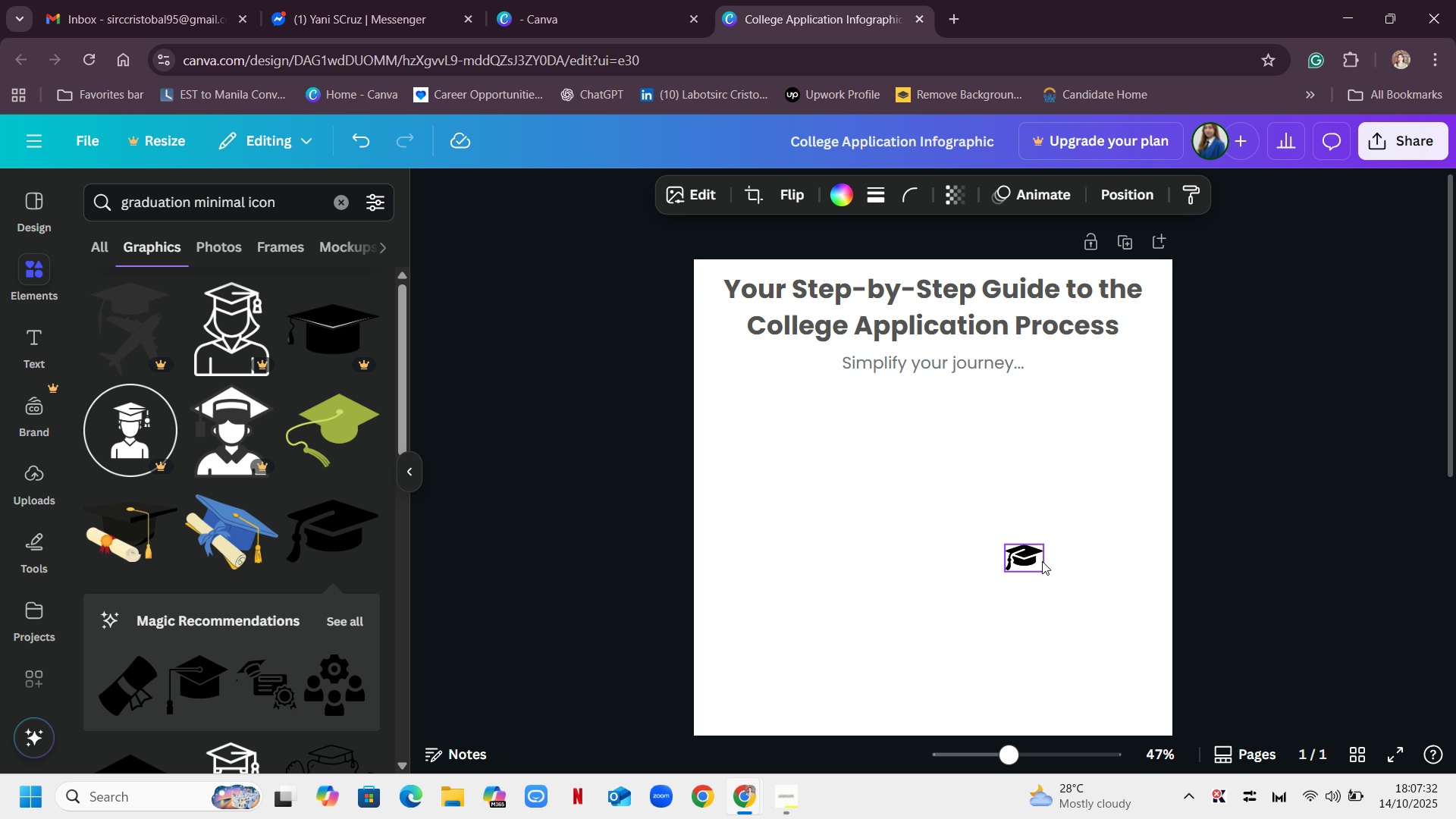 
left_click([1097, 552])
 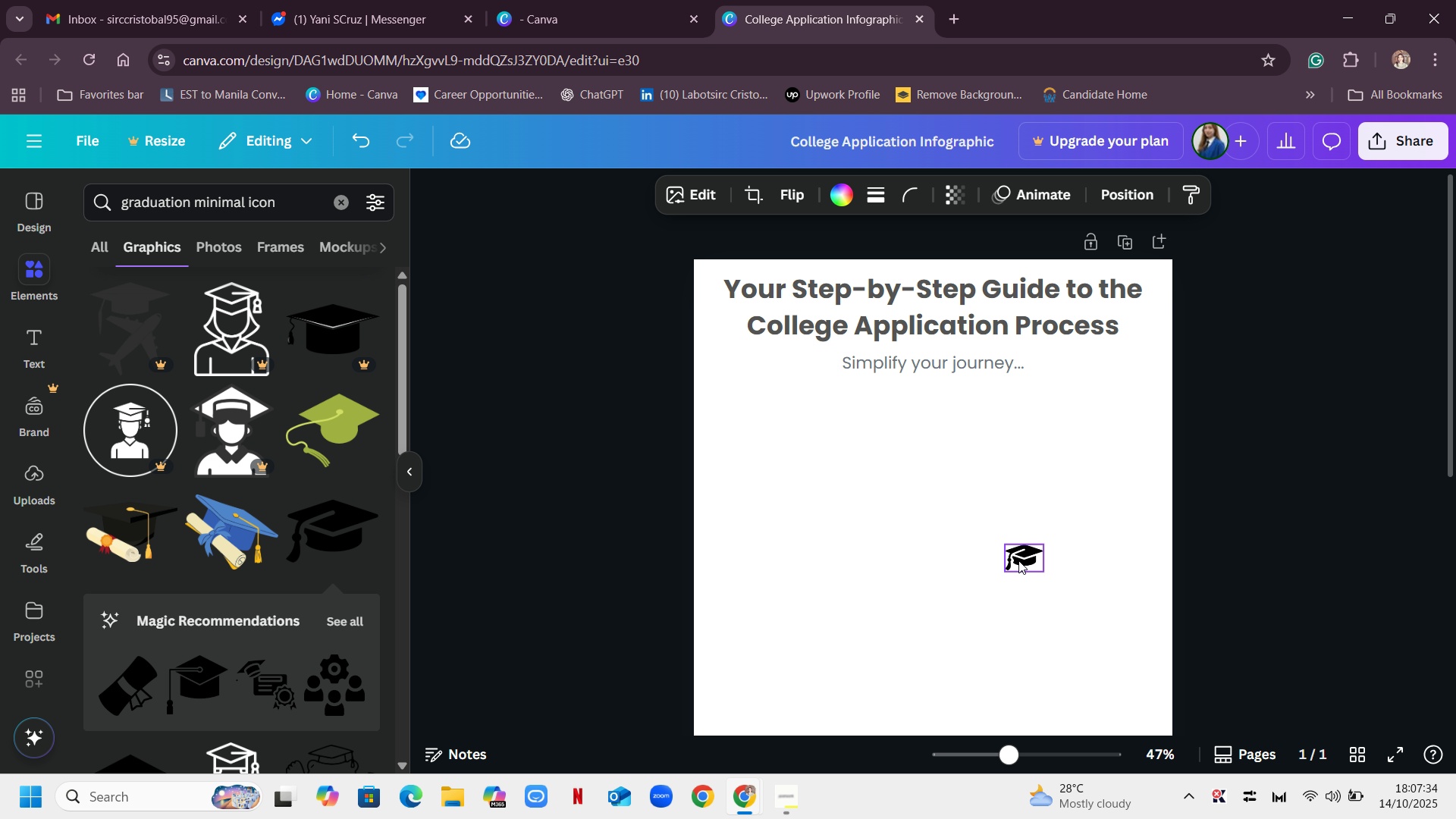 
left_click_drag(start_coordinate=[1020, 560], to_coordinate=[1044, 500])
 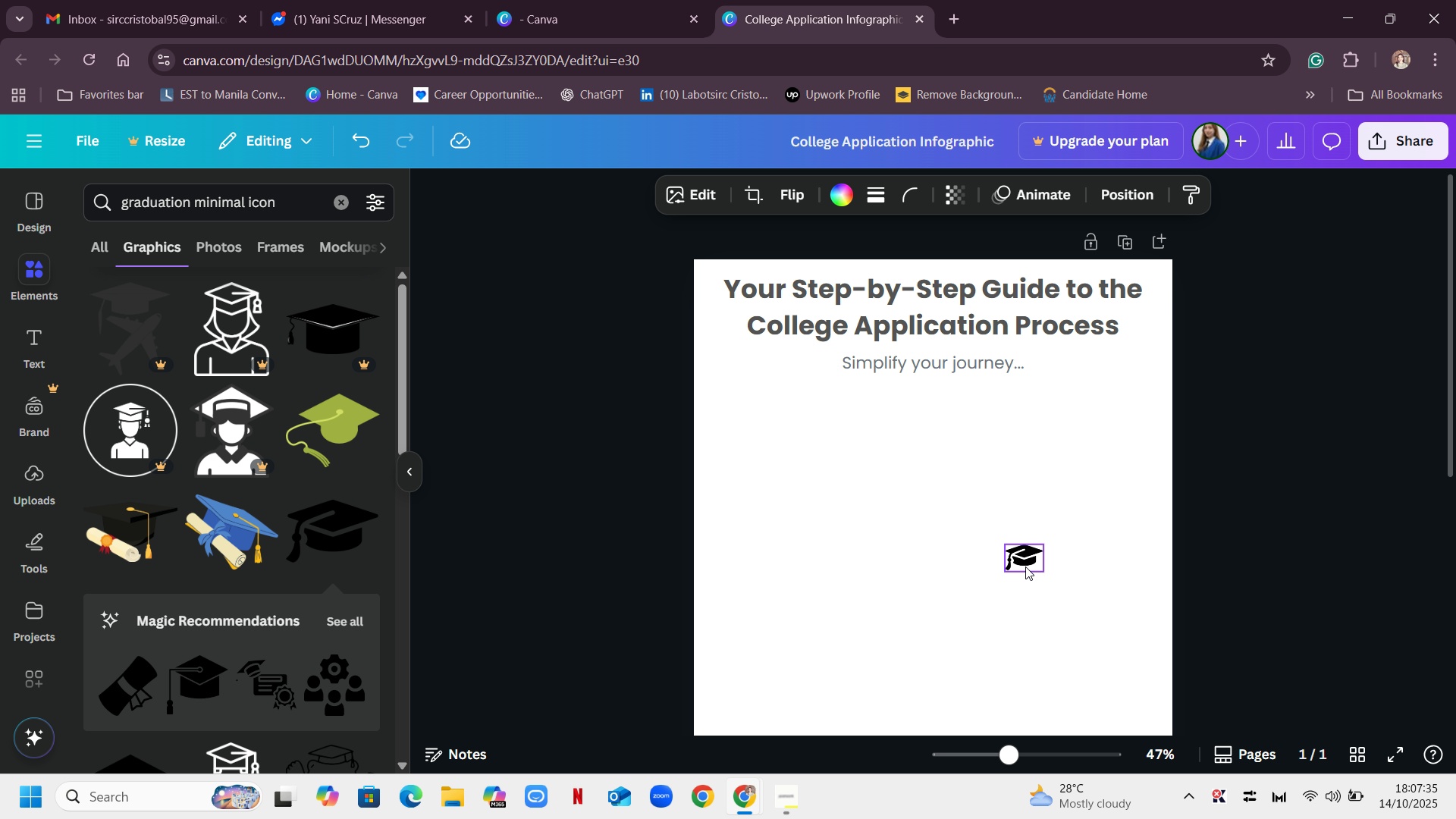 
left_click_drag(start_coordinate=[1025, 566], to_coordinate=[1022, 436])
 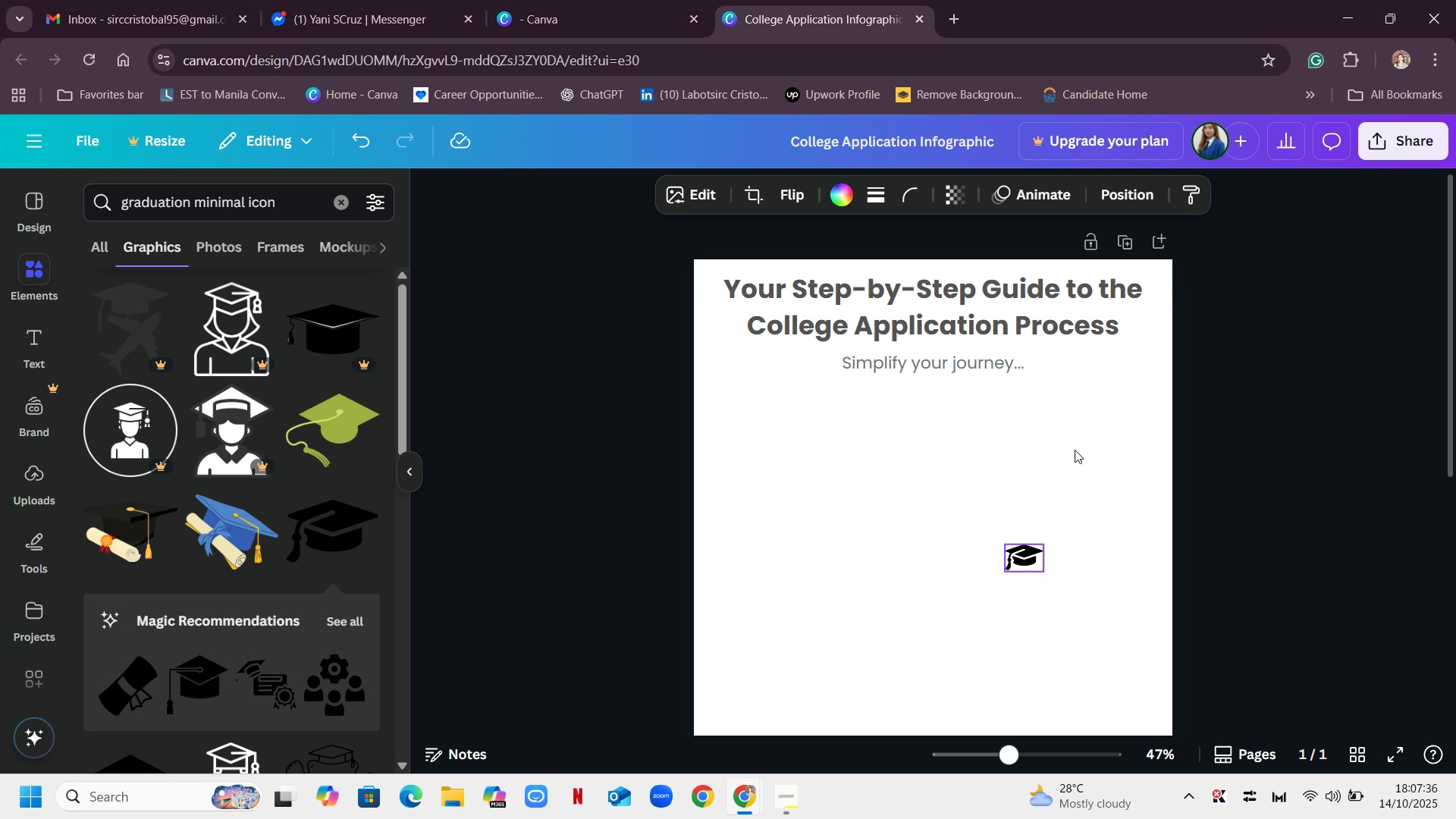 
left_click([1075, 450])
 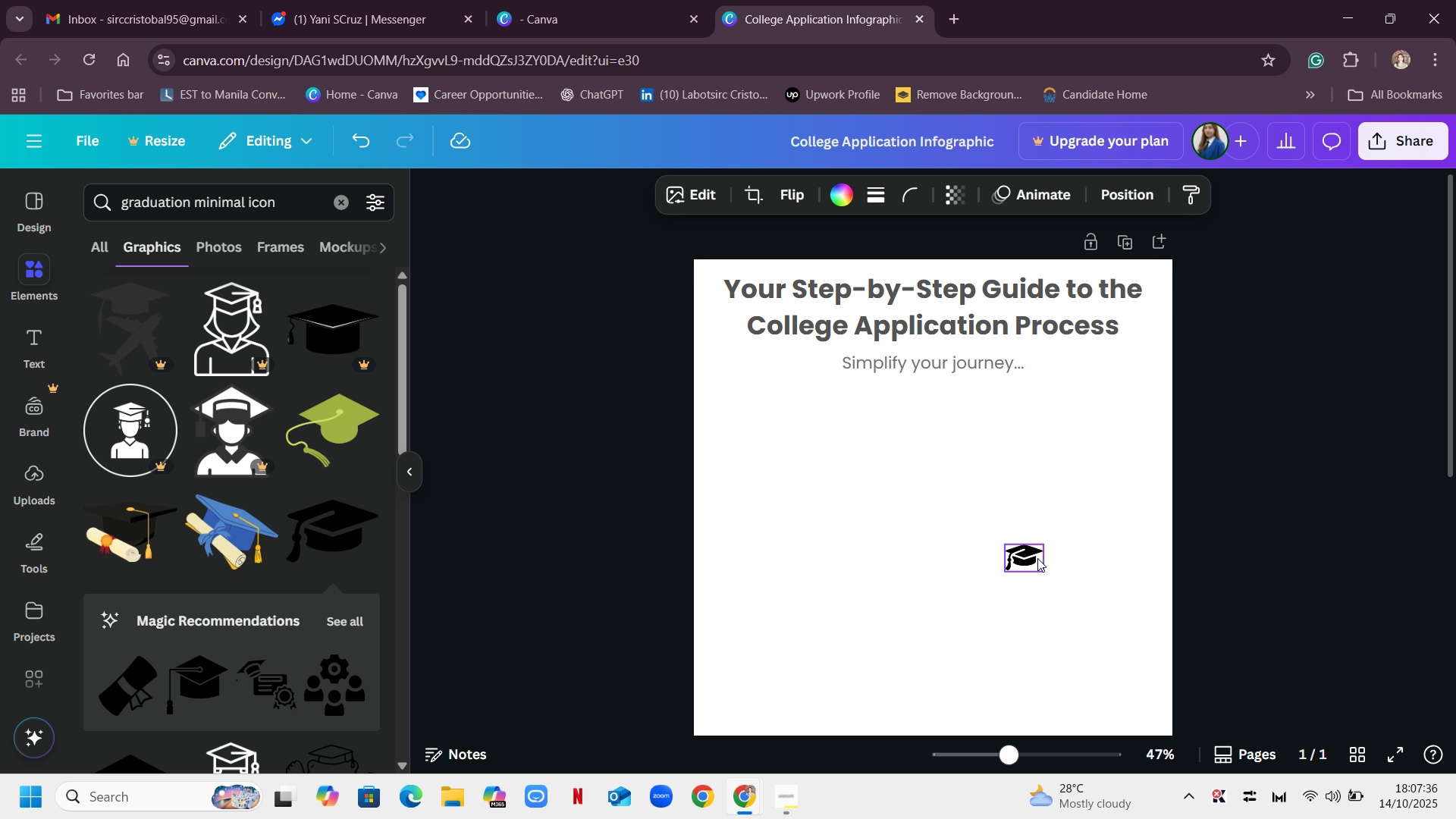 
left_click([1037, 558])
 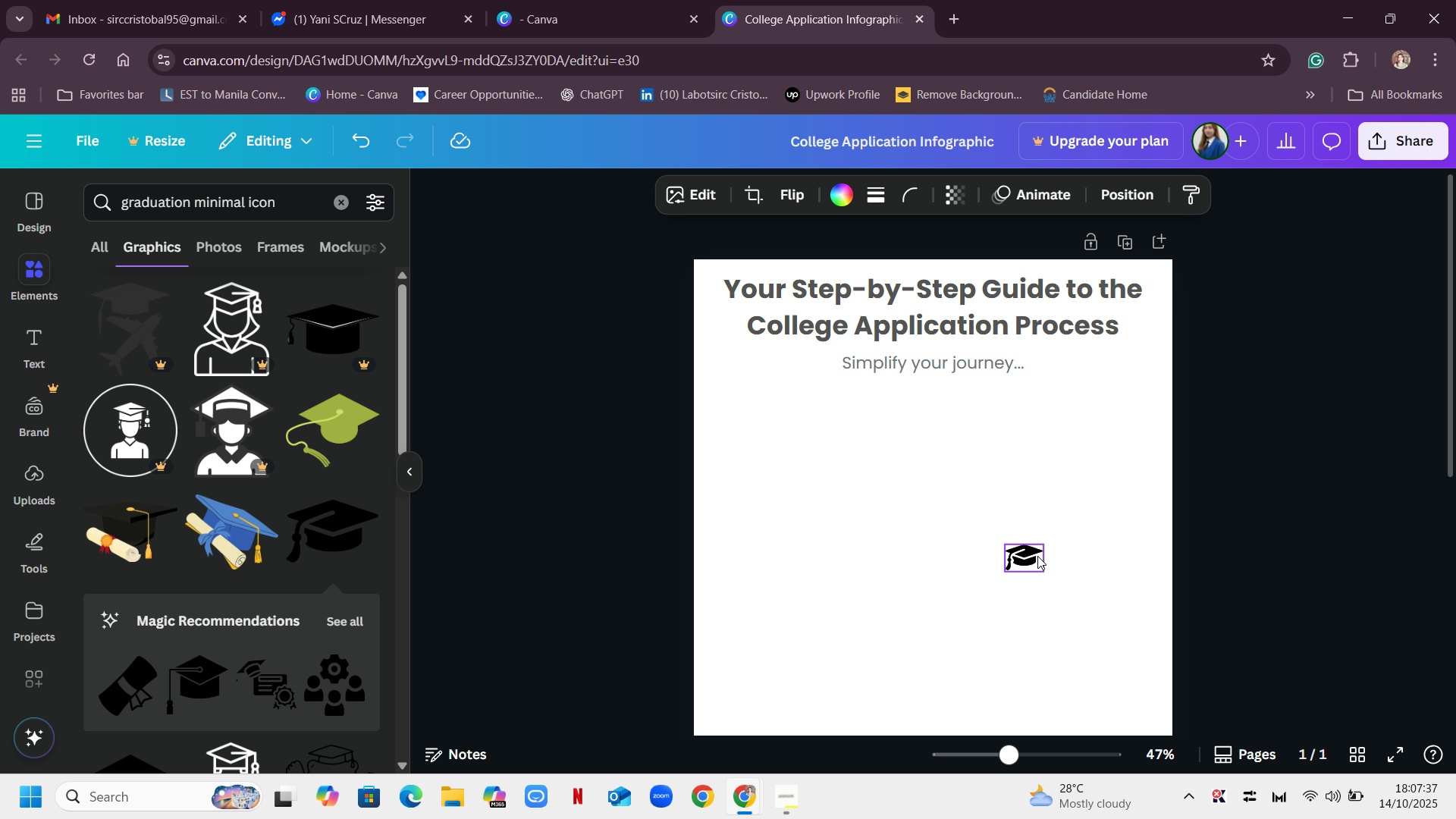 
left_click_drag(start_coordinate=[1037, 556], to_coordinate=[942, 589])
 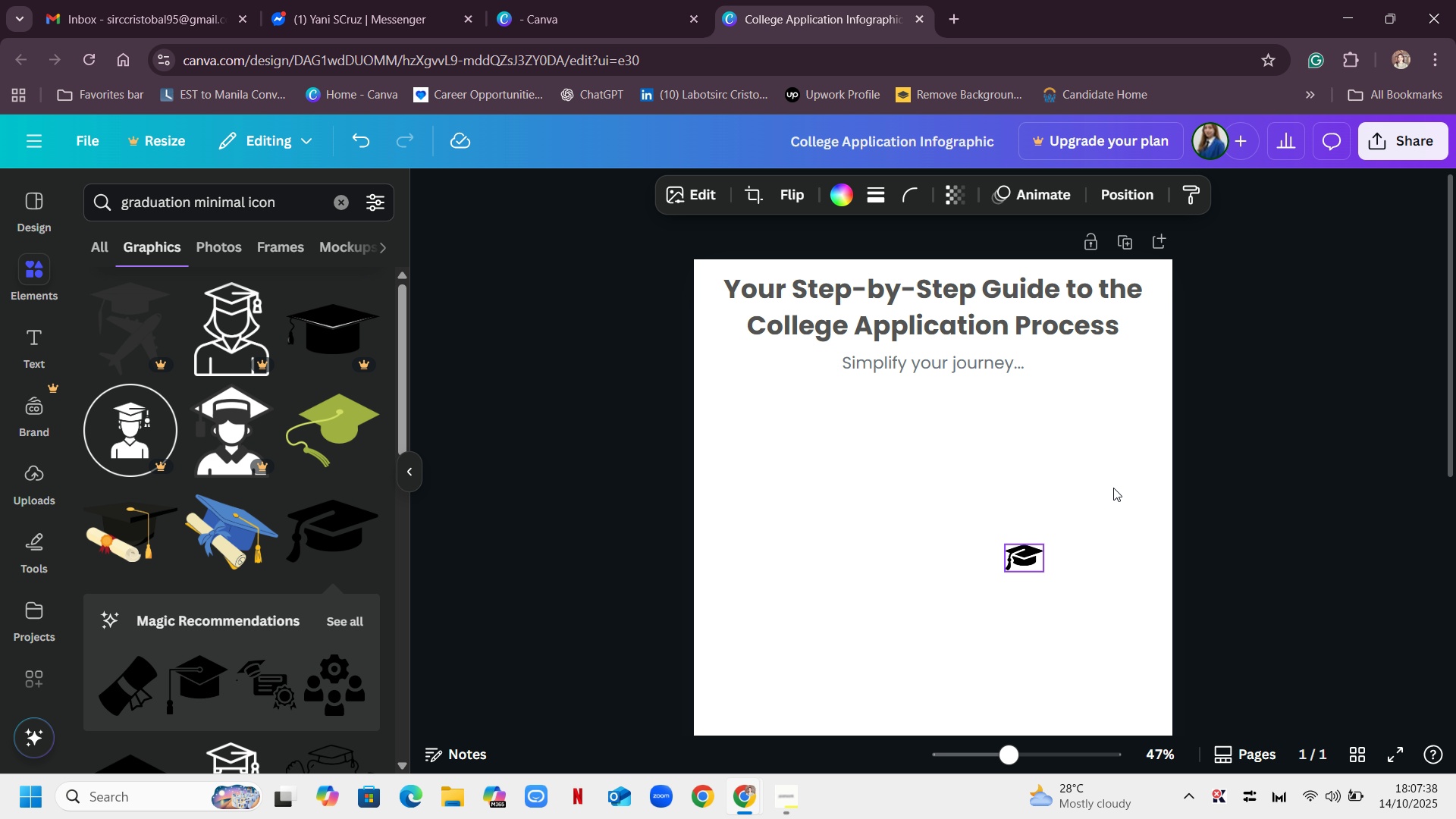 
left_click([1113, 488])
 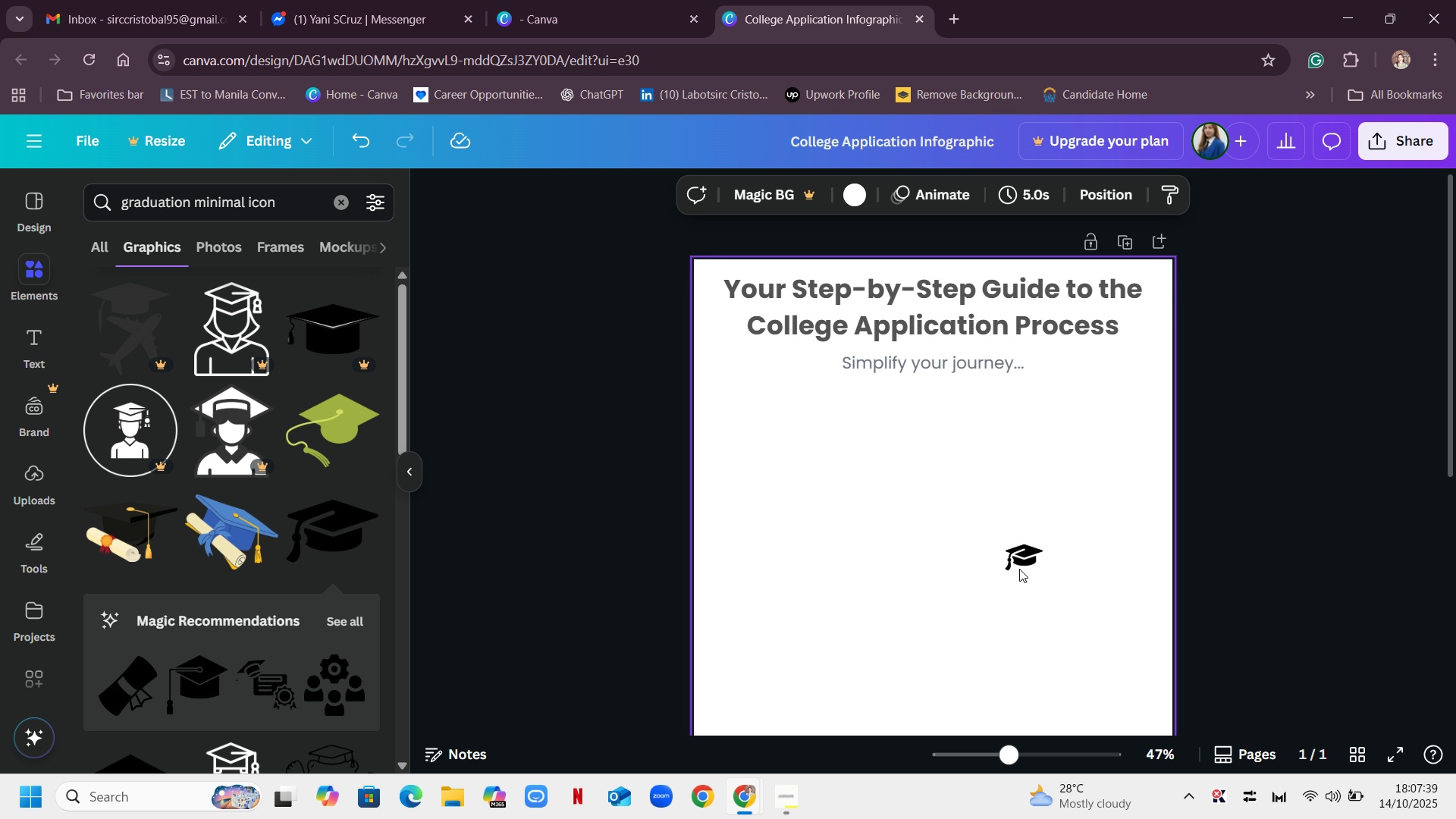 
double_click([1019, 569])
 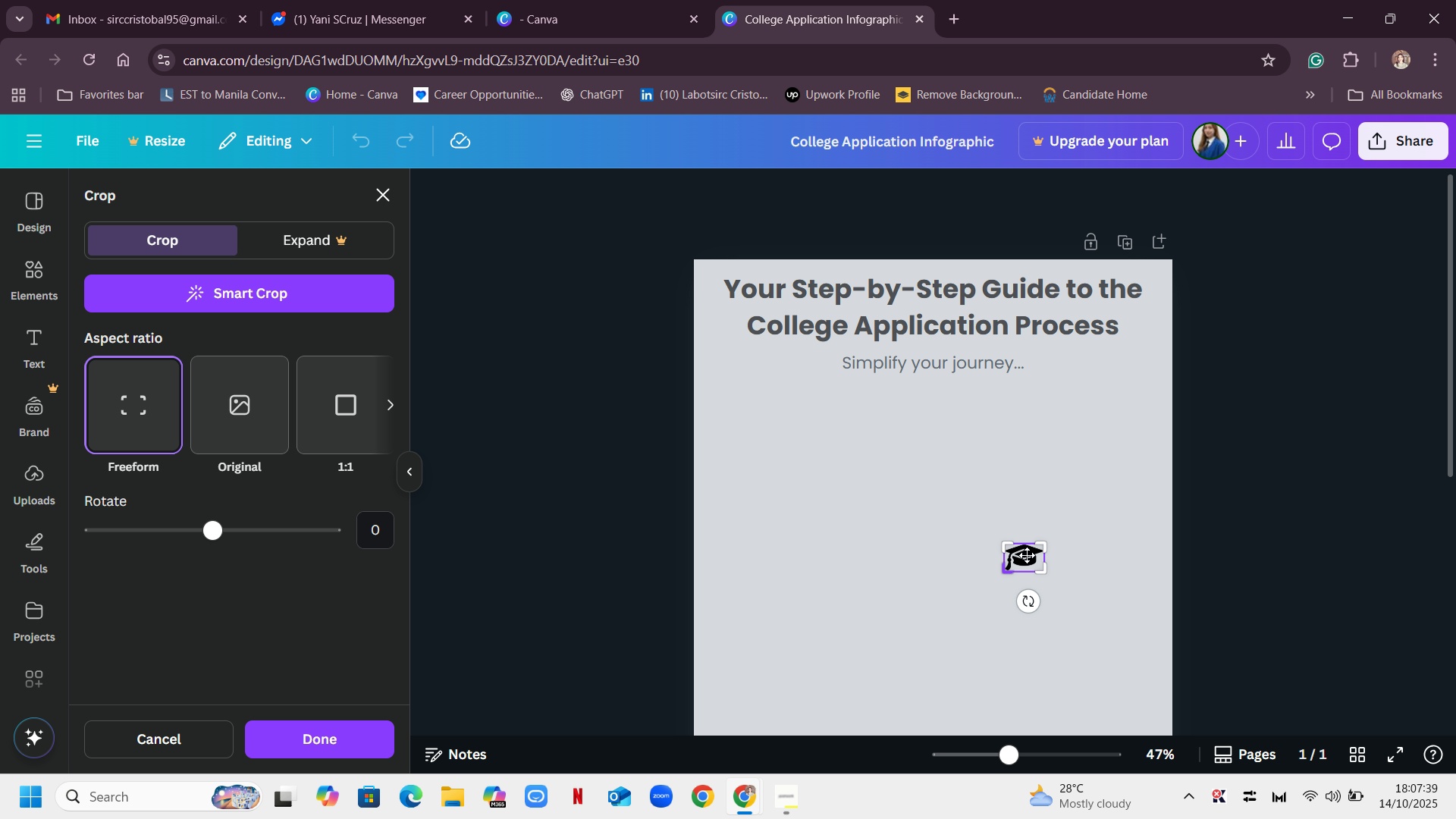 
left_click_drag(start_coordinate=[1027, 555], to_coordinate=[1033, 504])
 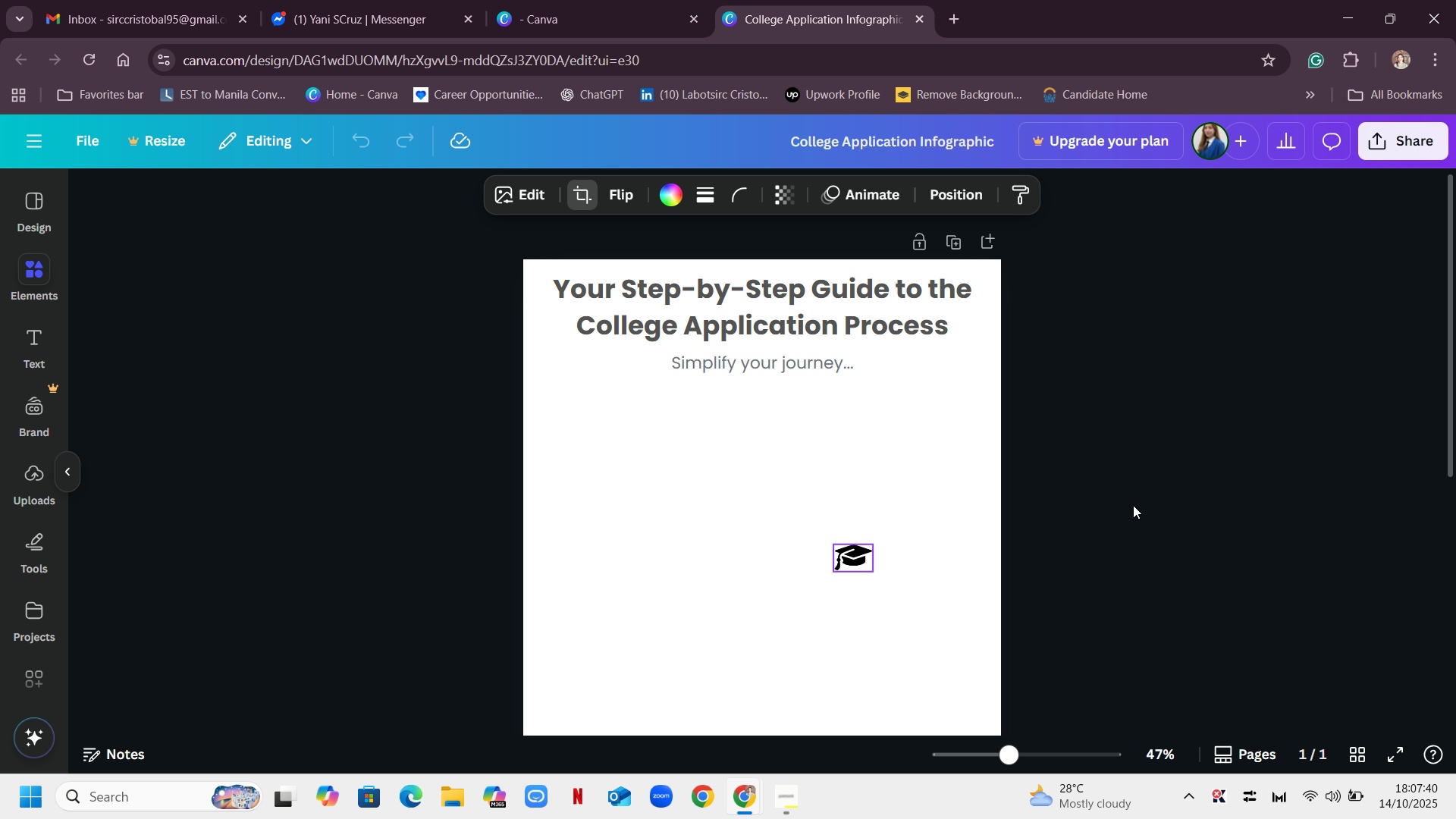 
left_click([1133, 505])
 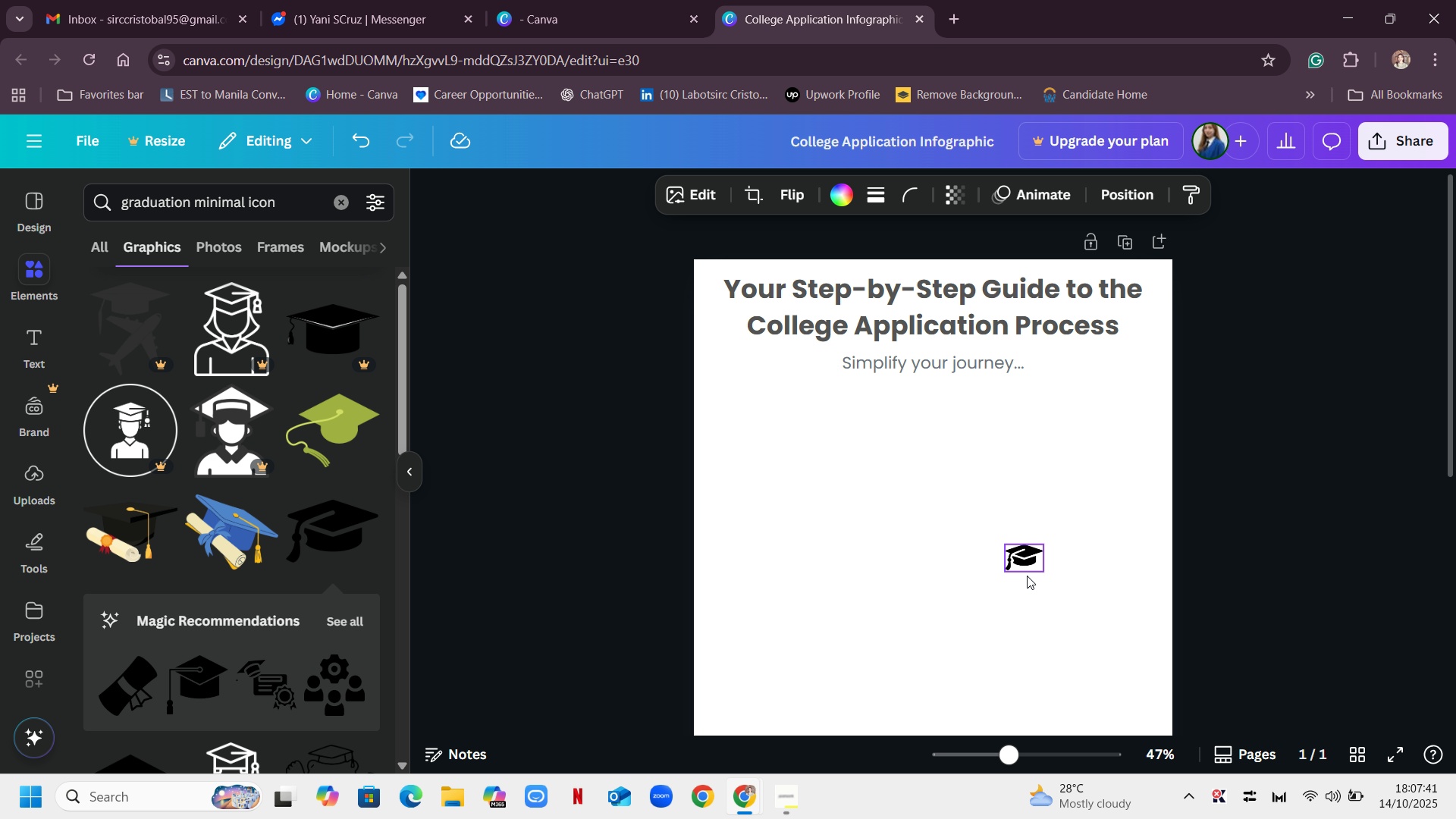 
left_click_drag(start_coordinate=[1027, 570], to_coordinate=[866, 494])
 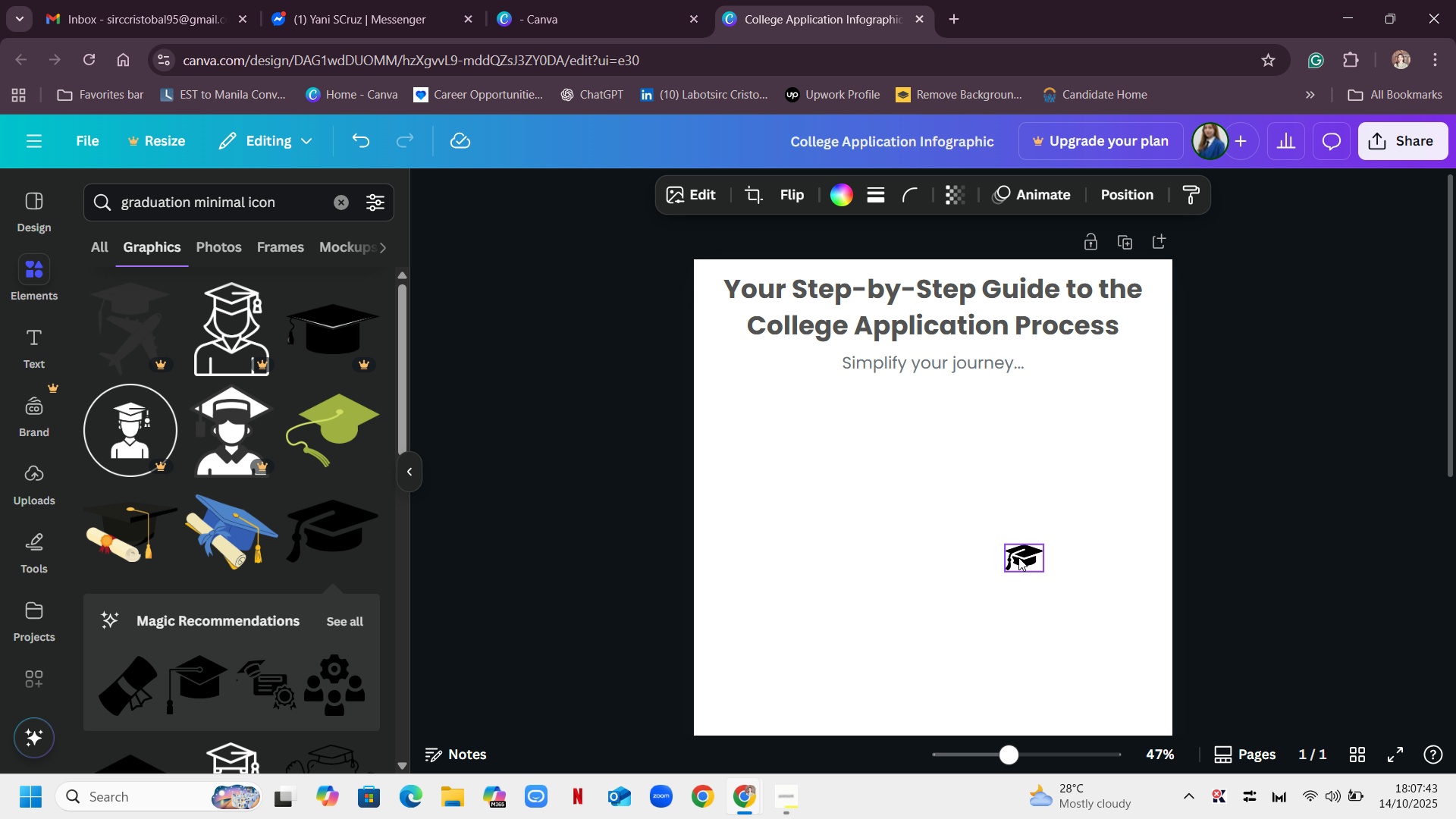 
double_click([1018, 557])
 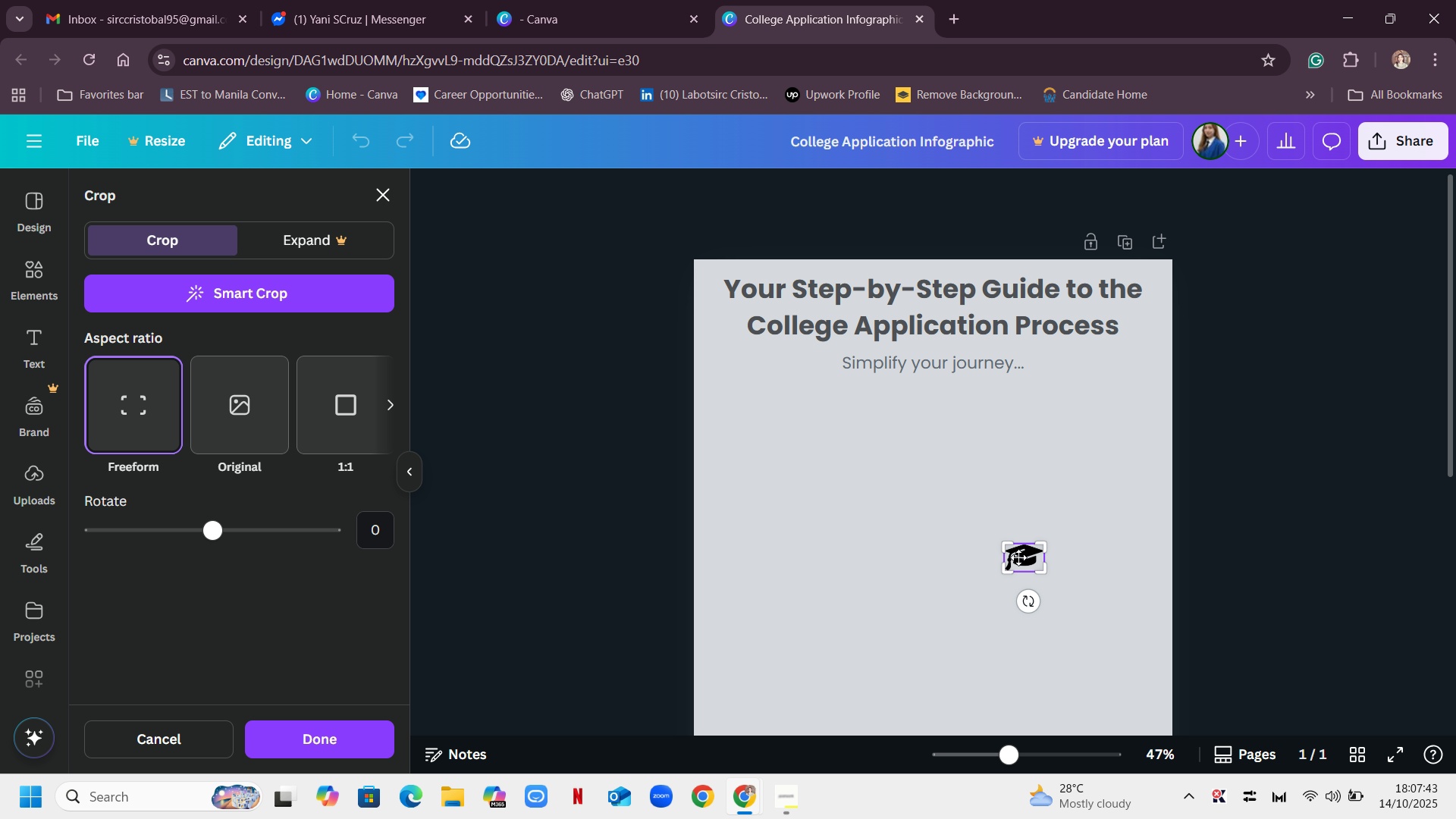 
triple_click([1018, 557])
 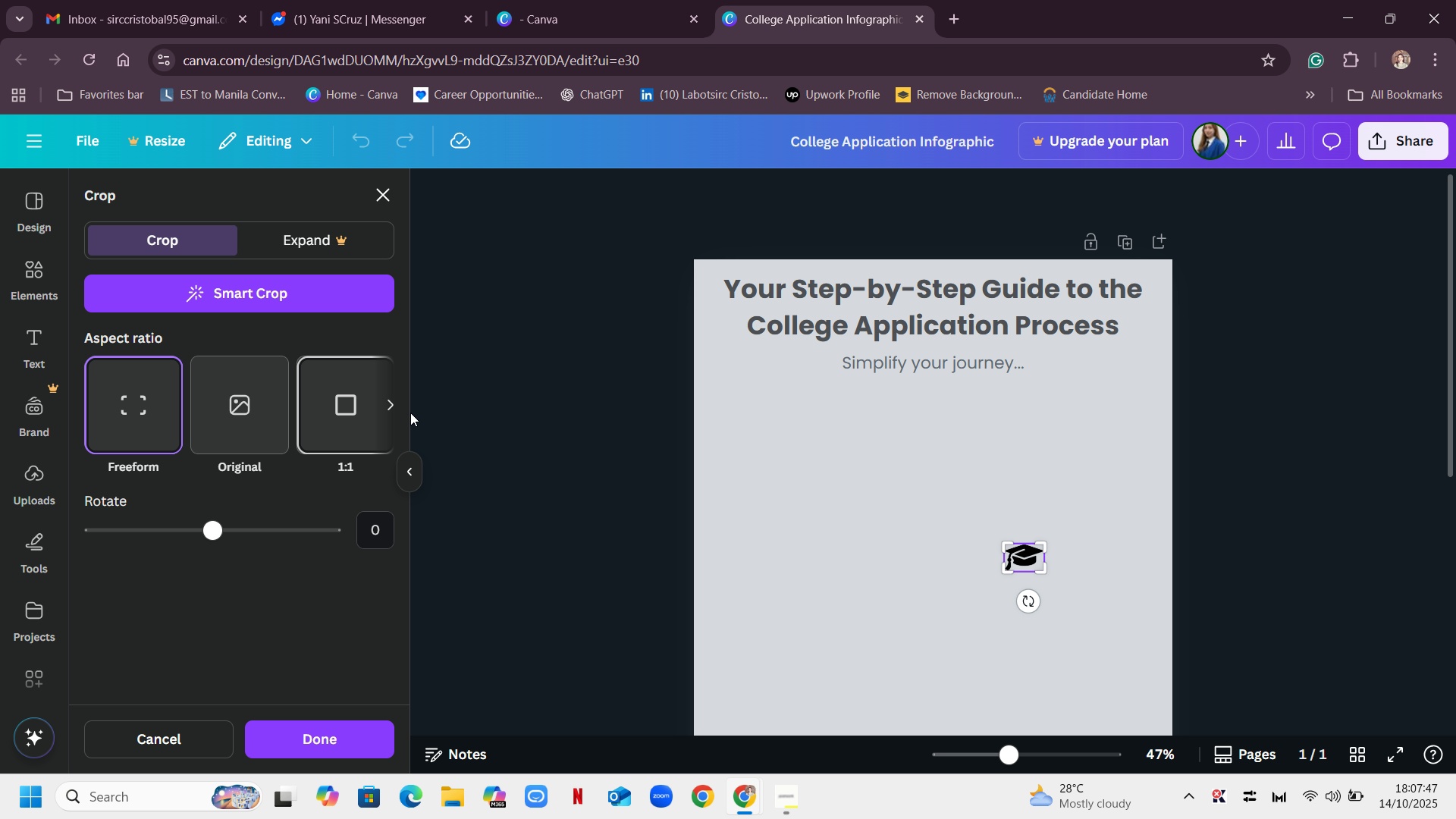 
wait(5.03)
 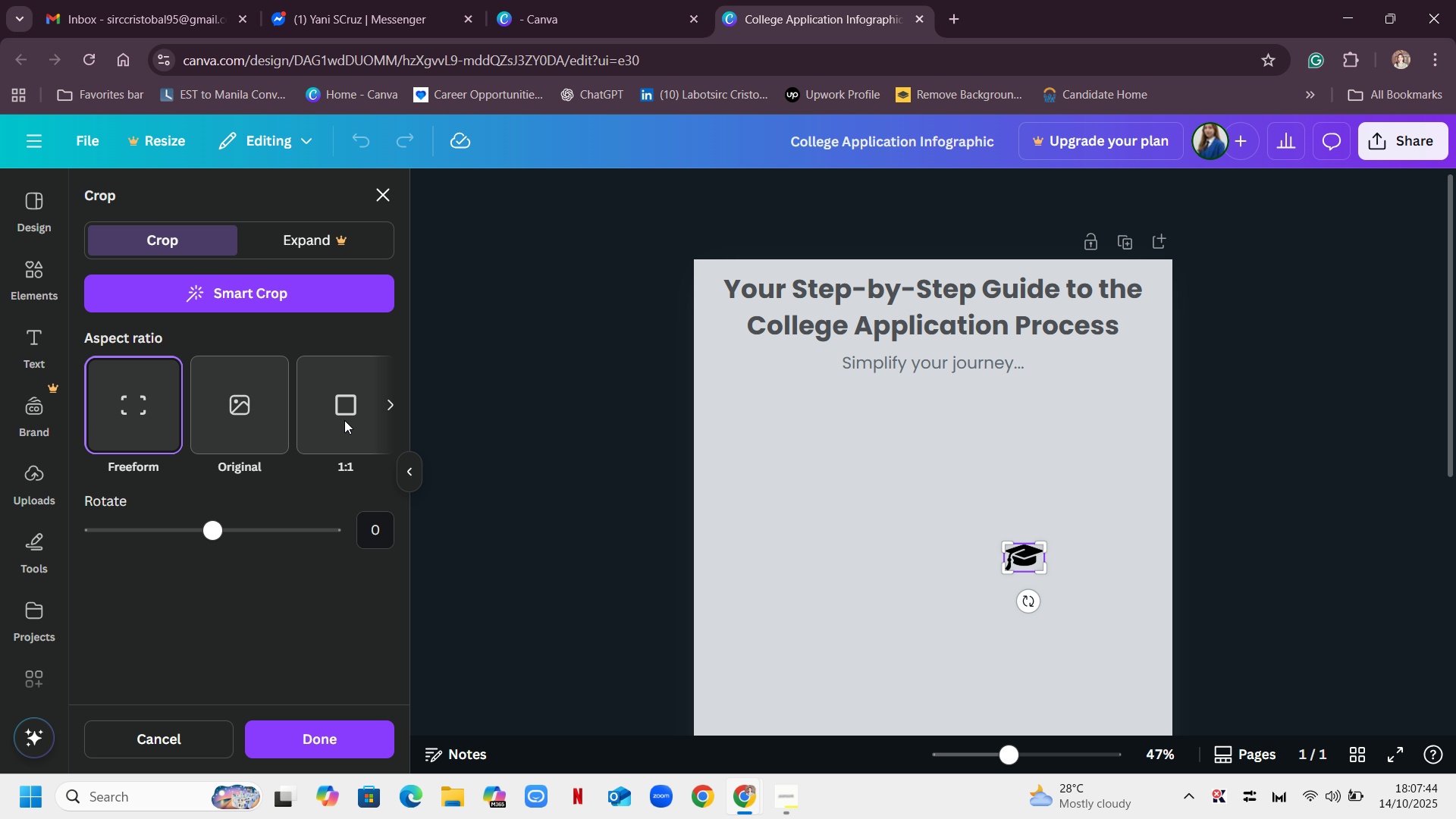 
left_click([385, 406])
 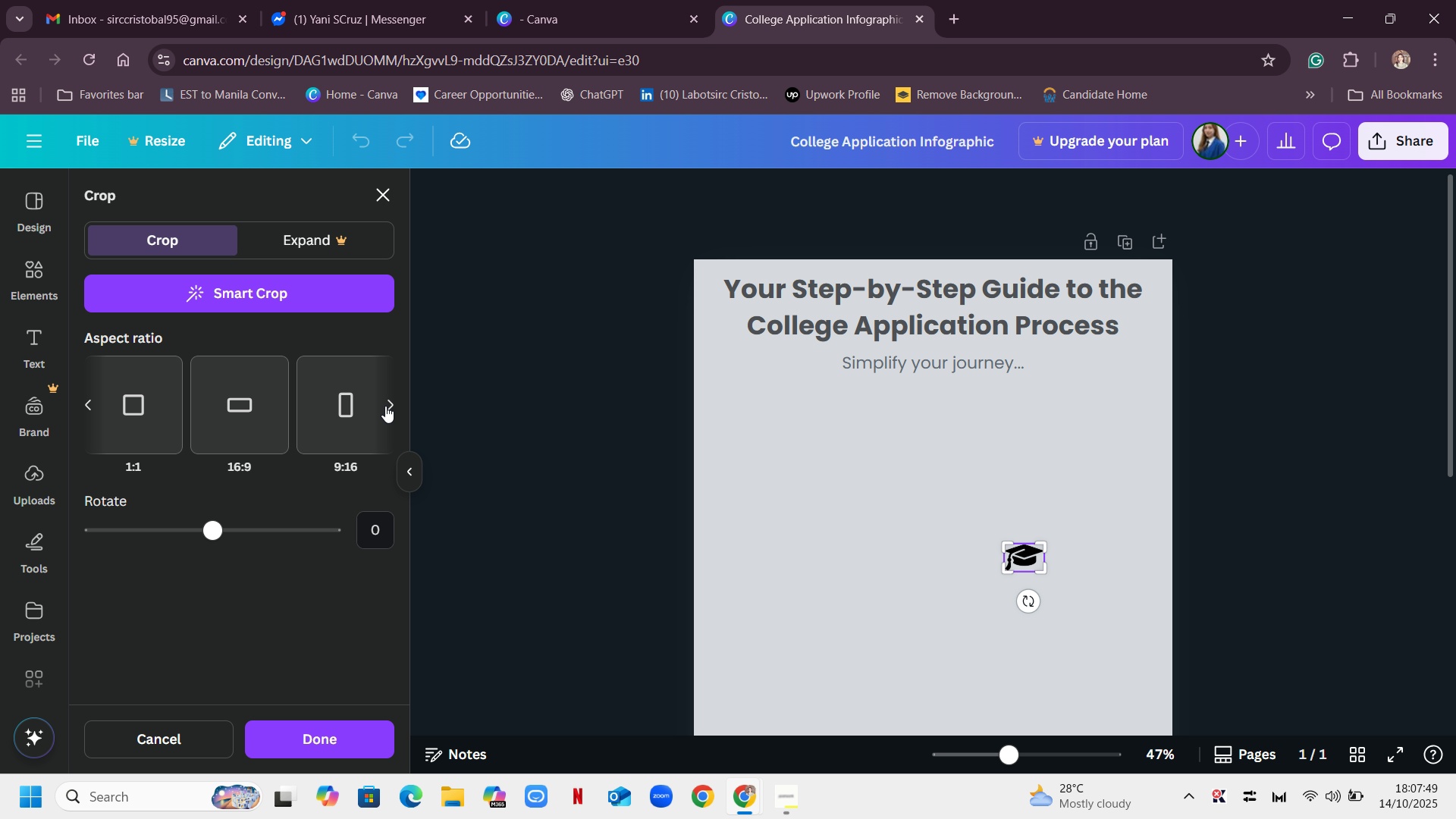 
left_click([385, 406])
 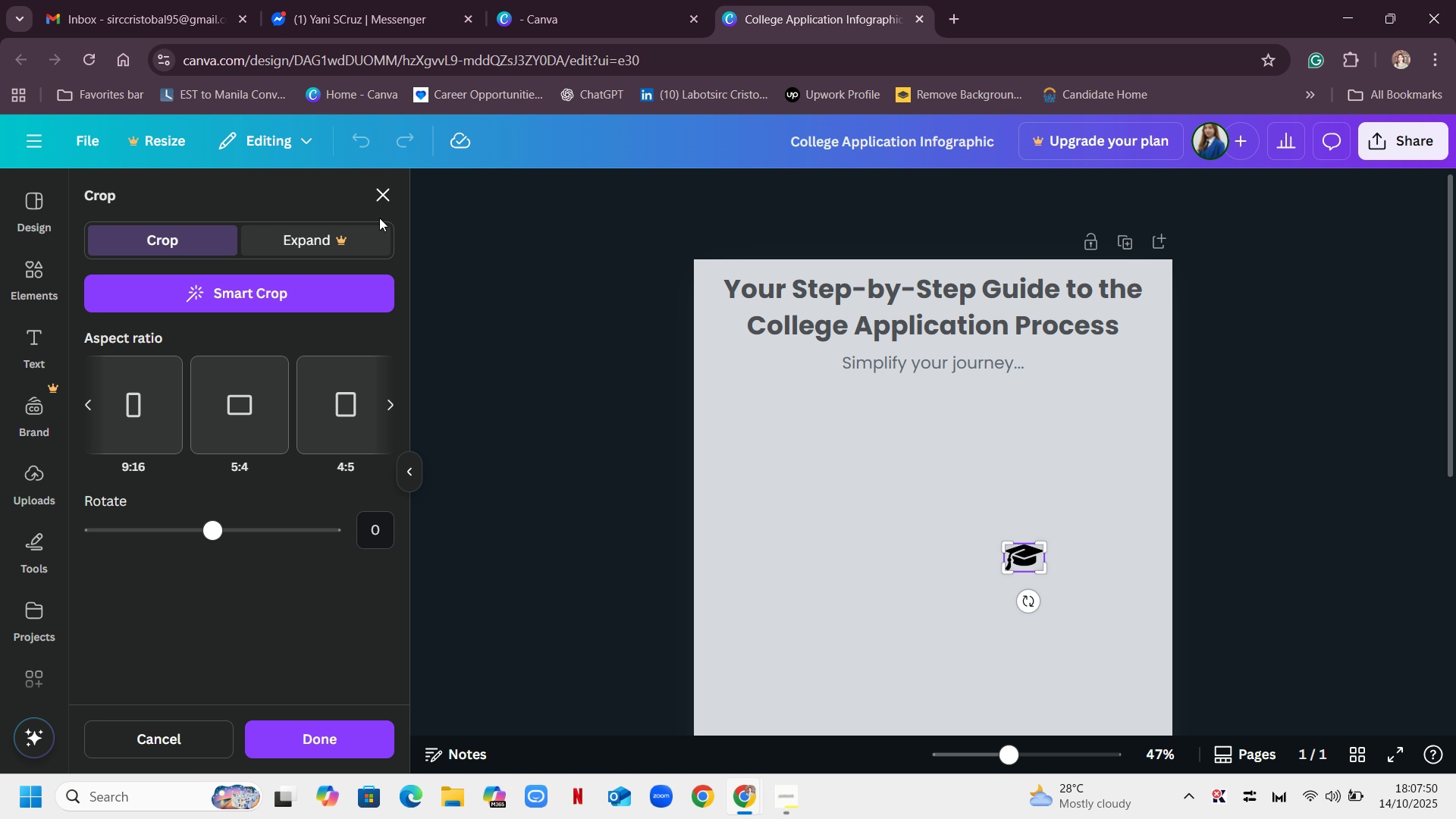 
left_click([381, 204])
 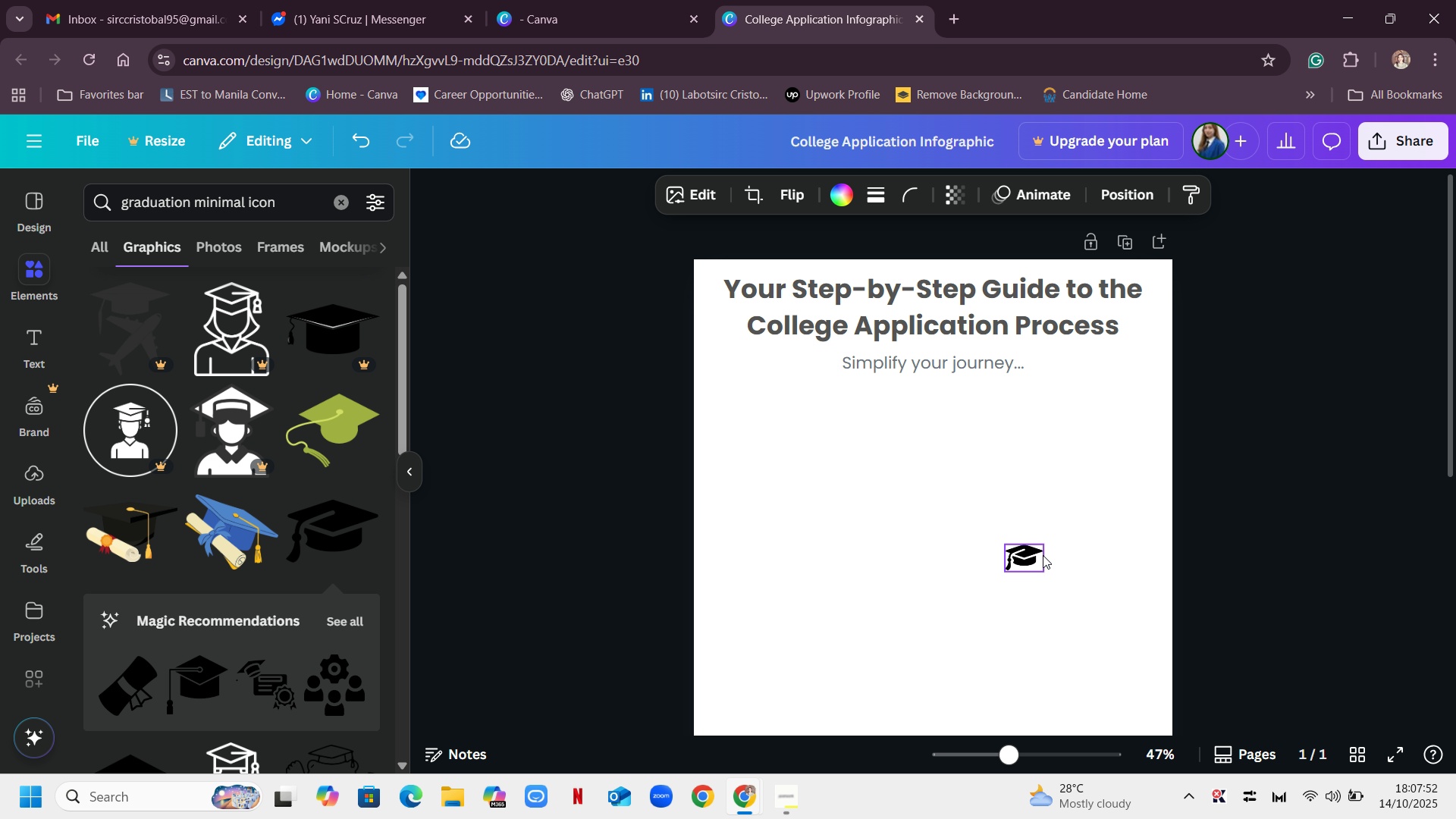 
left_click([1033, 560])
 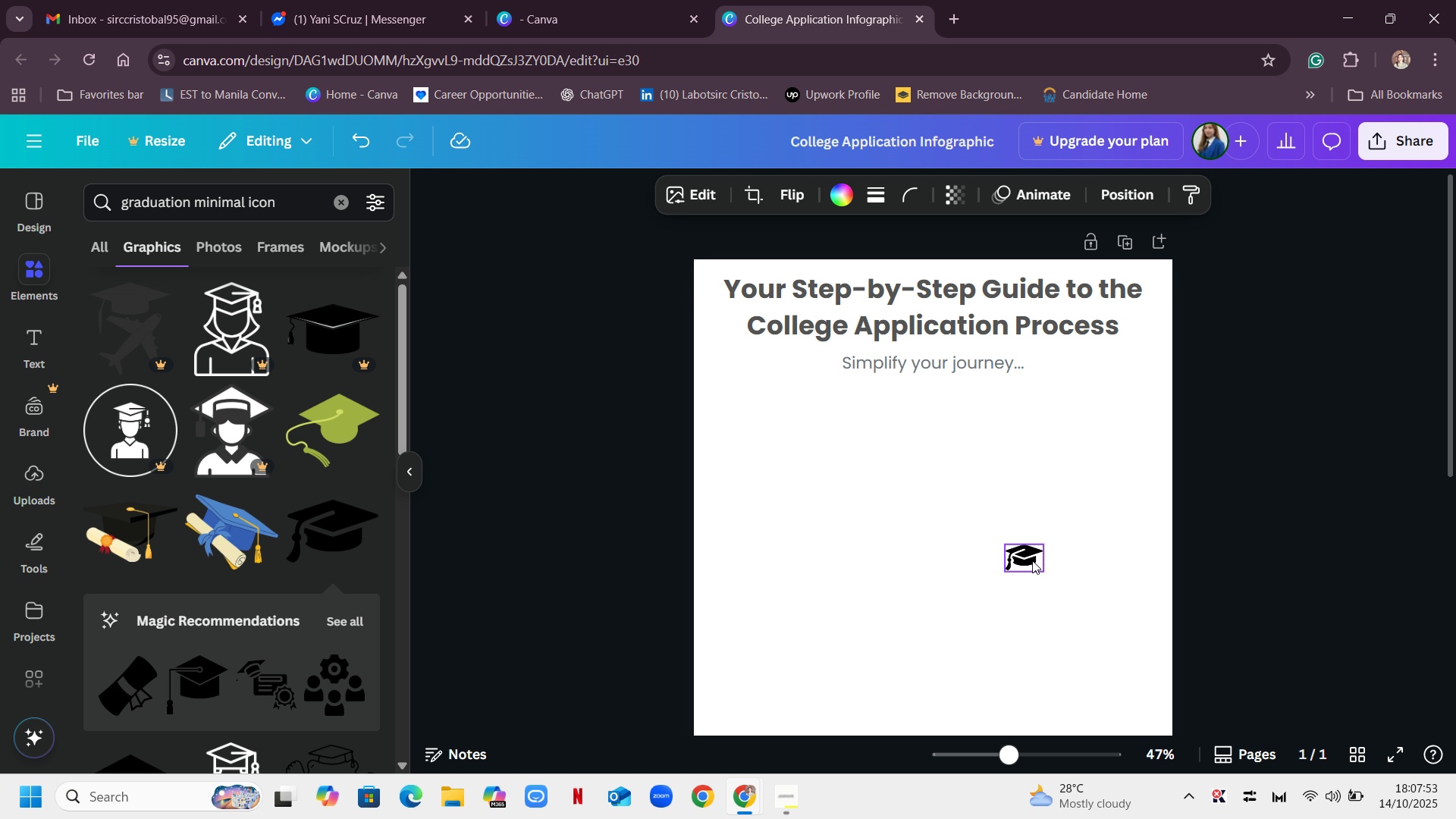 
left_click_drag(start_coordinate=[1018, 553], to_coordinate=[1009, 574])
 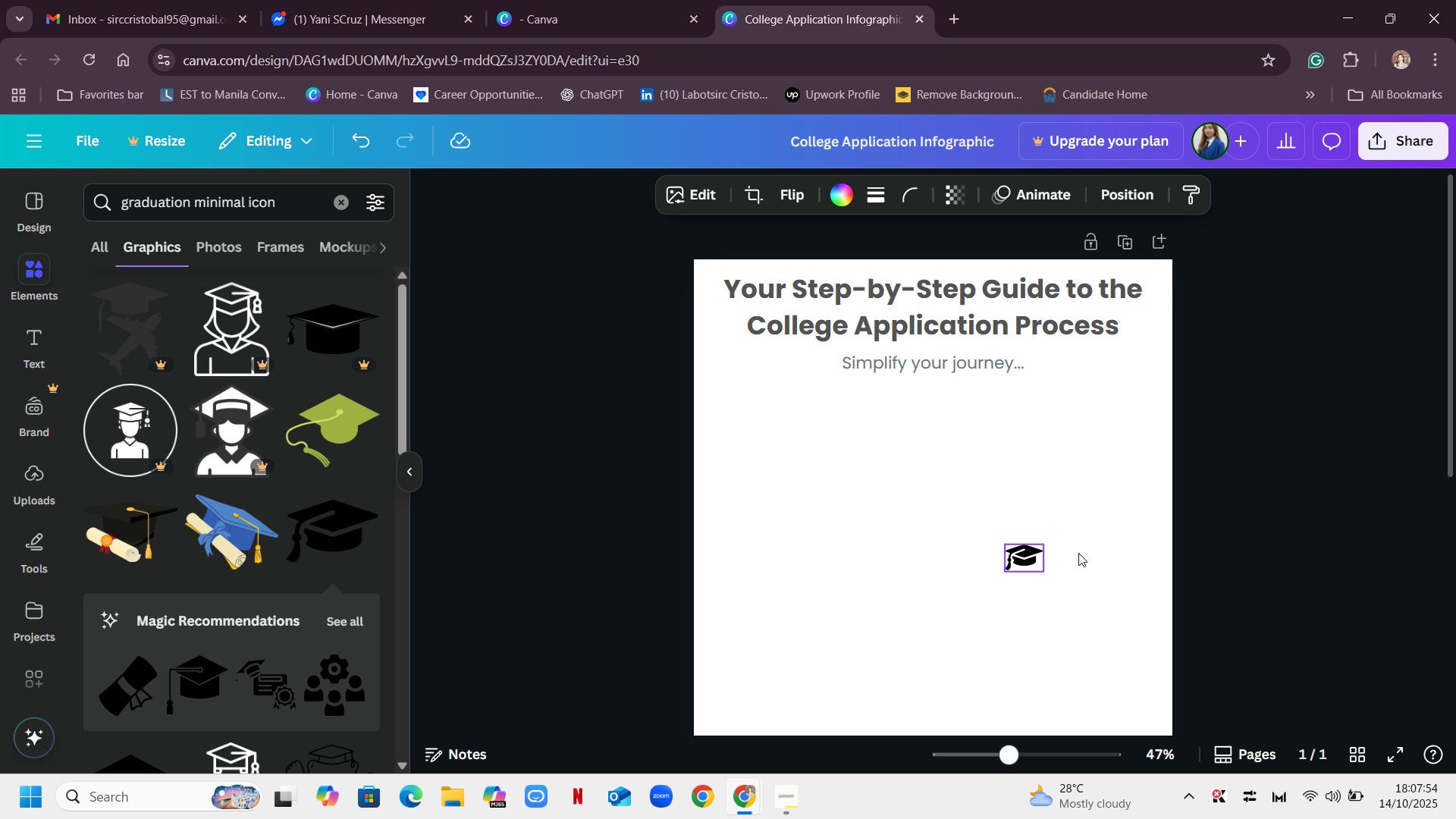 
left_click([1078, 553])
 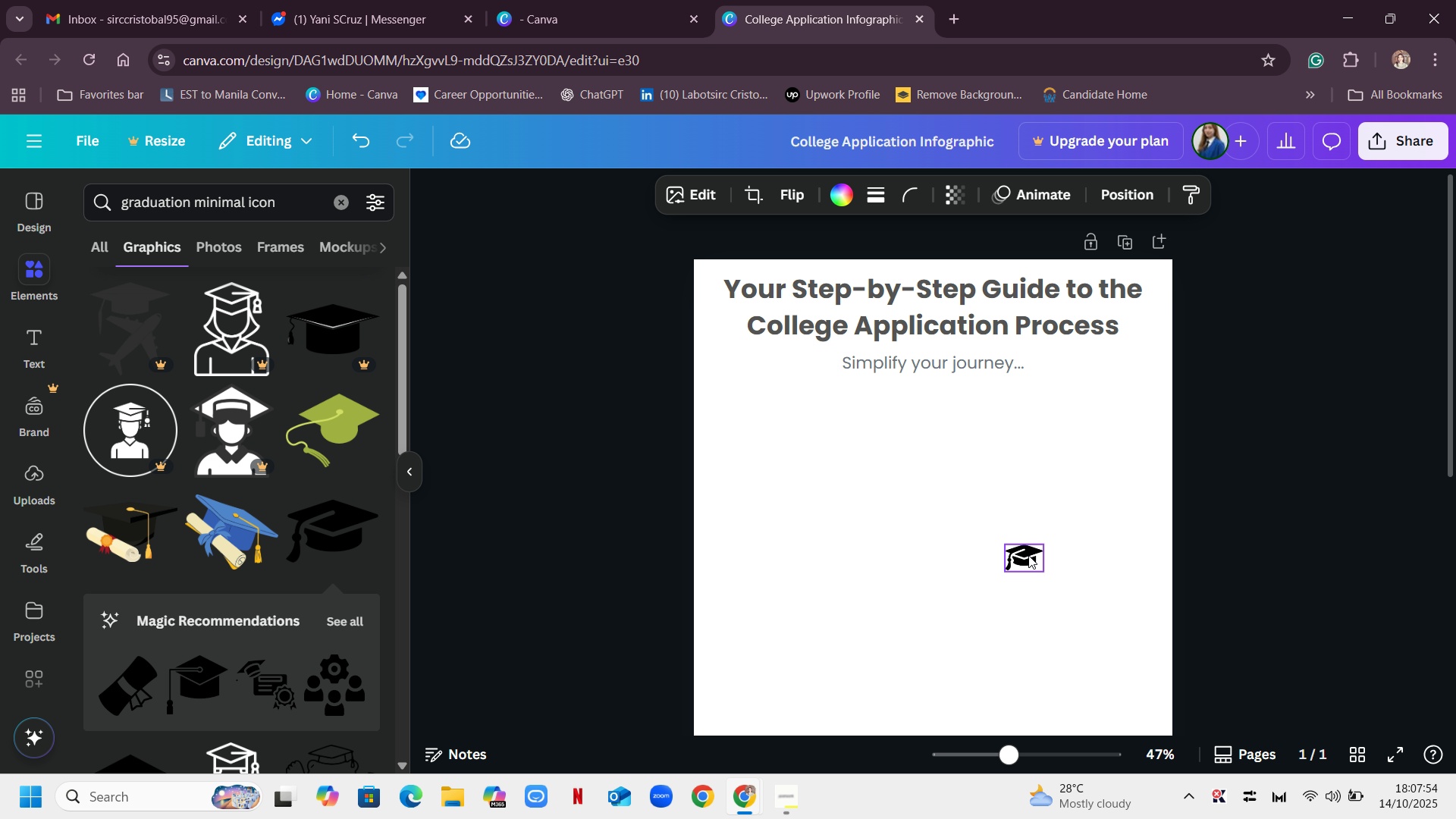 
left_click([1028, 555])
 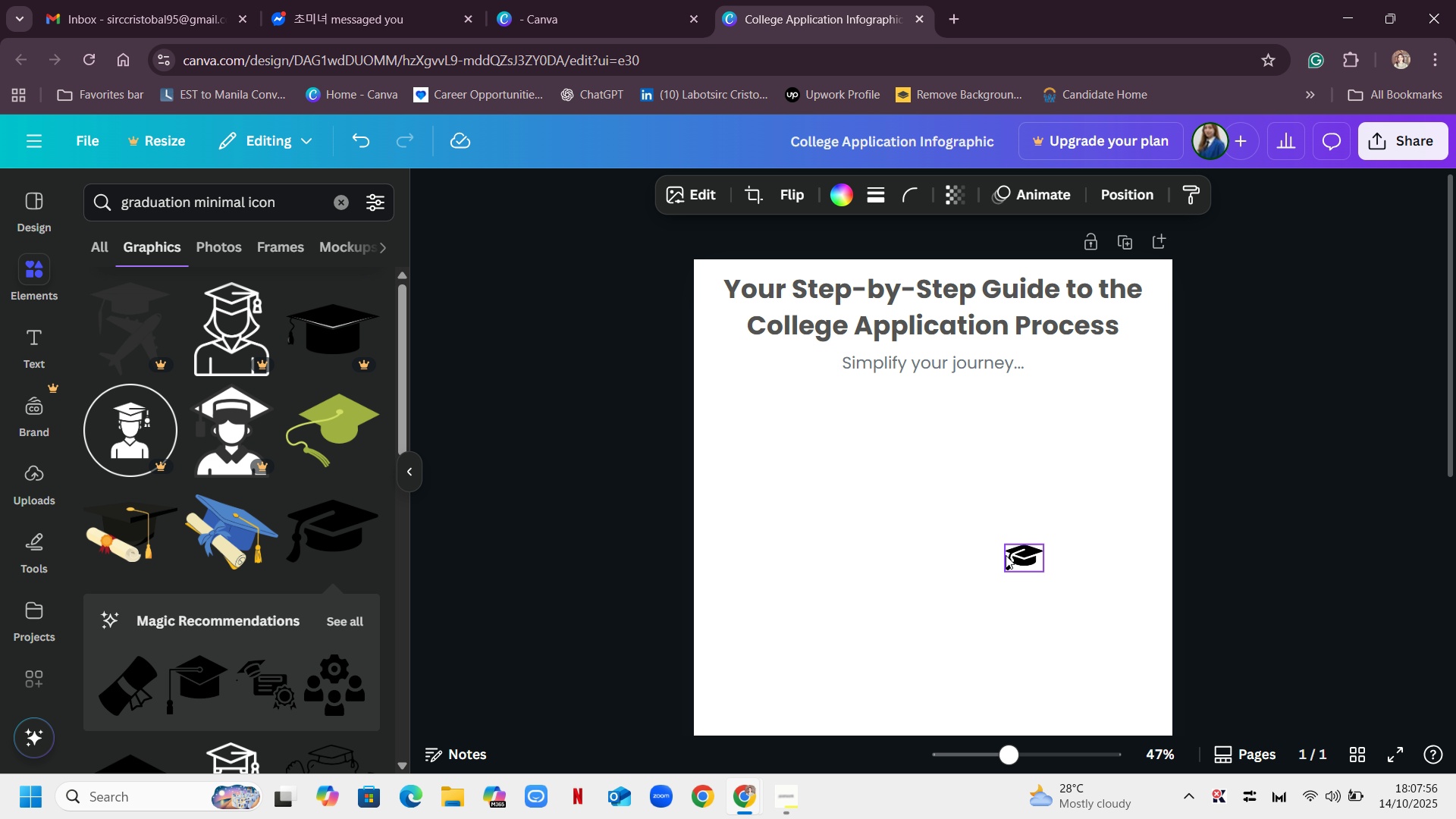 
right_click([1025, 553])
 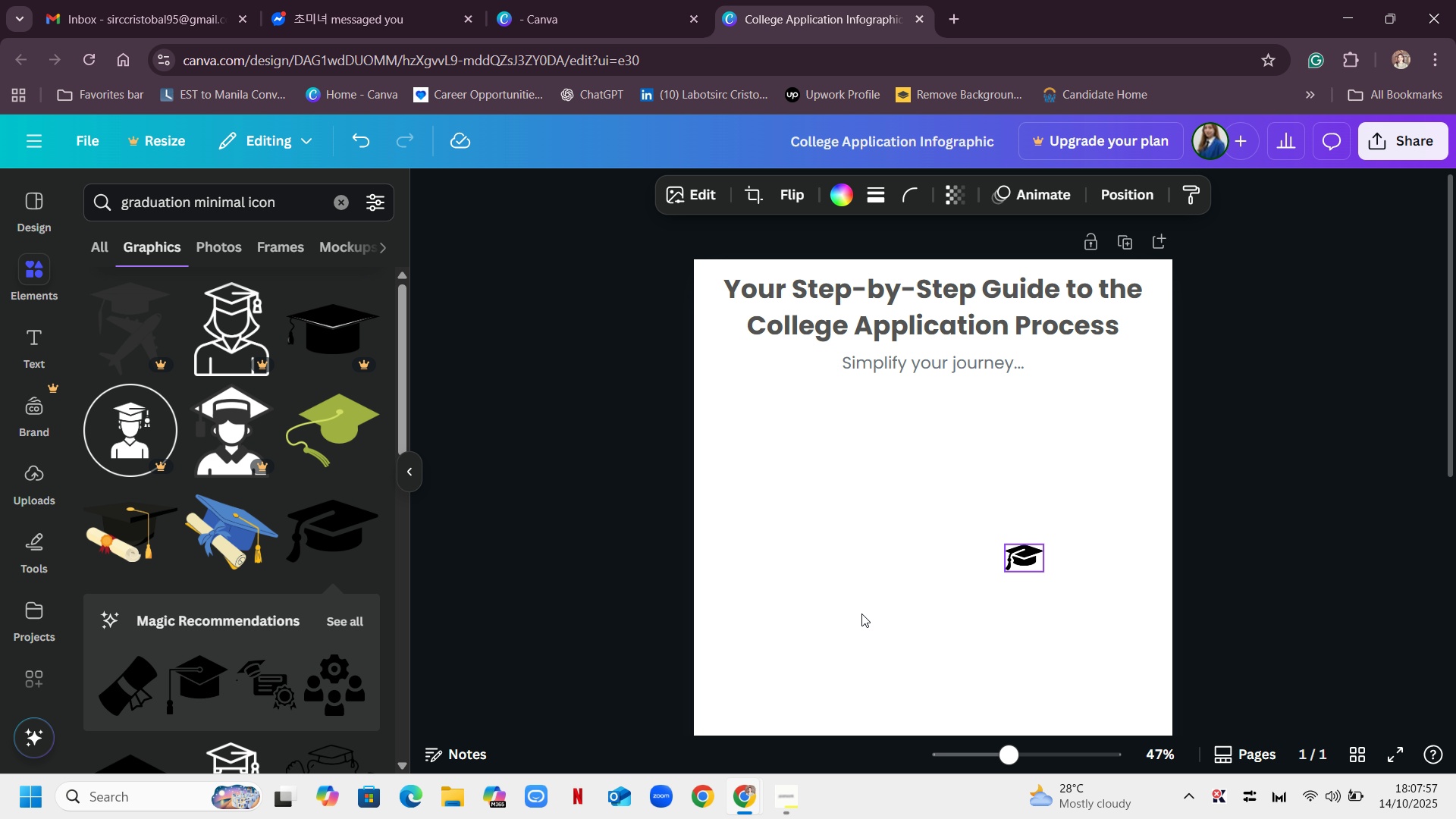 
left_click([861, 613])
 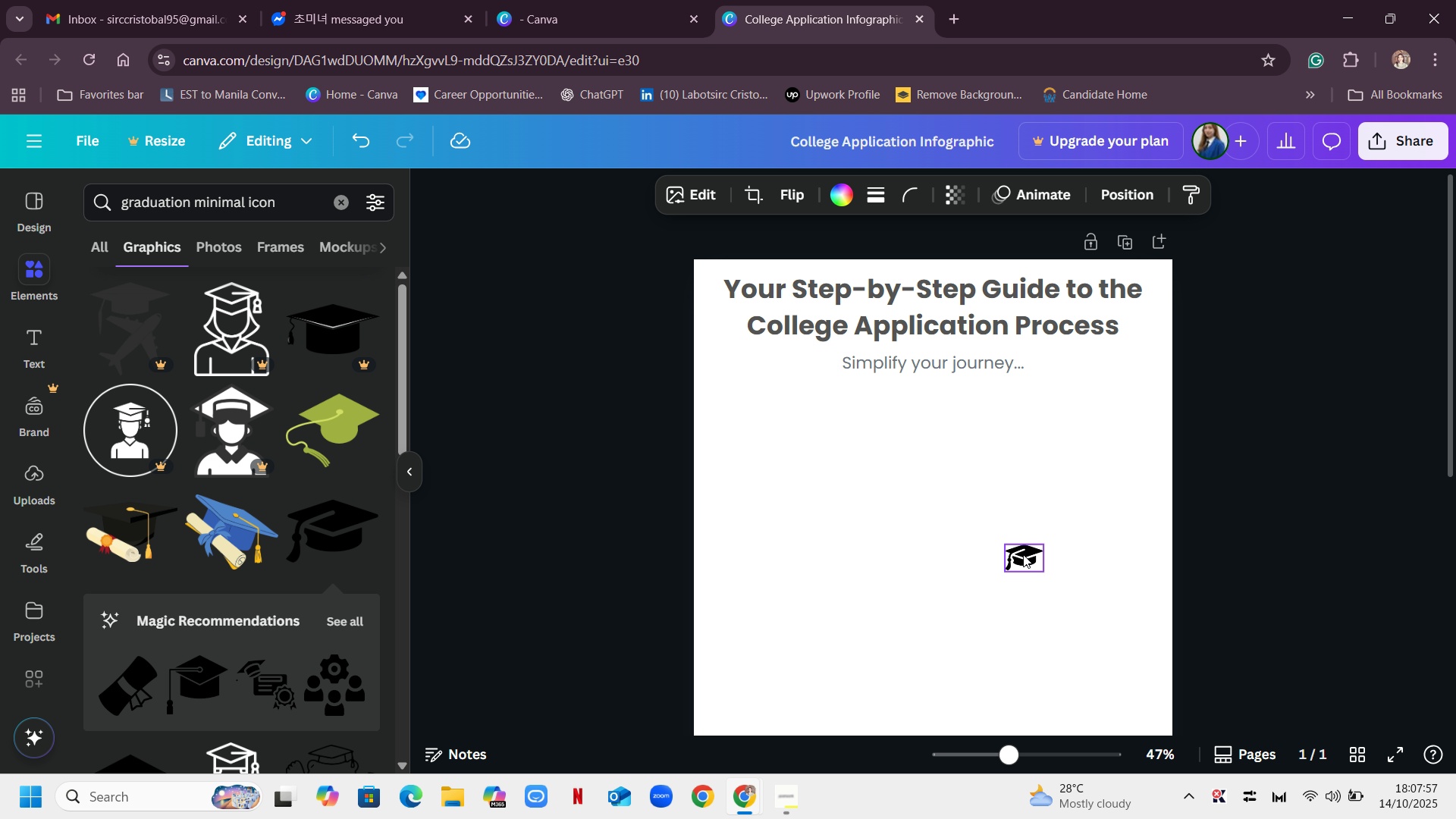 
left_click_drag(start_coordinate=[1026, 548], to_coordinate=[883, 616])
 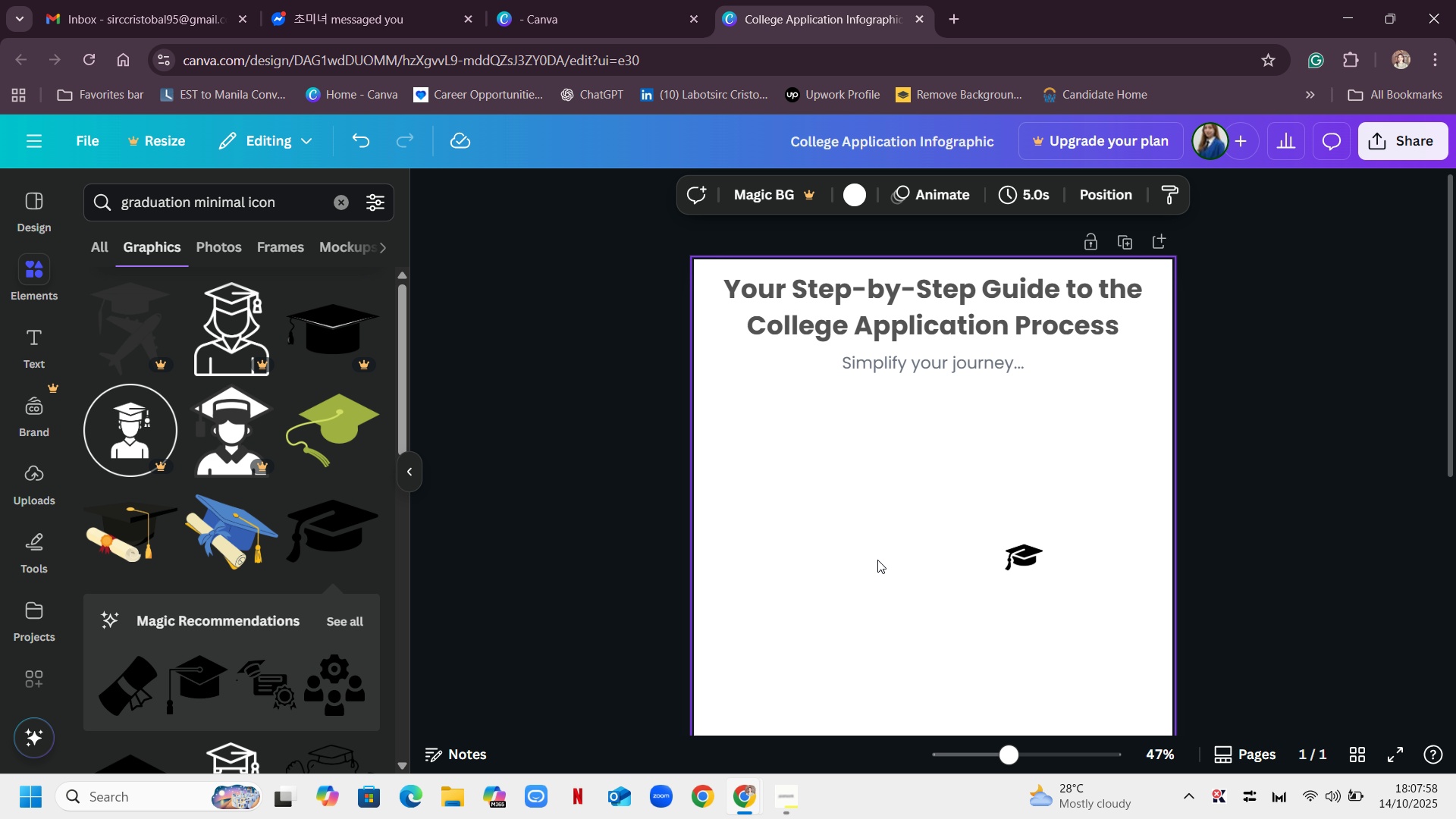 
left_click([877, 560])
 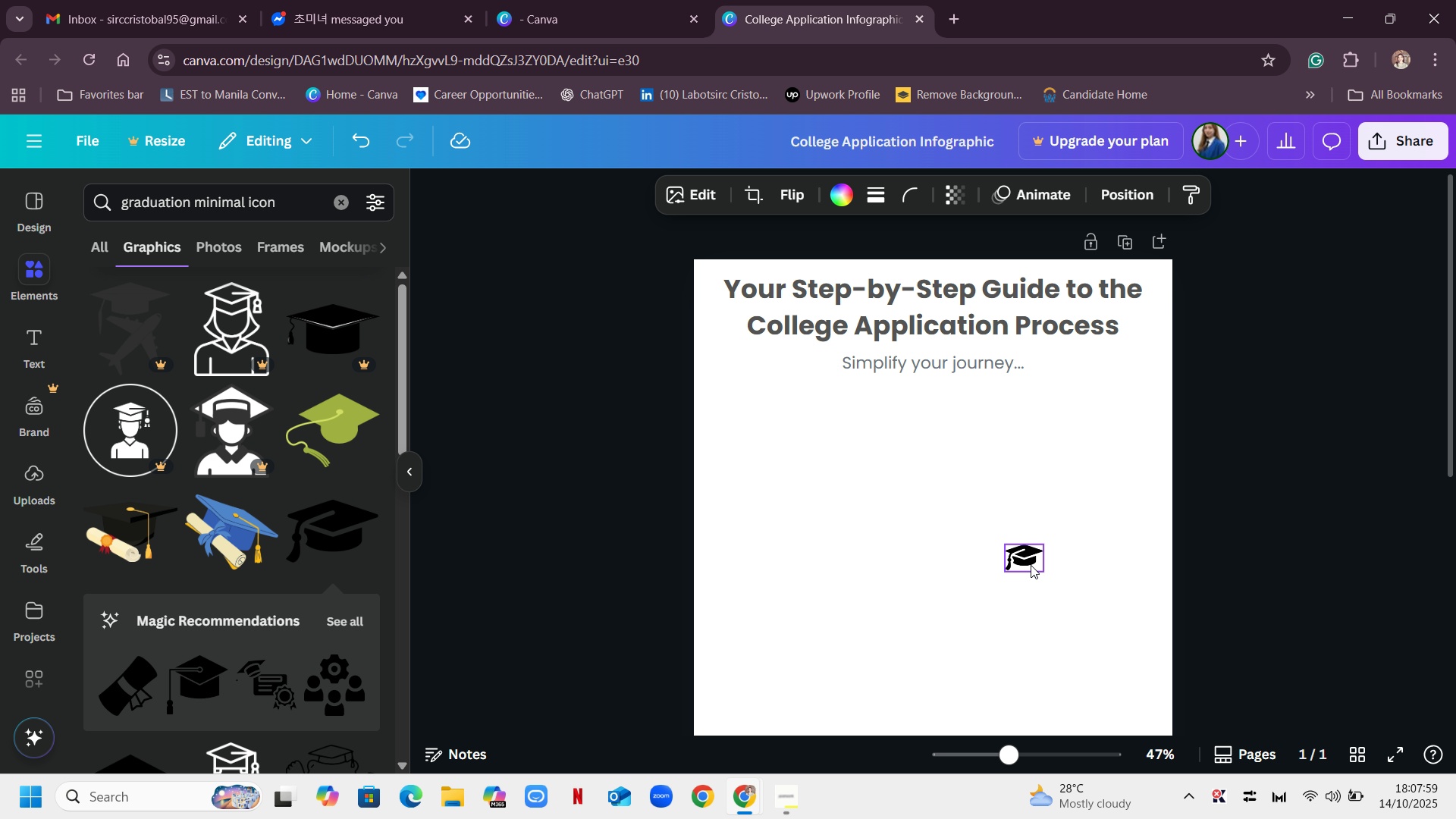 
double_click([1031, 565])
 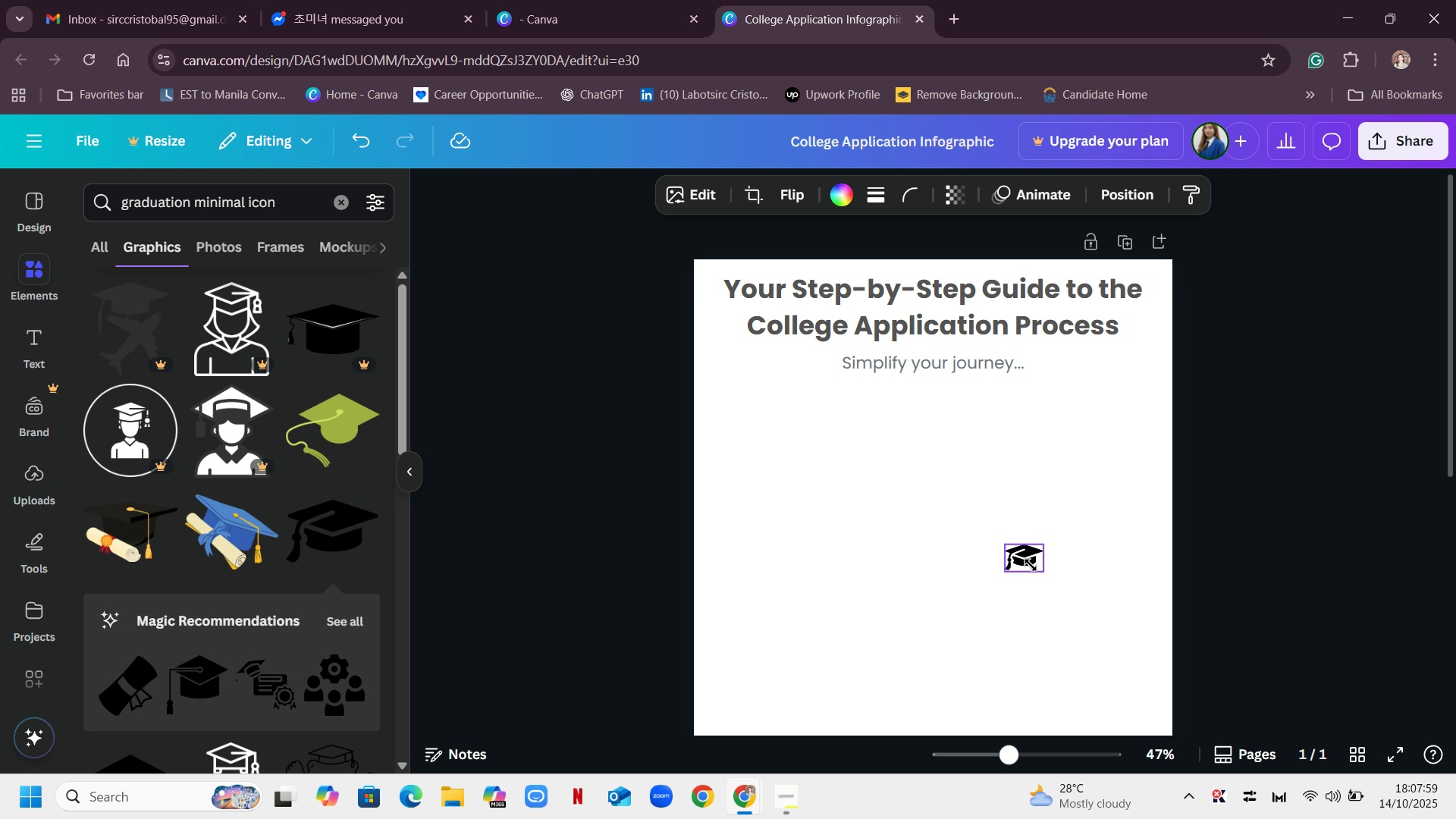 
left_click_drag(start_coordinate=[1031, 565], to_coordinate=[817, 682])
 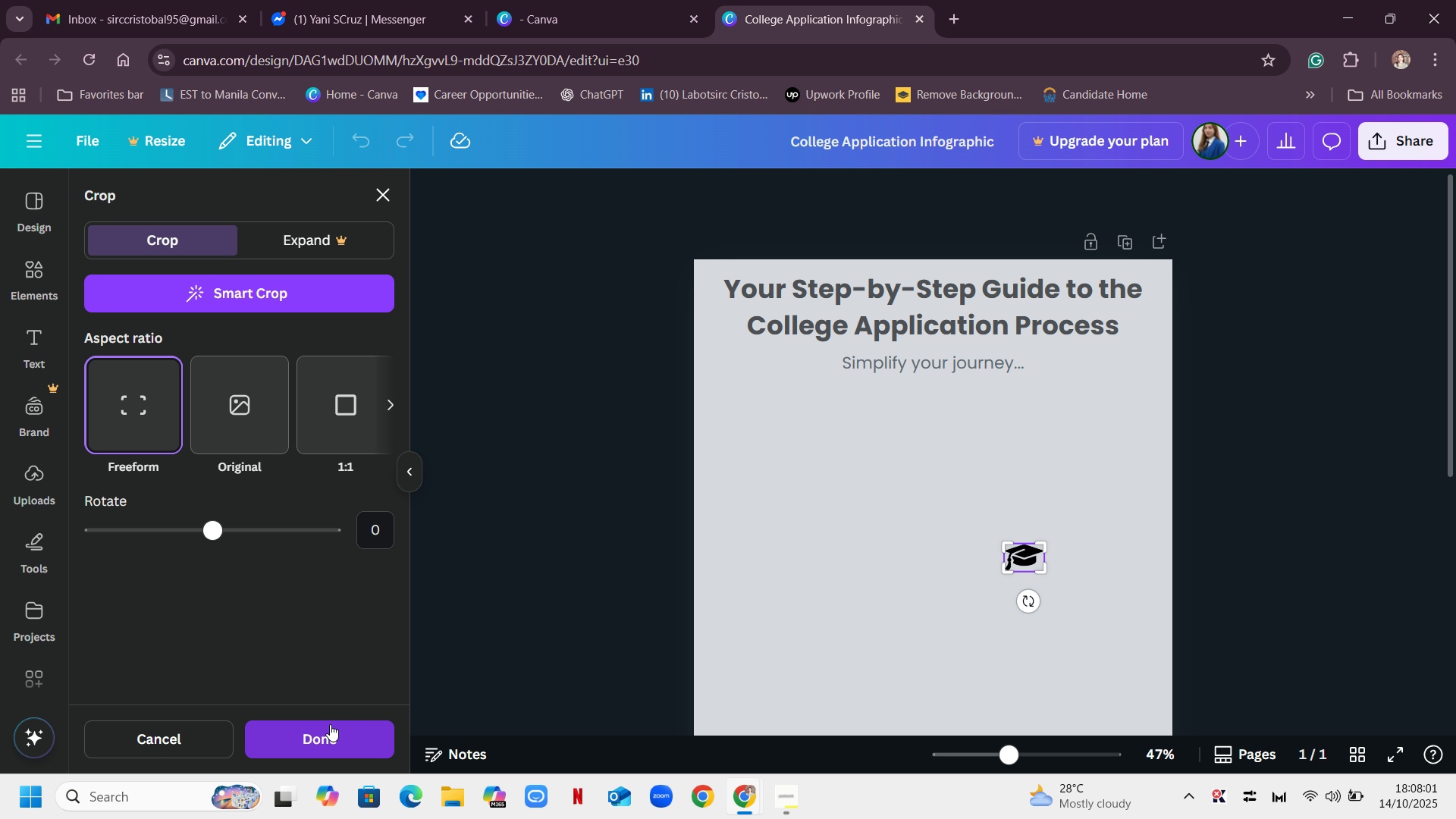 
left_click([111, 764])
 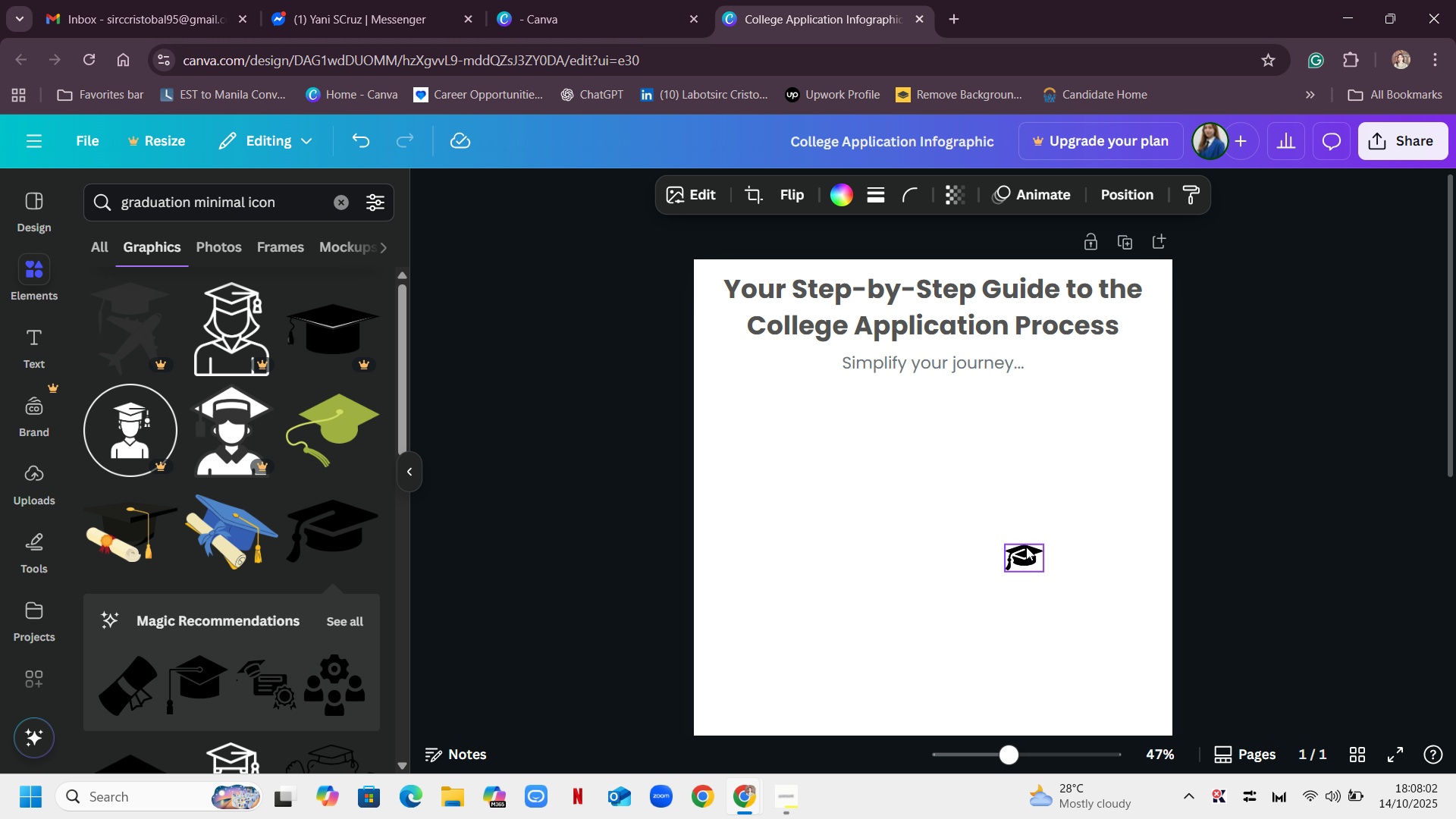 
left_click_drag(start_coordinate=[1031, 548], to_coordinate=[1086, 535])
 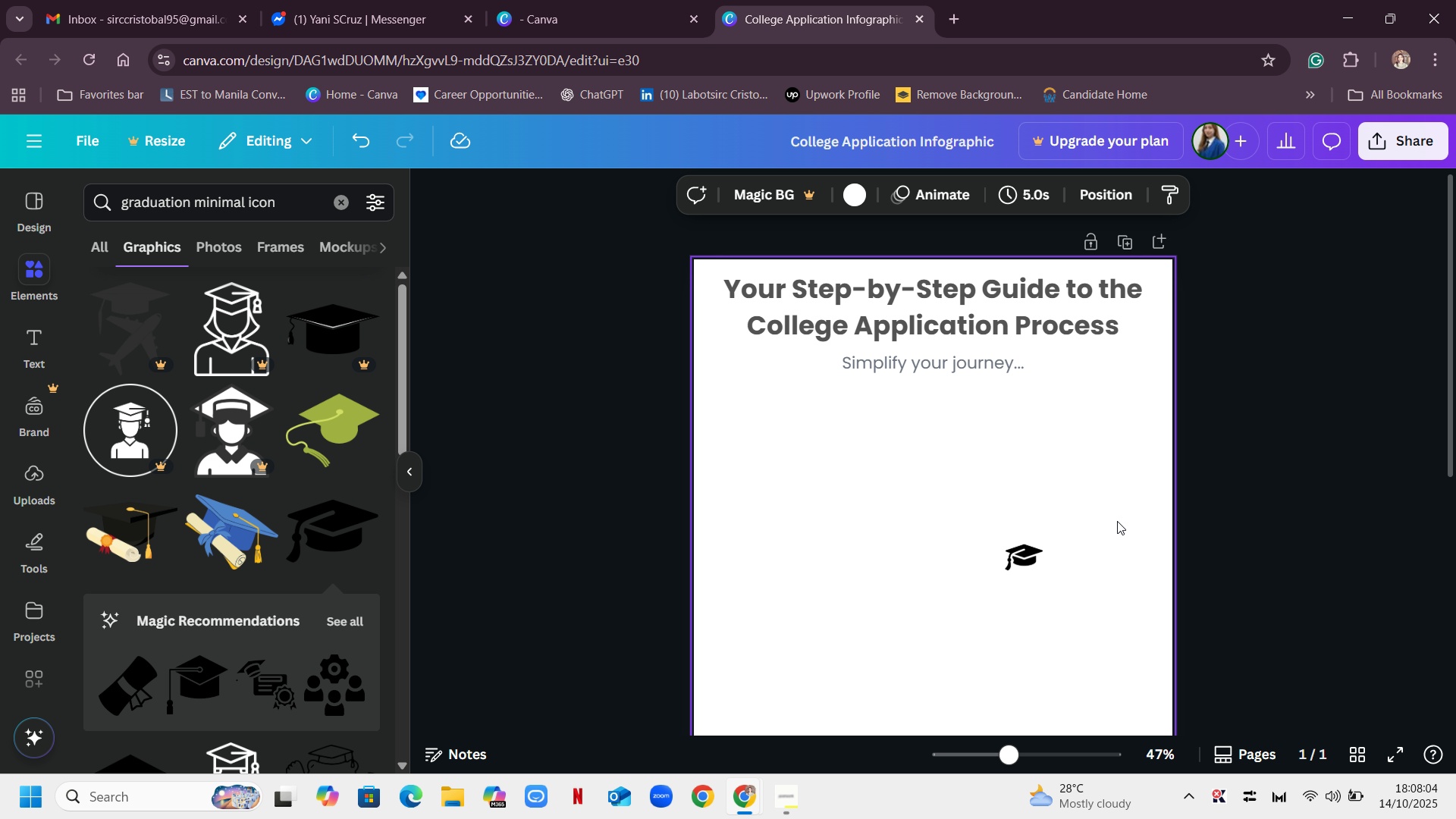 
double_click([1117, 521])
 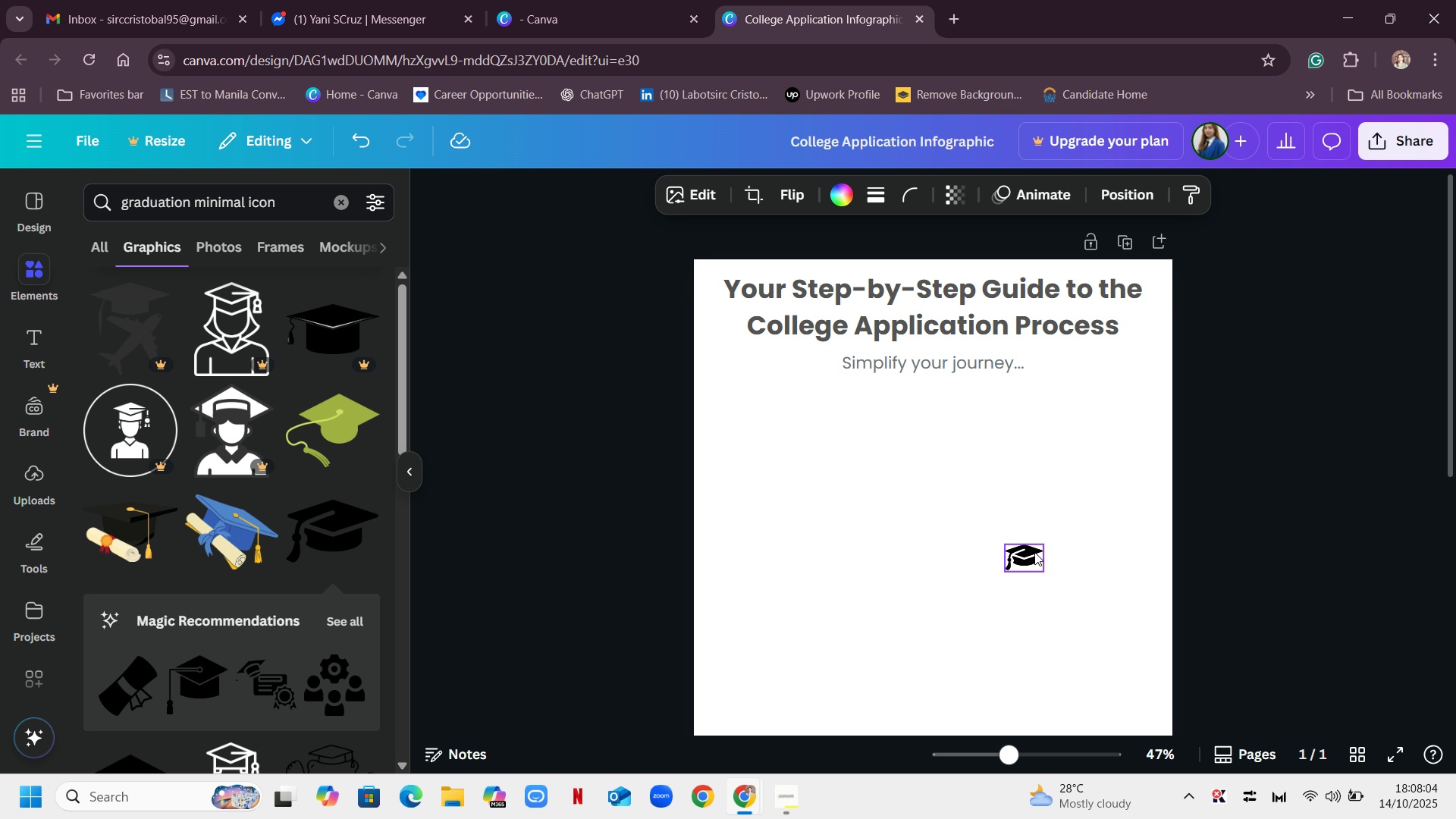 
double_click([1034, 552])
 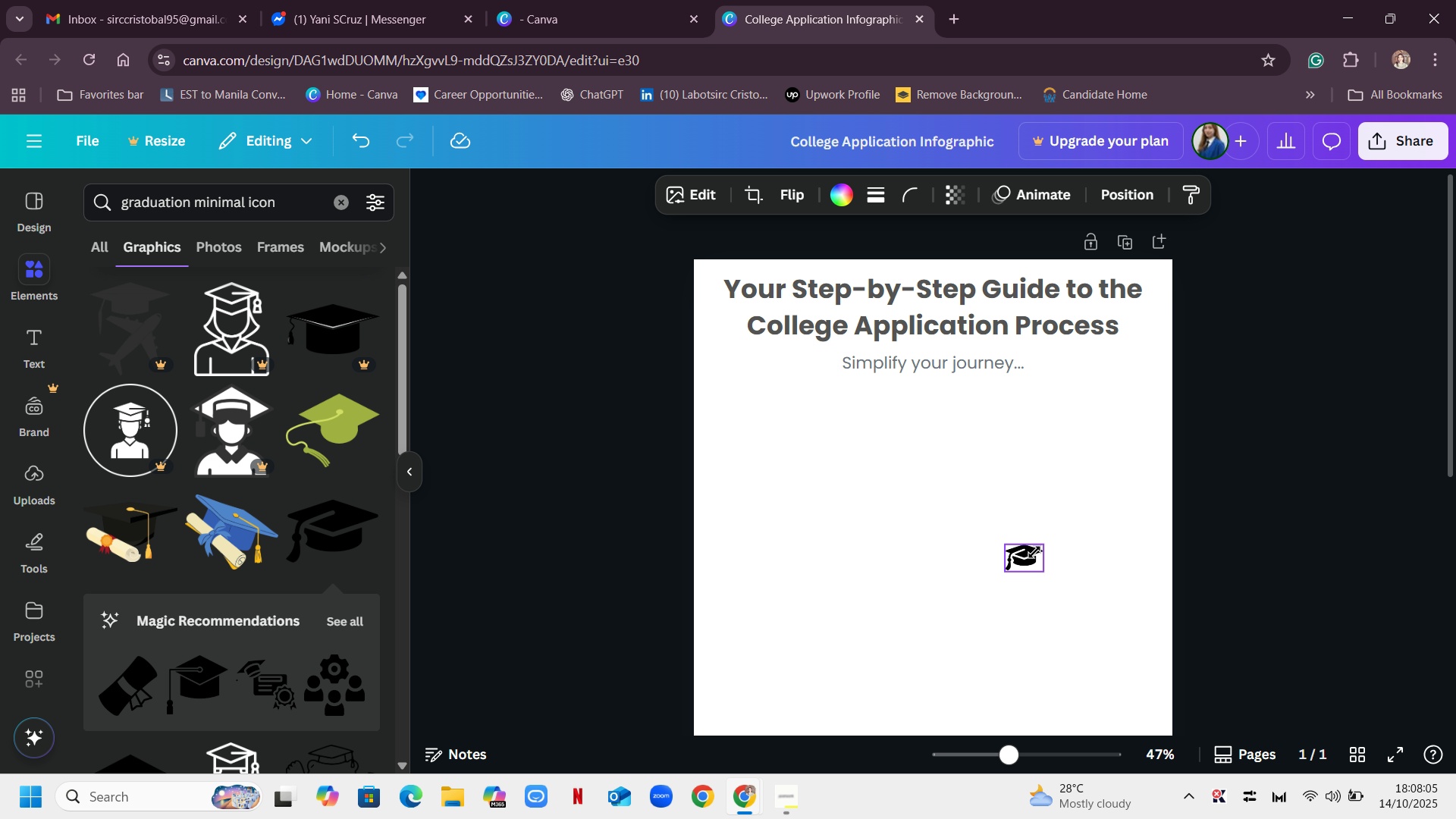 
triple_click([1034, 552])
 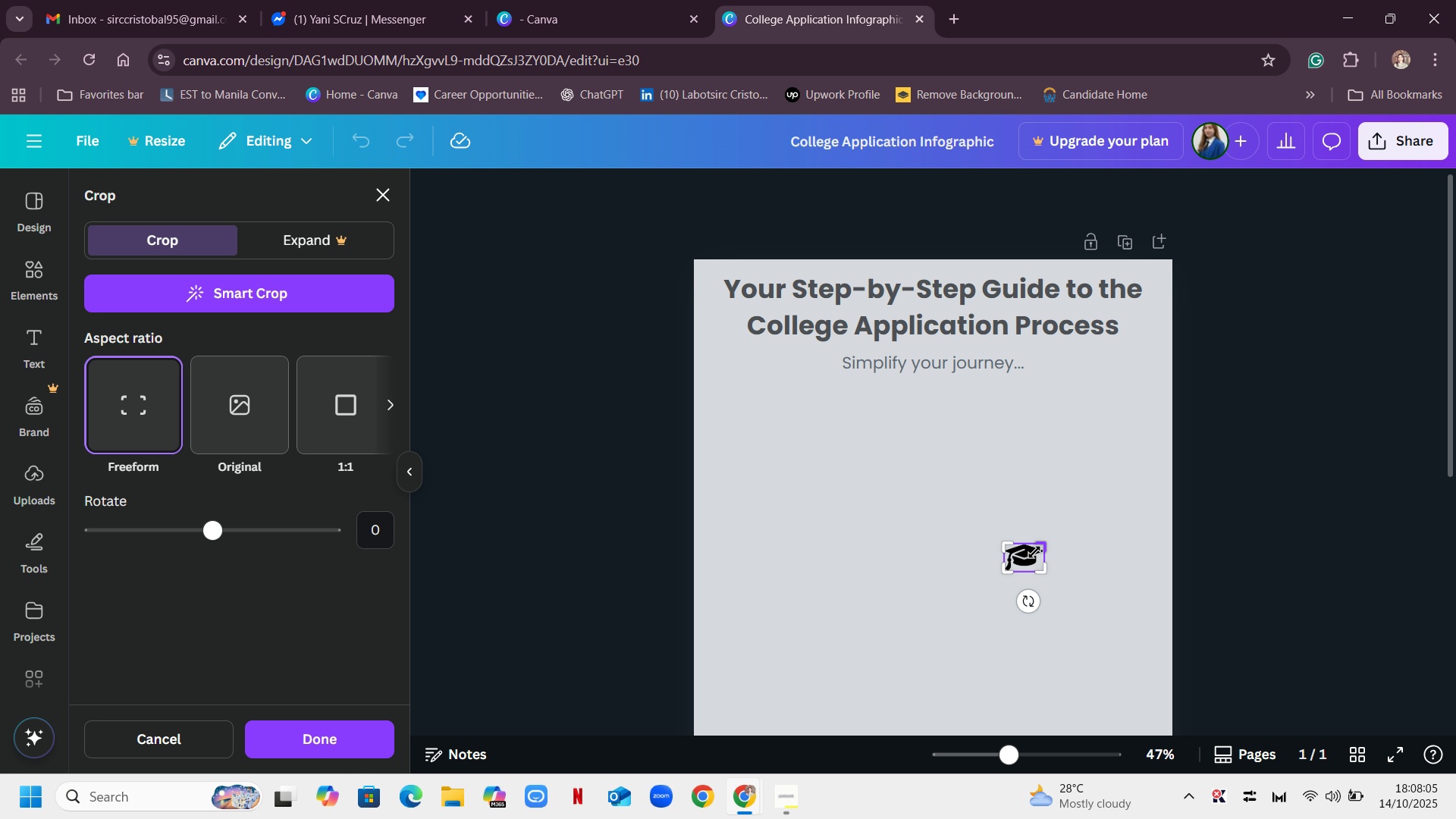 
left_click_drag(start_coordinate=[1034, 552], to_coordinate=[943, 254])
 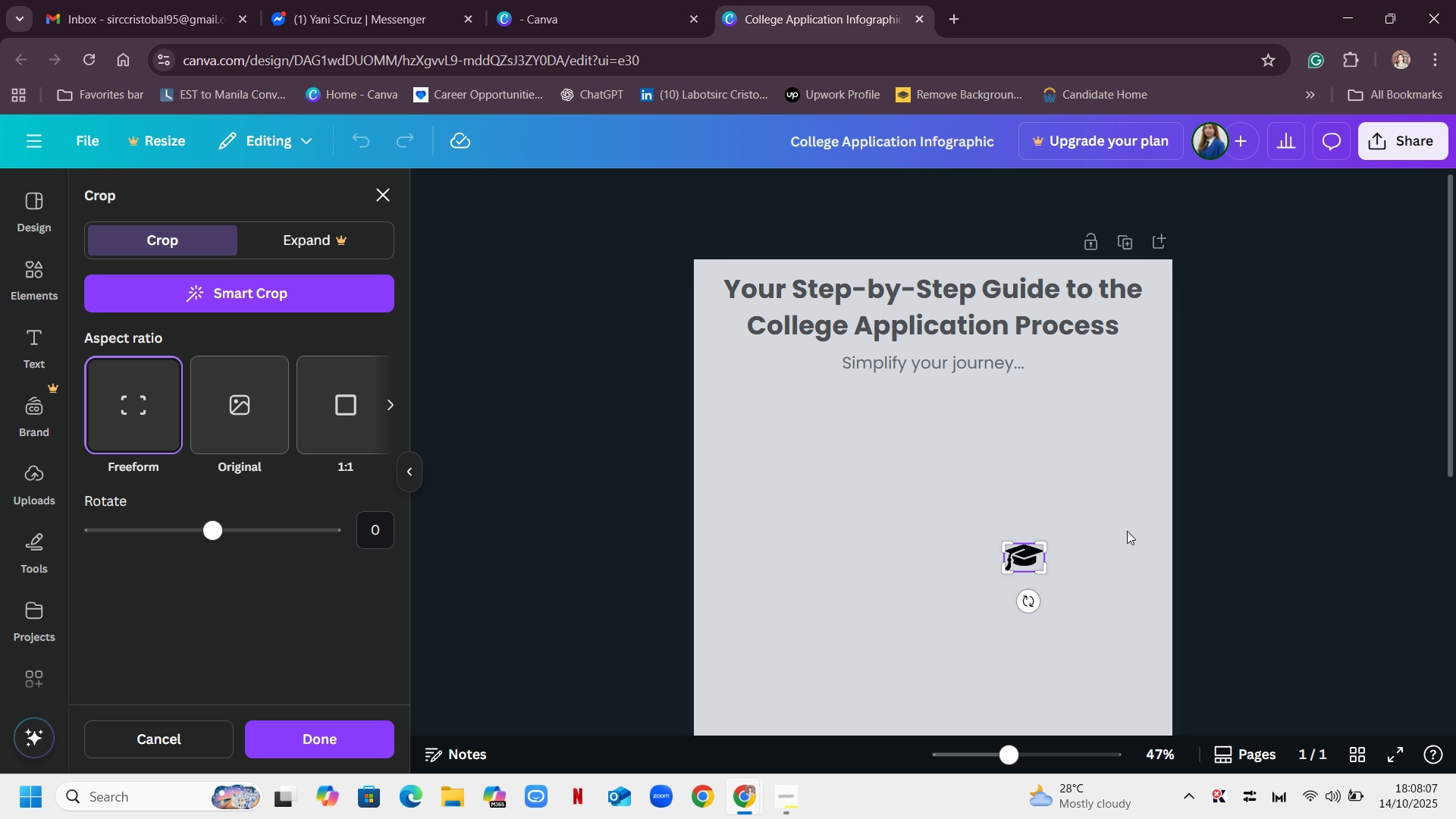 
left_click([1149, 510])
 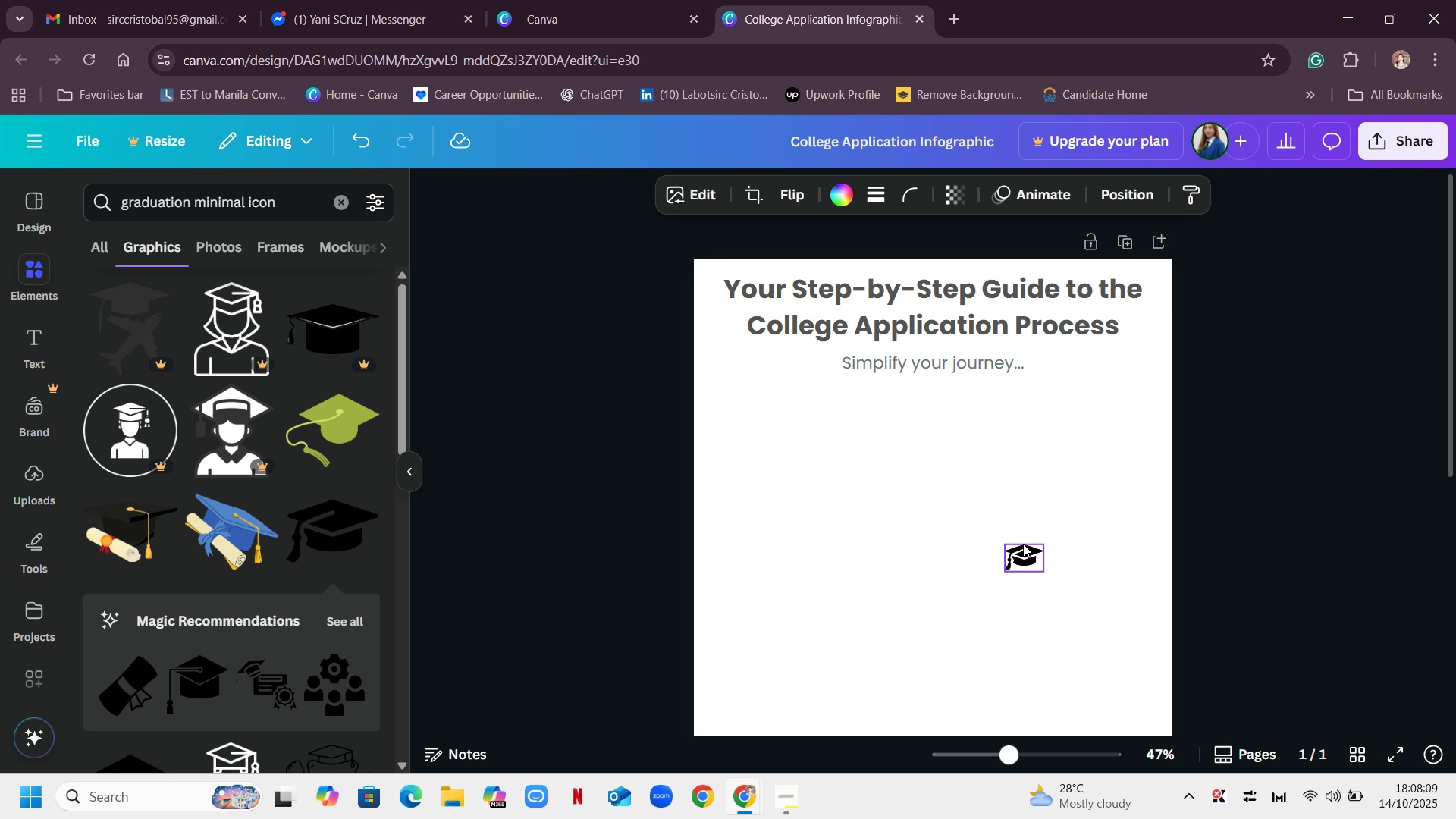 
left_click_drag(start_coordinate=[1023, 544], to_coordinate=[1023, 451])
 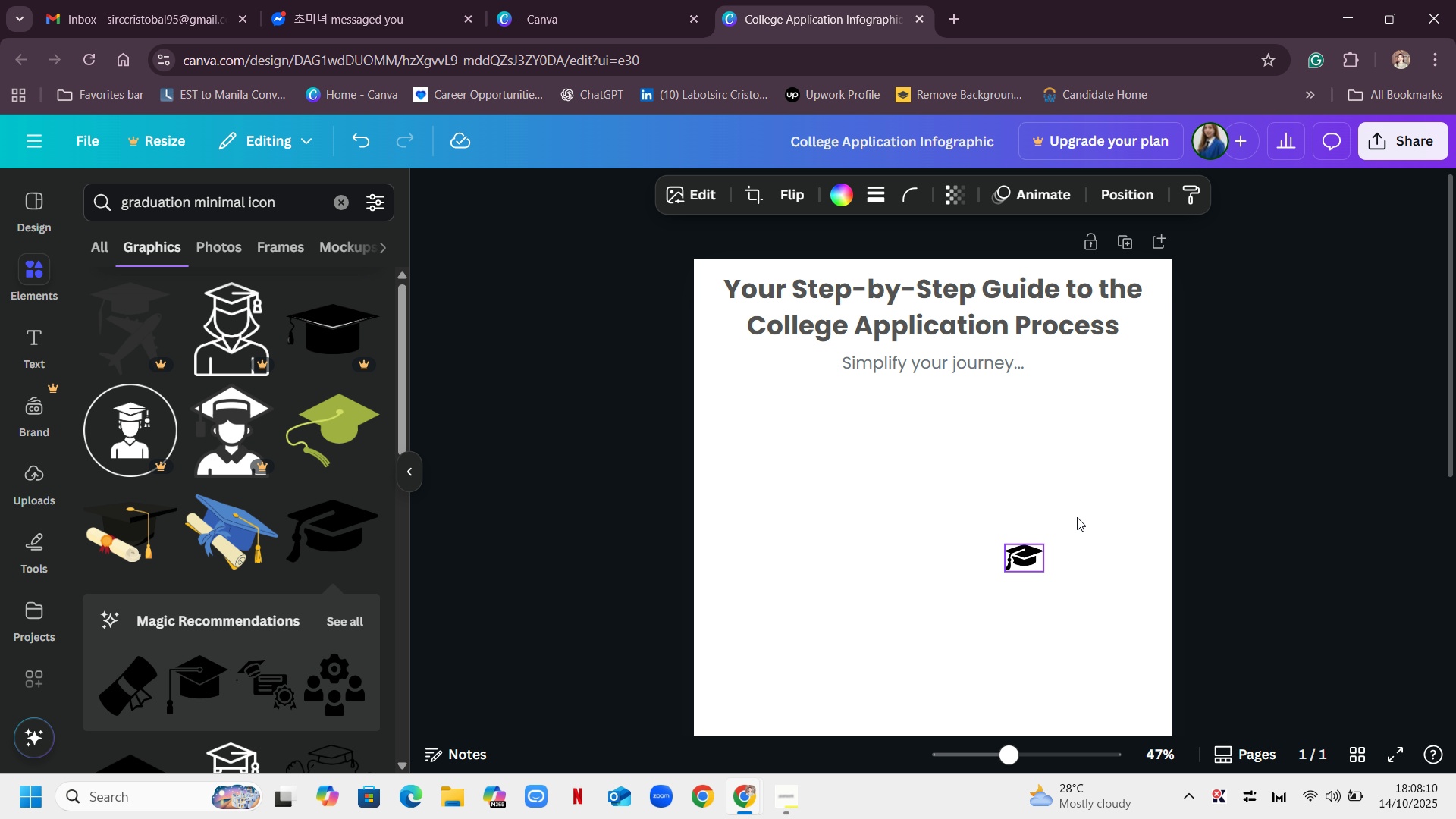 
left_click([1078, 517])
 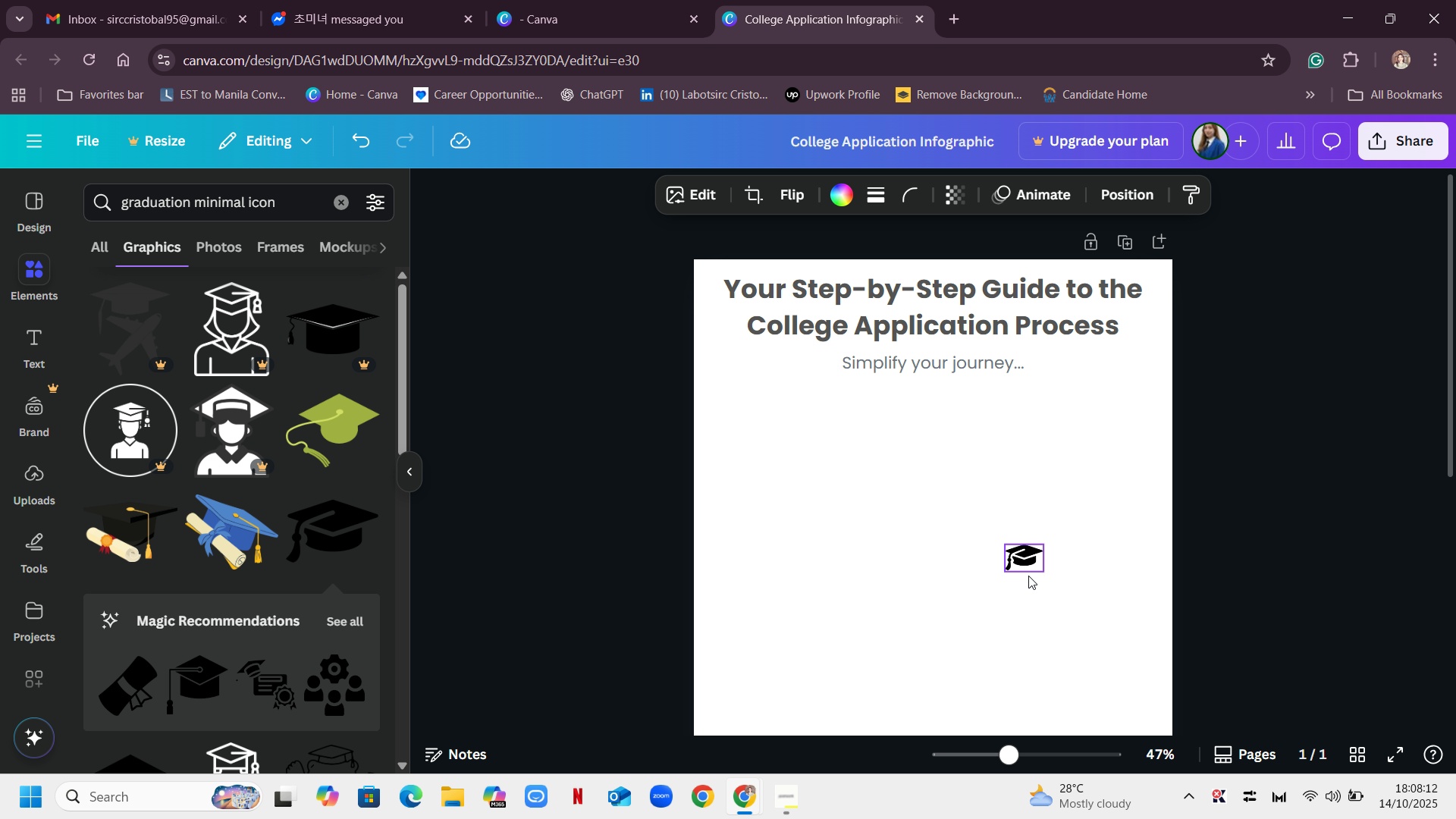 
left_click([1028, 560])
 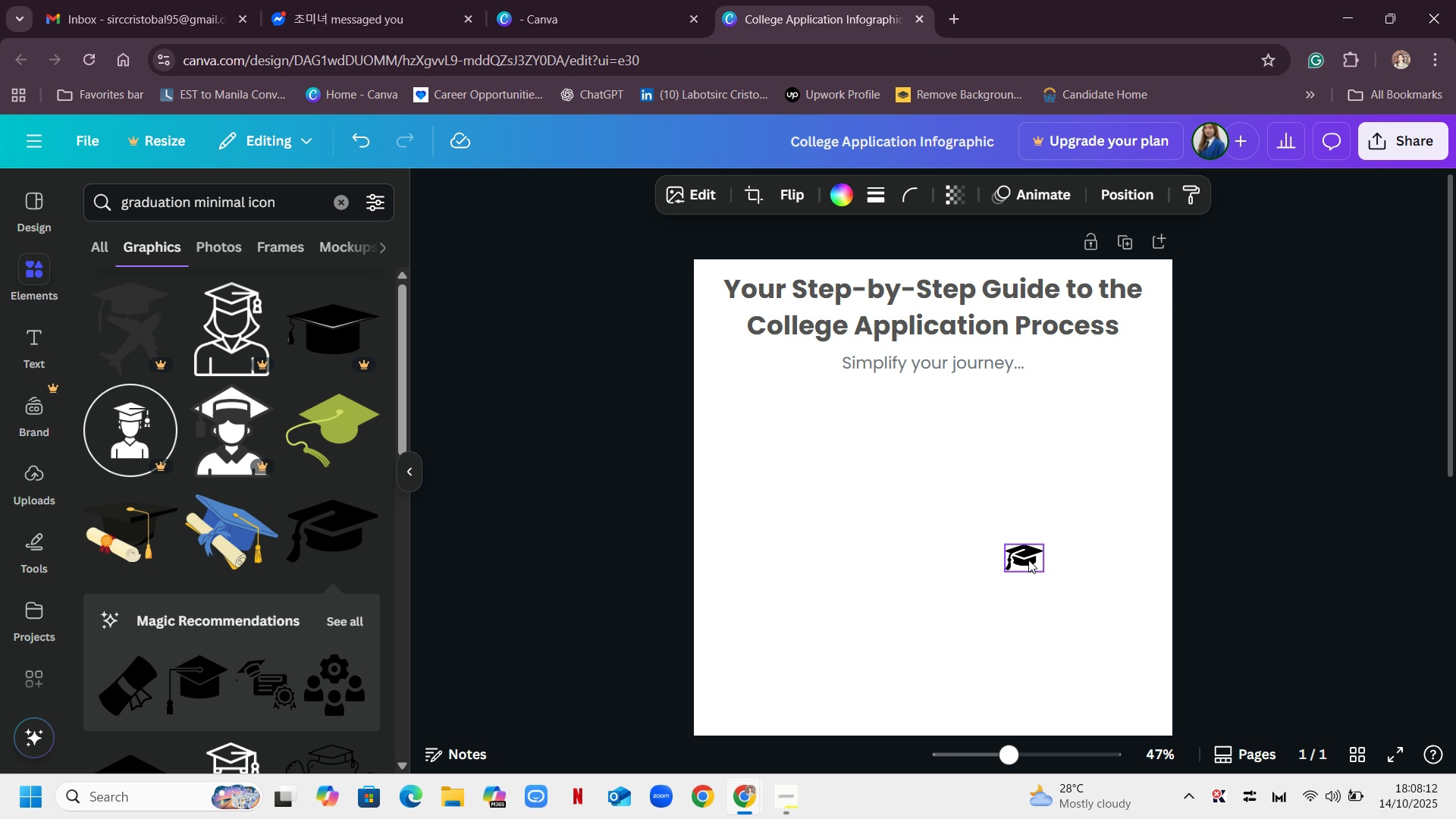 
left_click_drag(start_coordinate=[1028, 560], to_coordinate=[941, 574])
 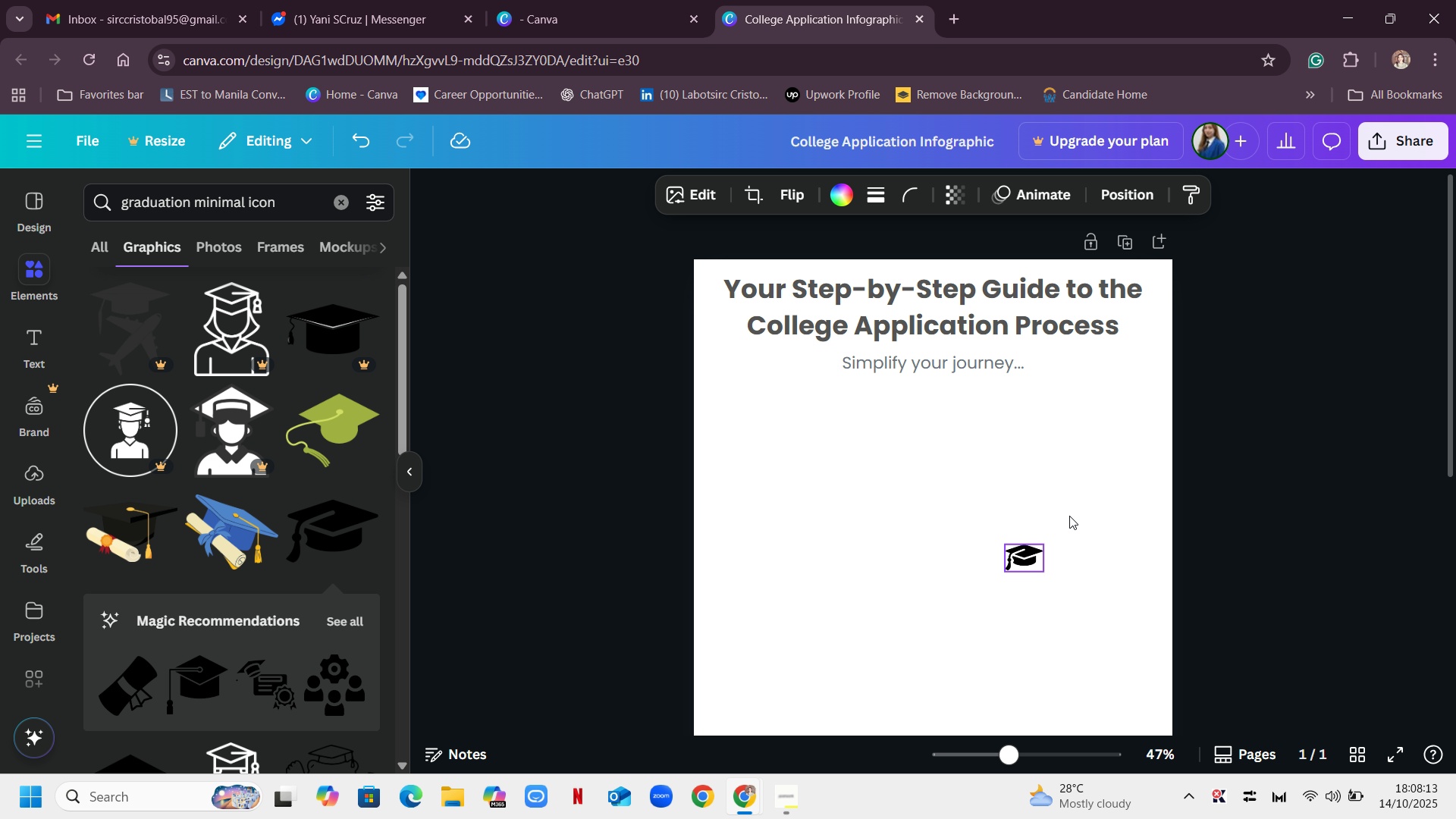 
left_click([1069, 516])
 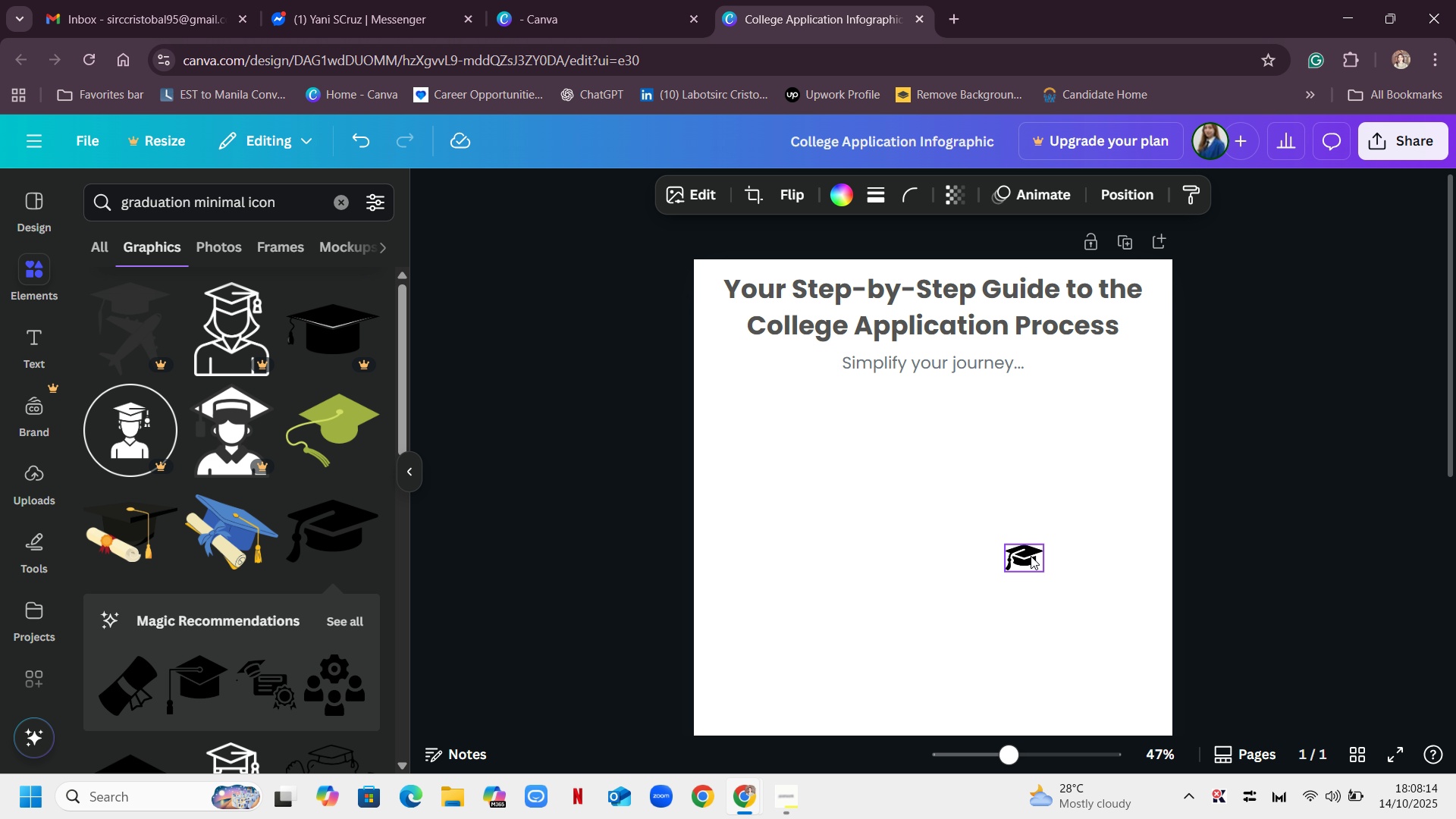 
double_click([1031, 556])
 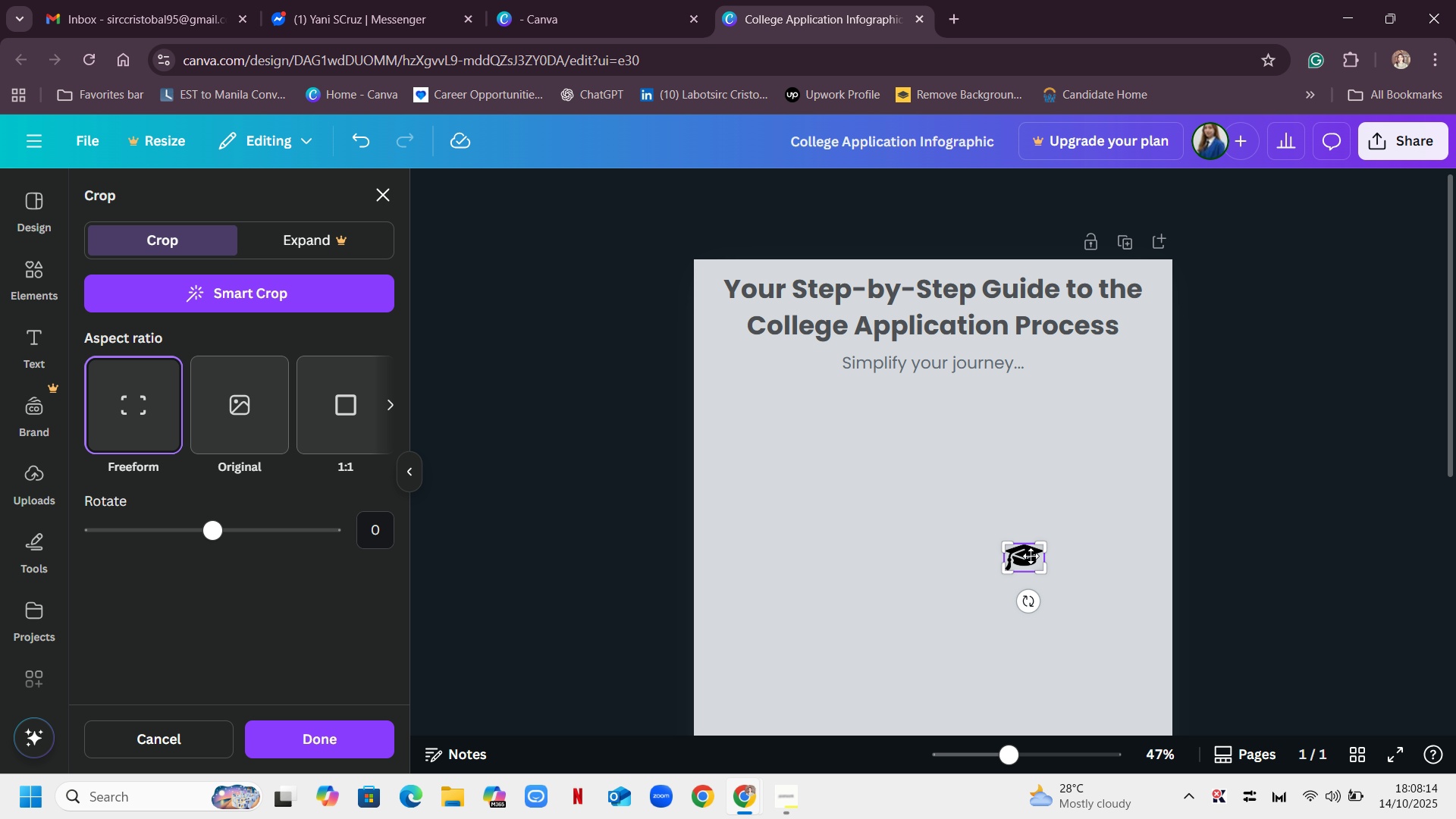 
triple_click([1031, 556])
 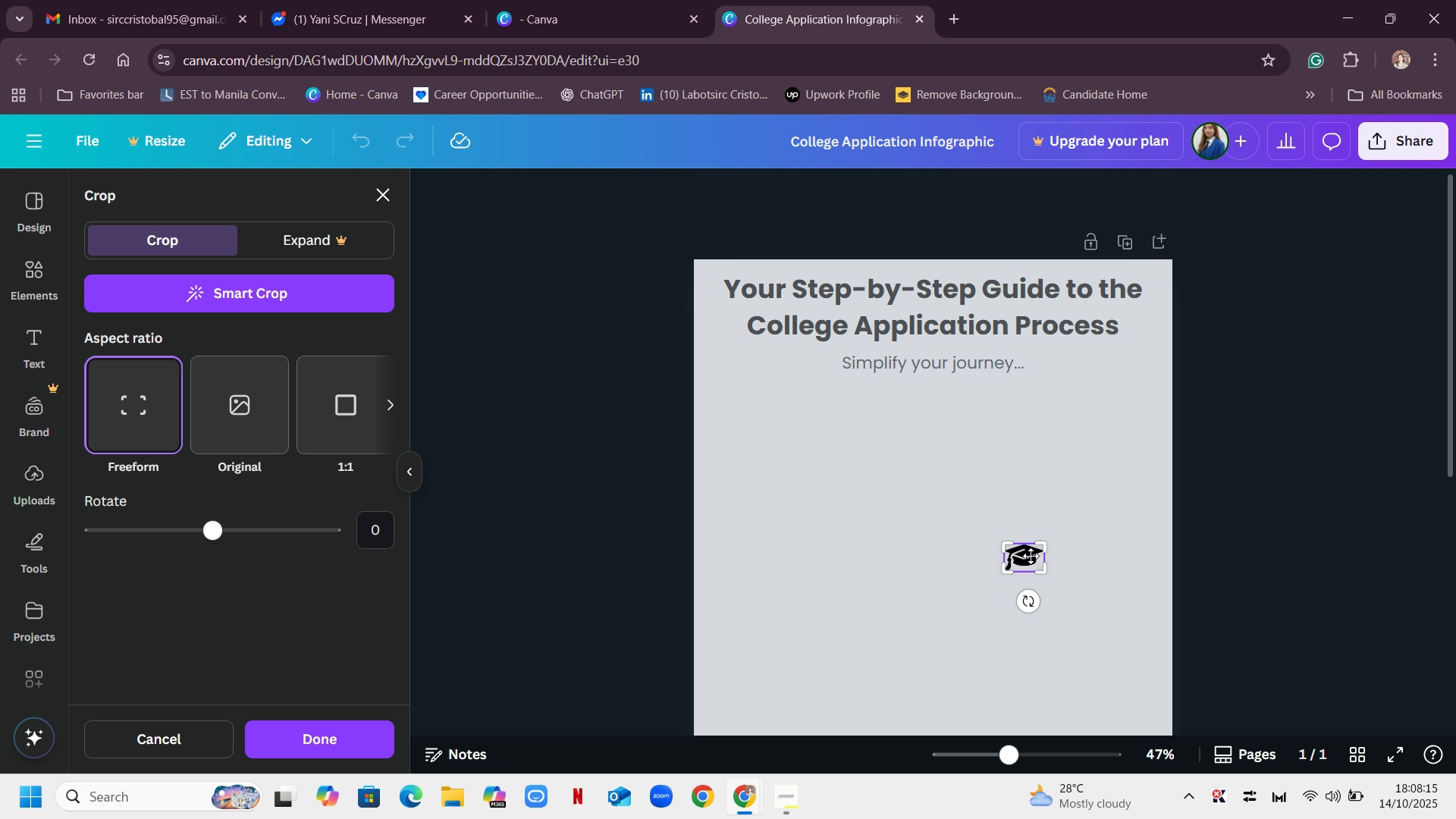 
triple_click([1031, 556])
 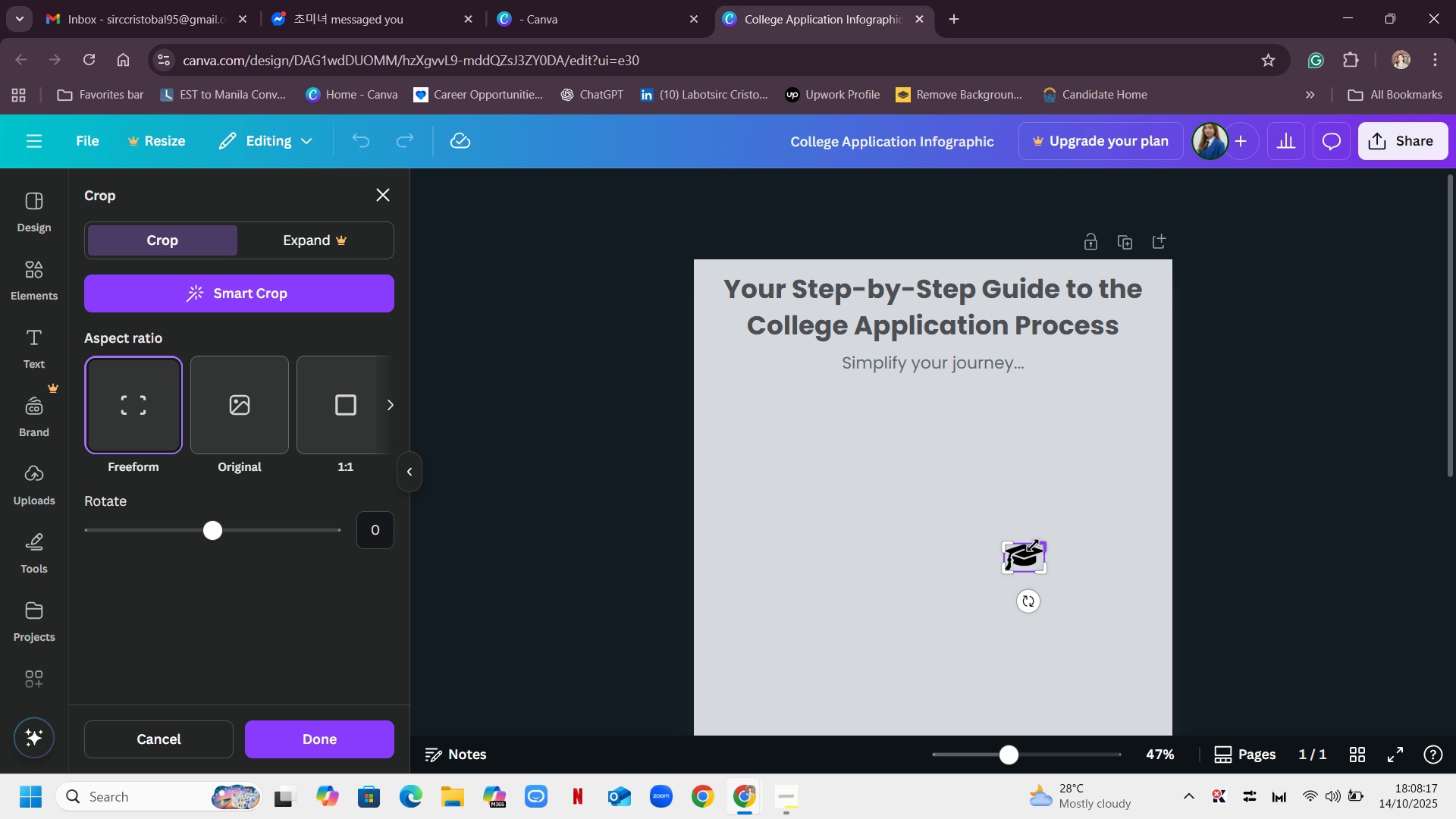 
right_click([1026, 567])
 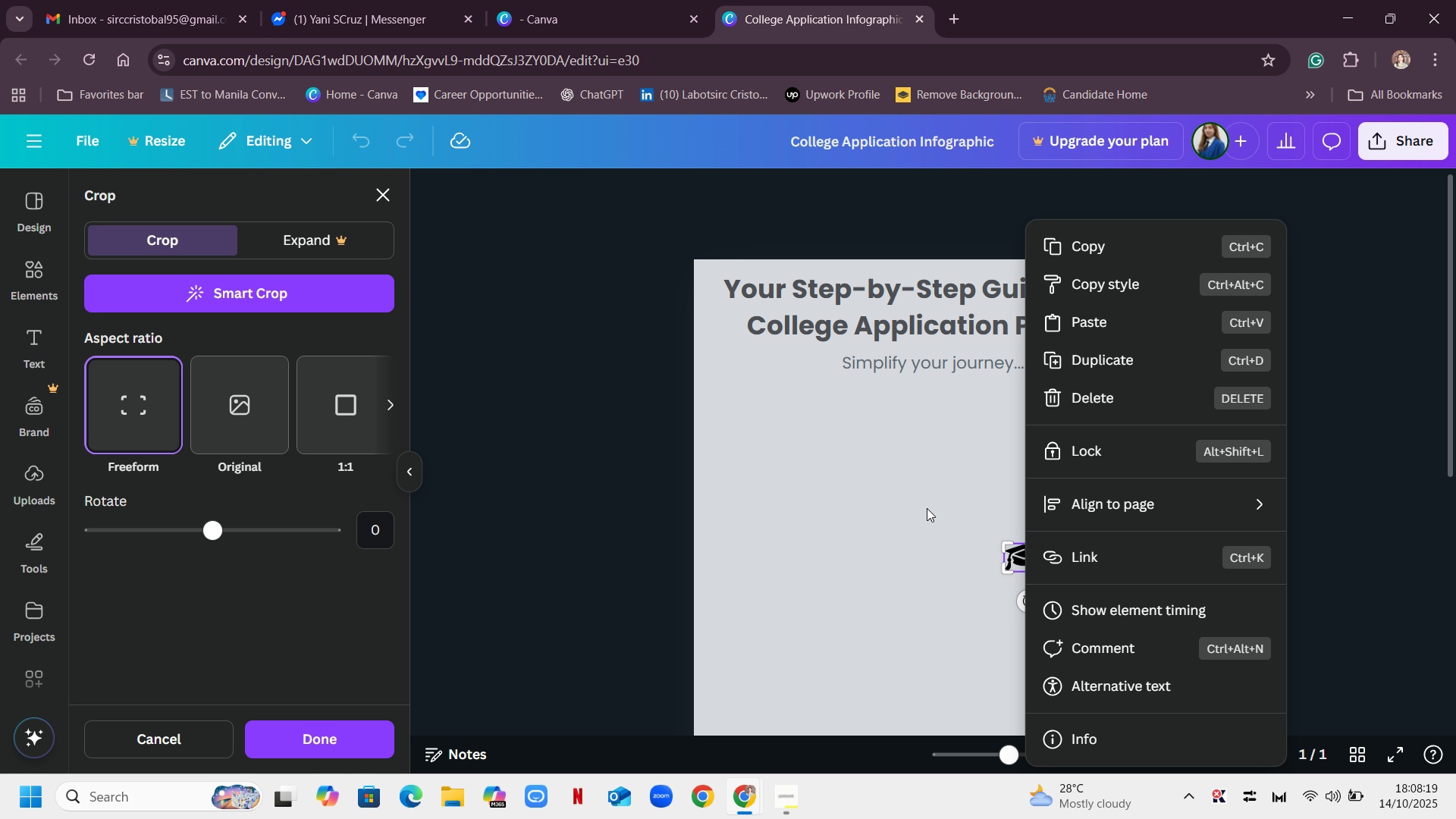 
left_click([927, 508])
 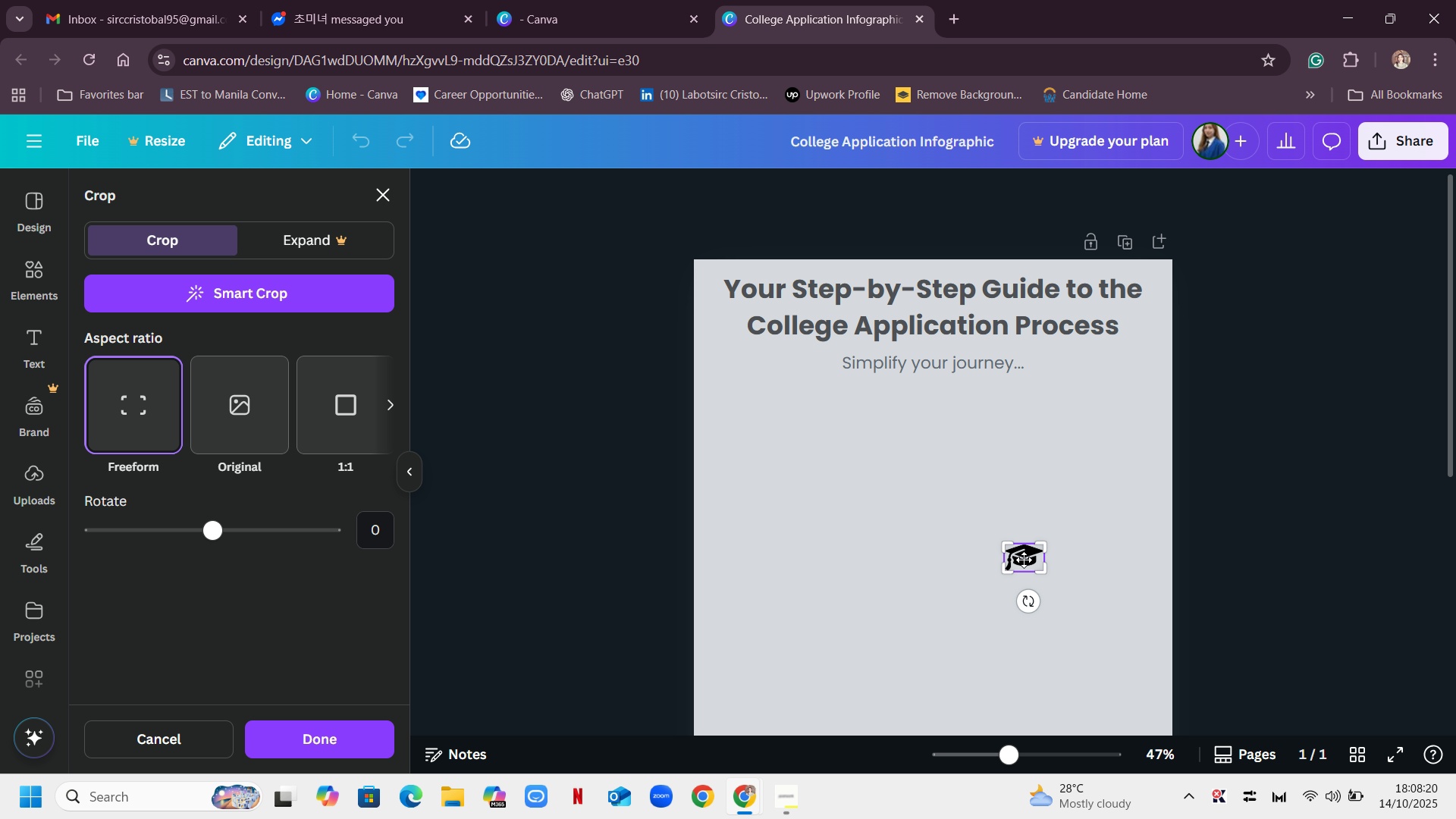 
right_click([1024, 560])
 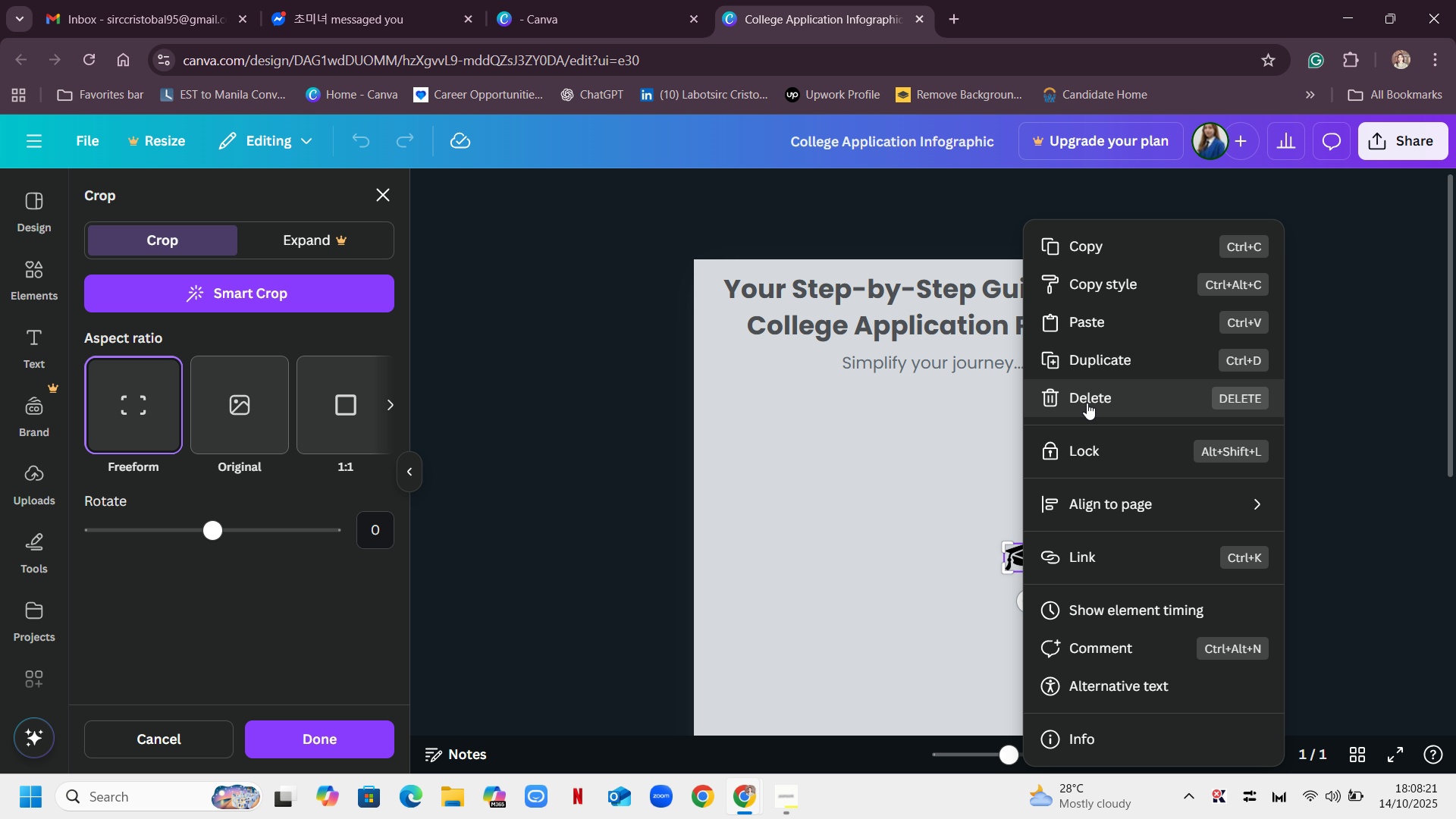 
left_click([1087, 403])
 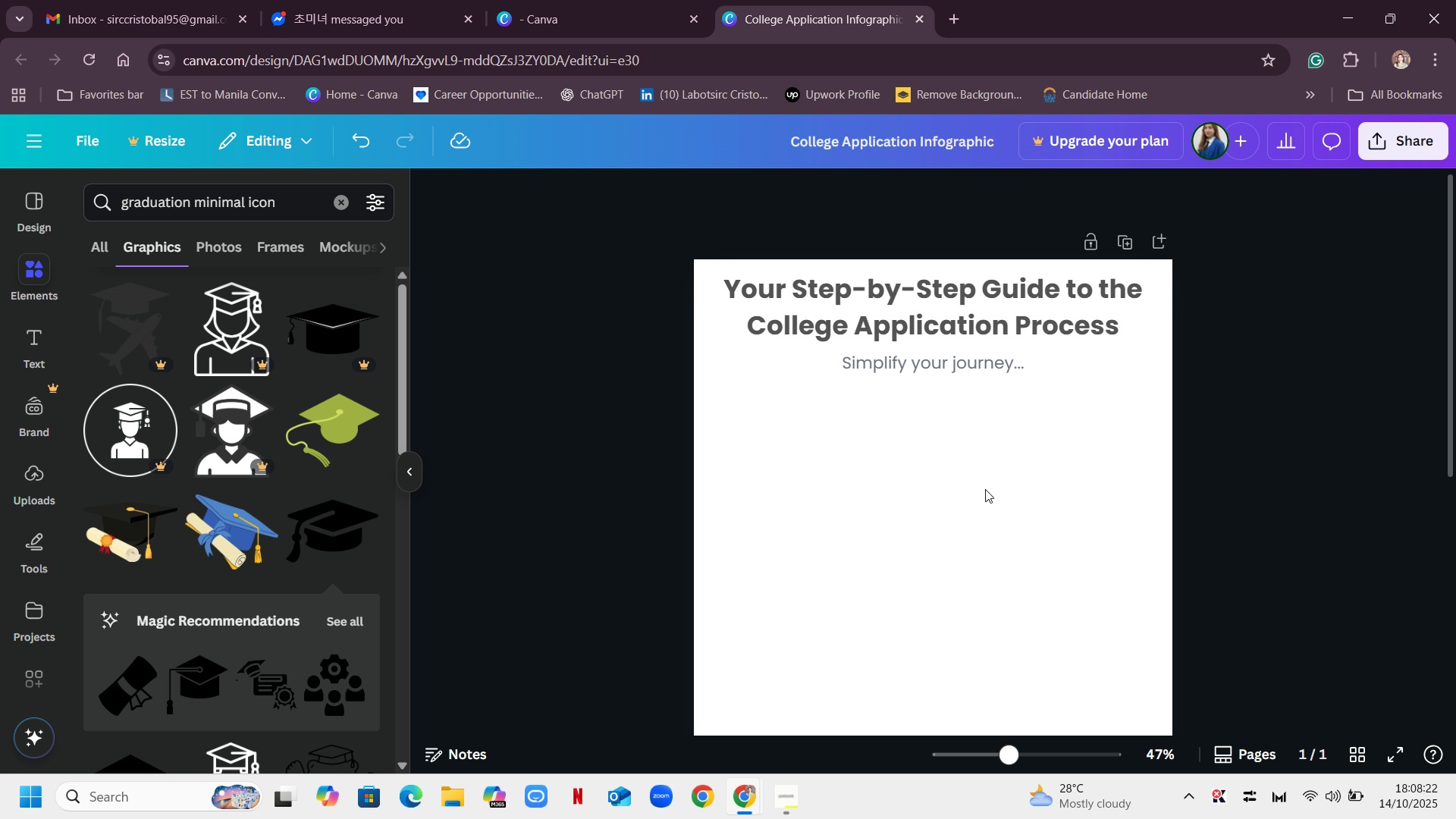 
left_click([985, 489])
 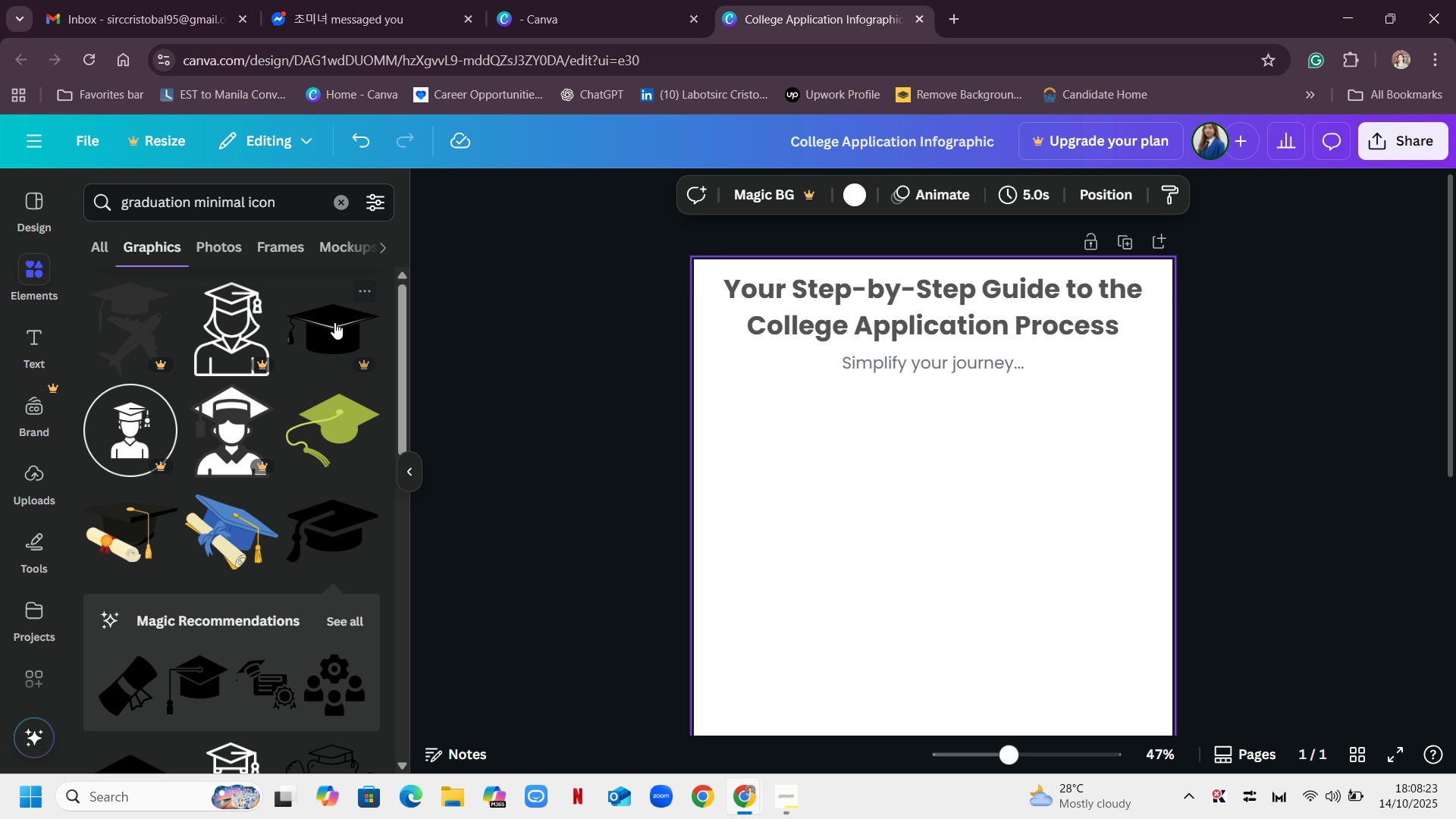 
scroll: coordinate [290, 391], scroll_direction: up, amount: 3.0
 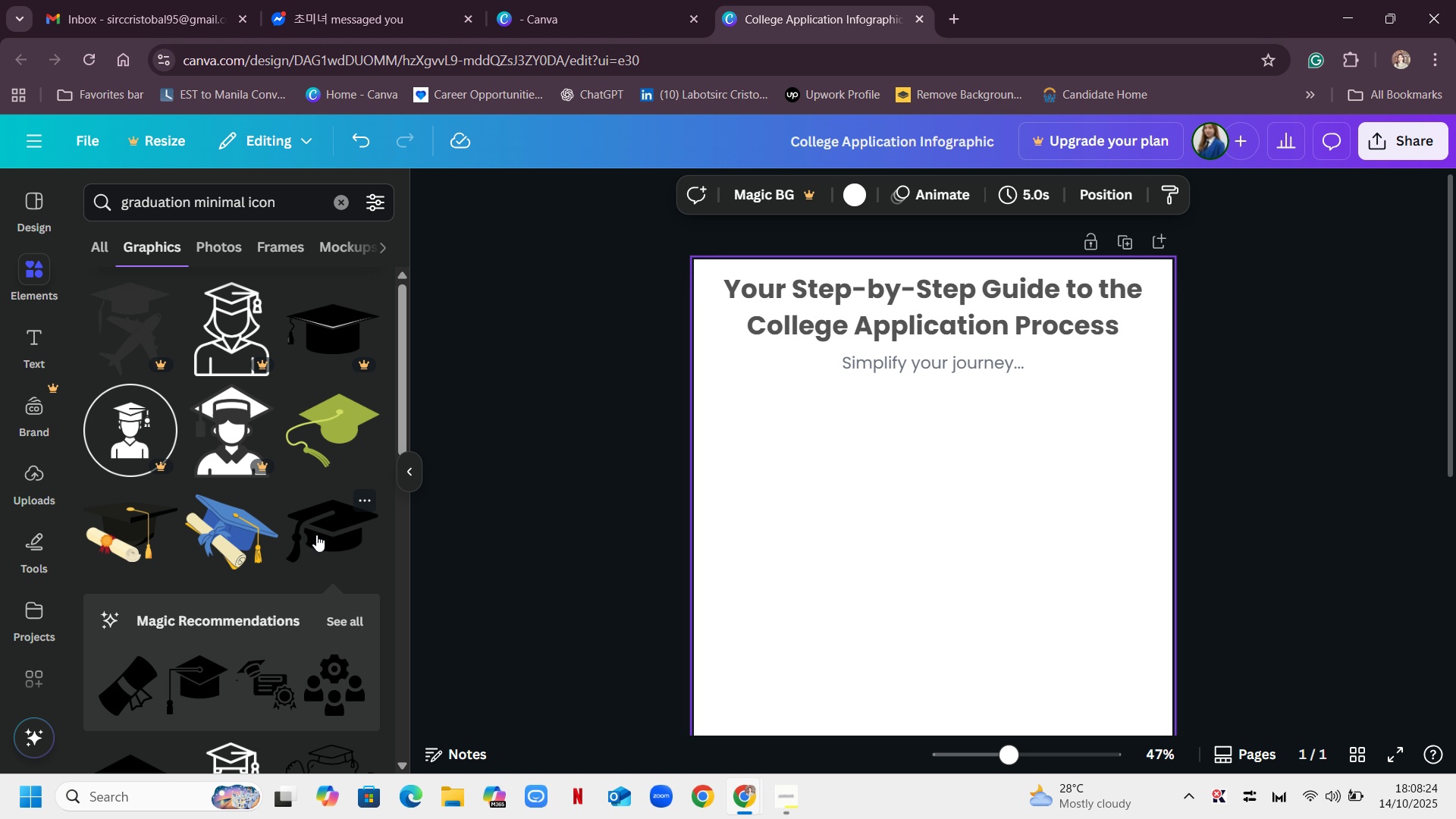 
left_click([316, 535])
 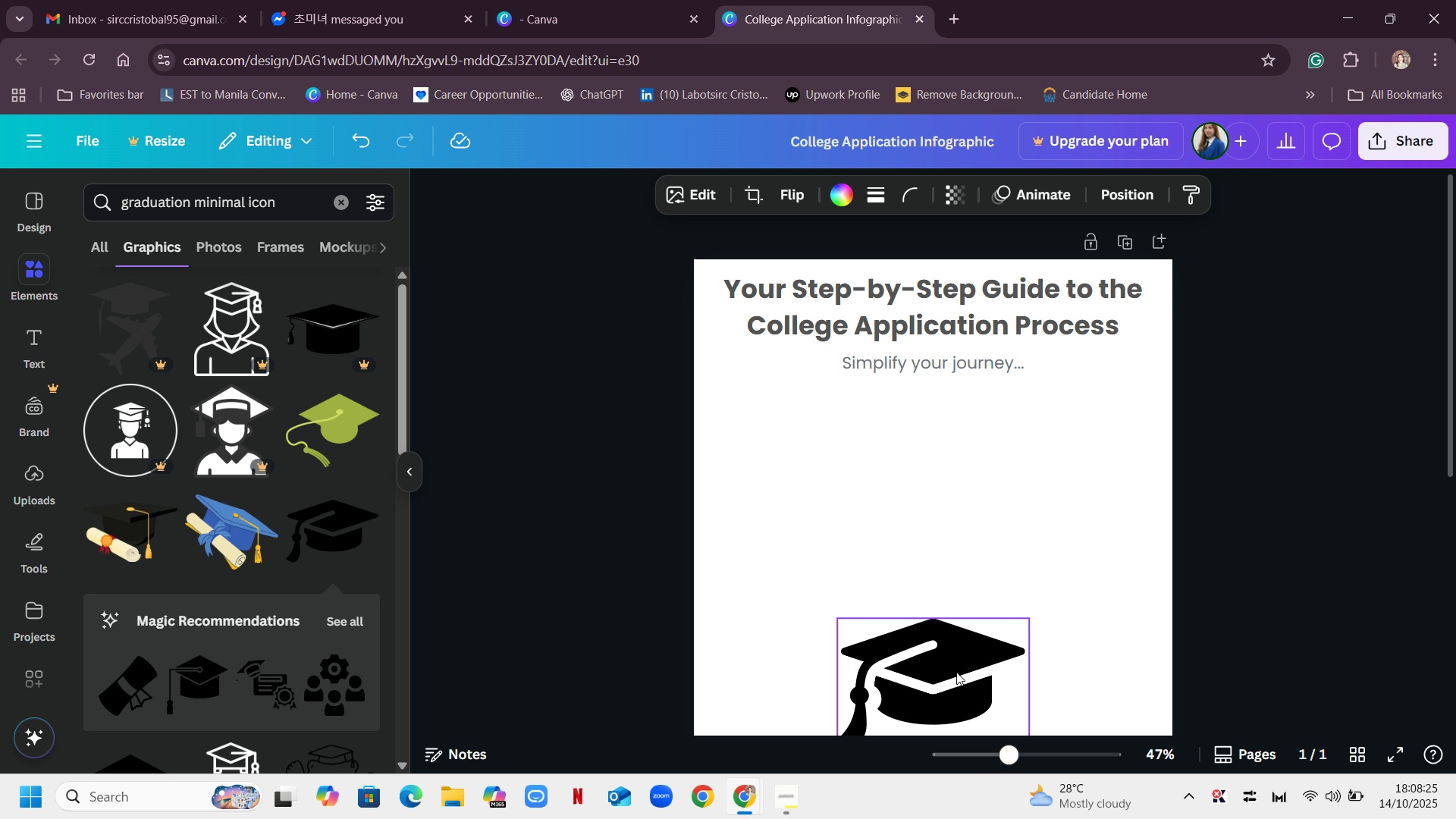 
left_click_drag(start_coordinate=[956, 675], to_coordinate=[913, 508])
 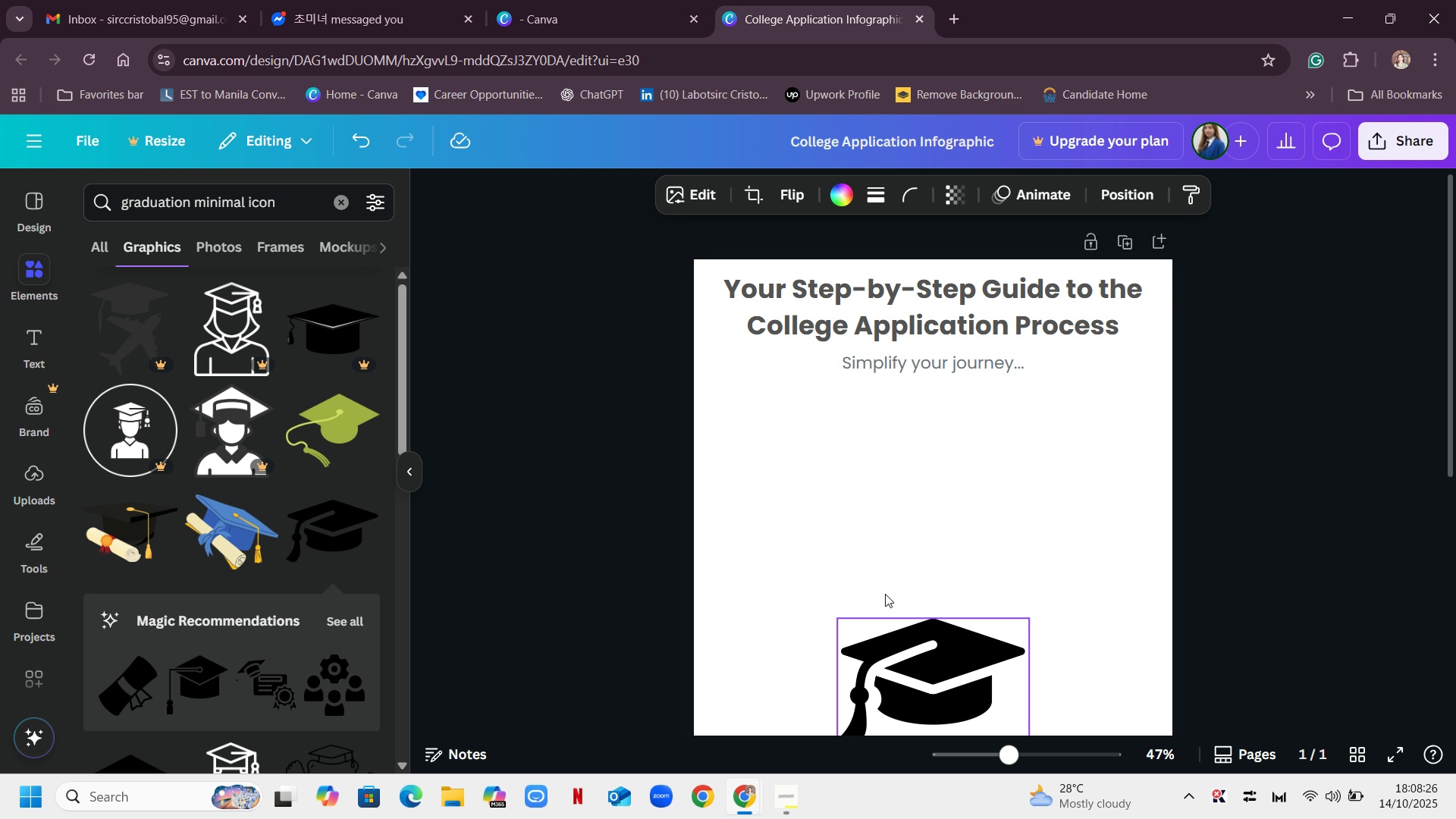 
left_click_drag(start_coordinate=[918, 661], to_coordinate=[826, 493])
 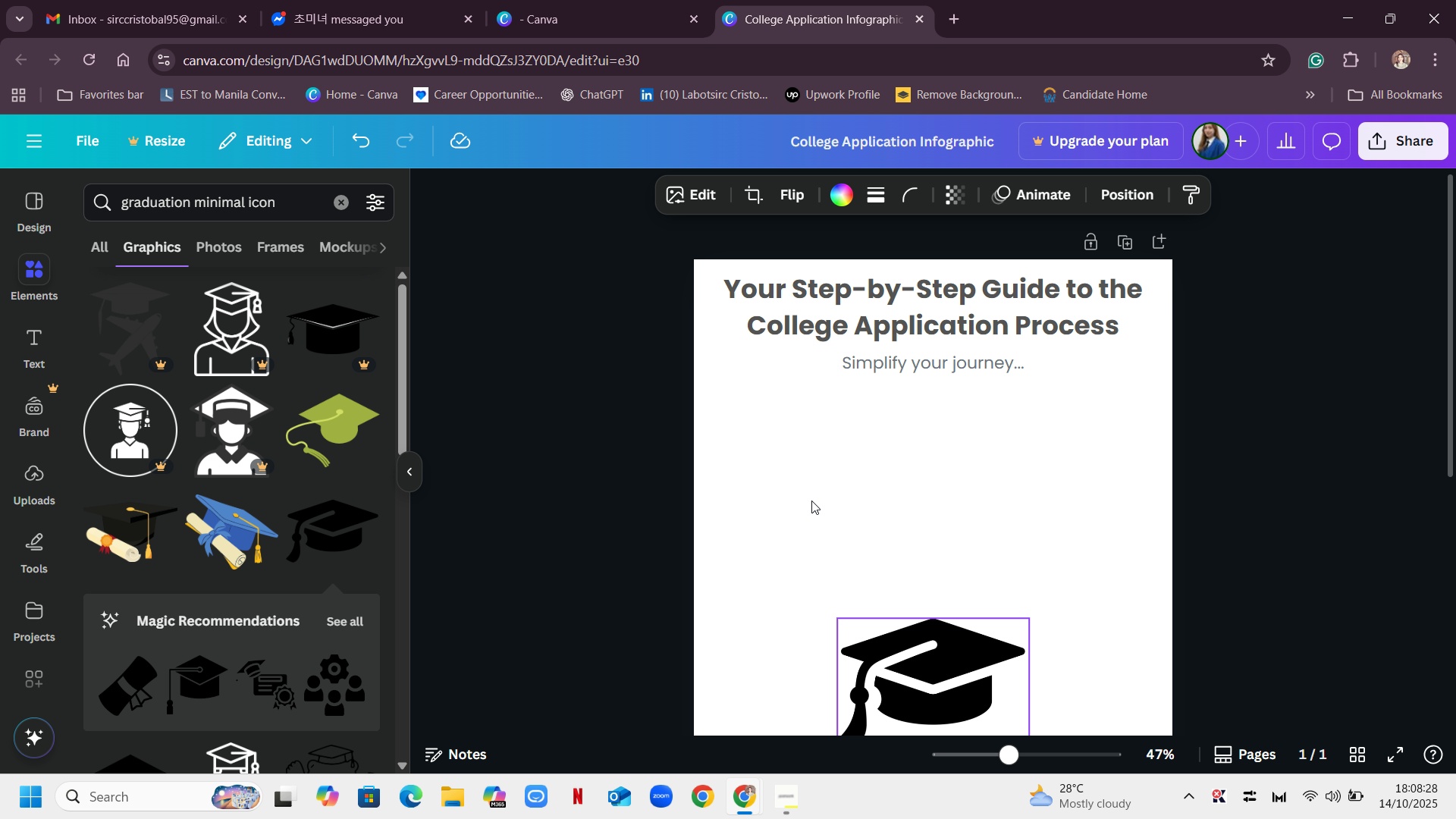 
right_click([811, 500])
 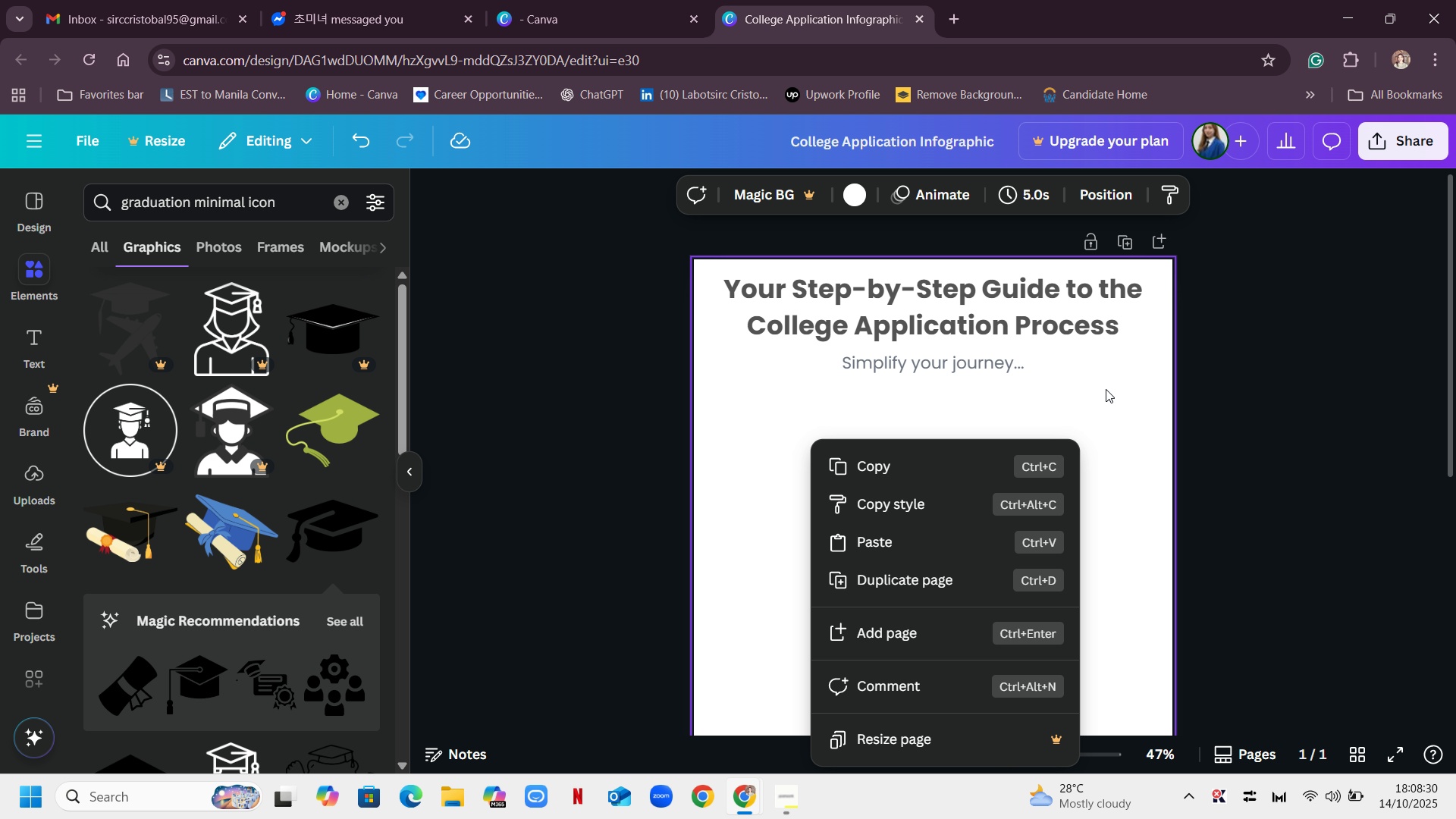 
left_click([1147, 466])
 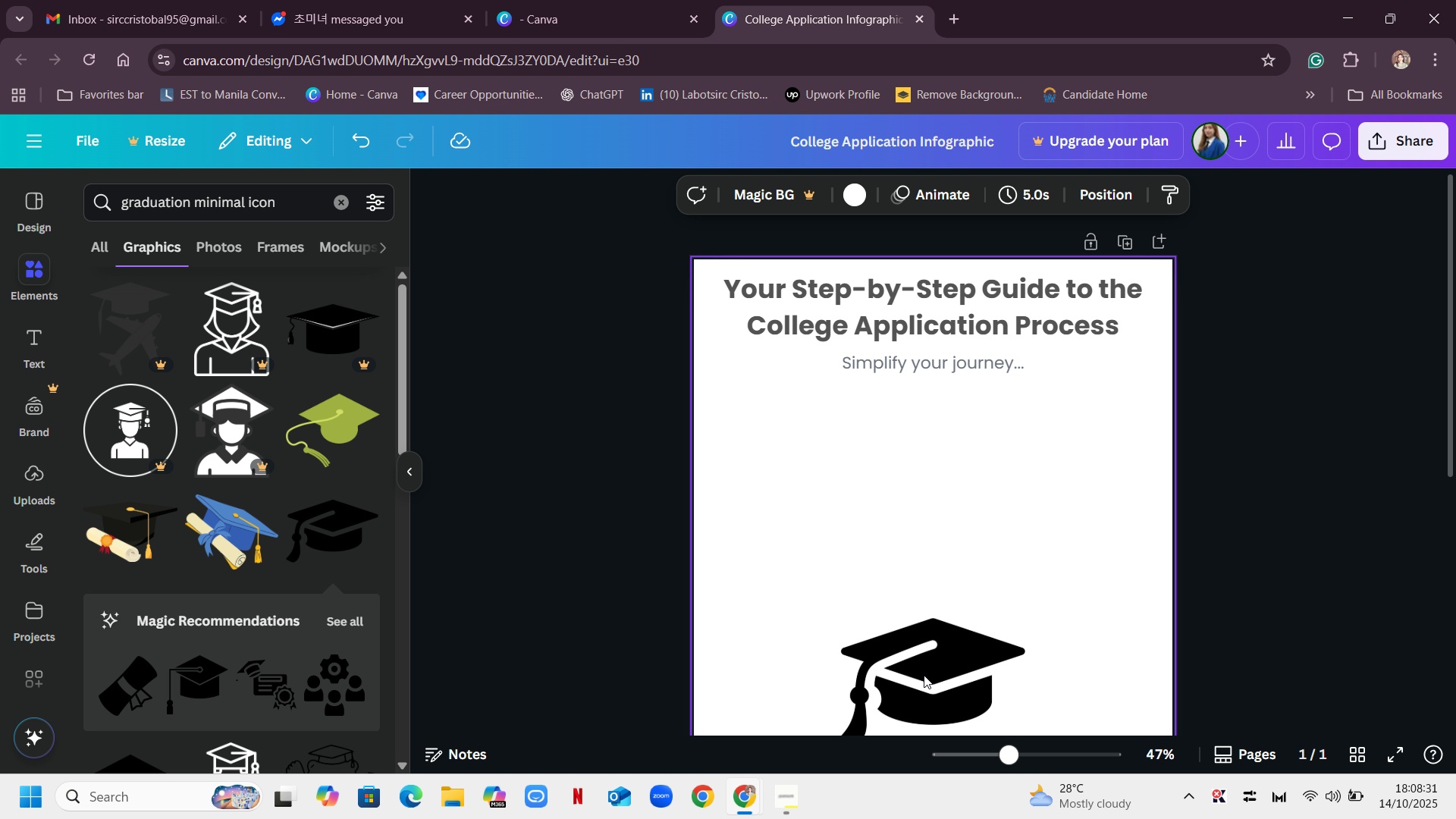 
left_click_drag(start_coordinate=[927, 669], to_coordinate=[912, 510])
 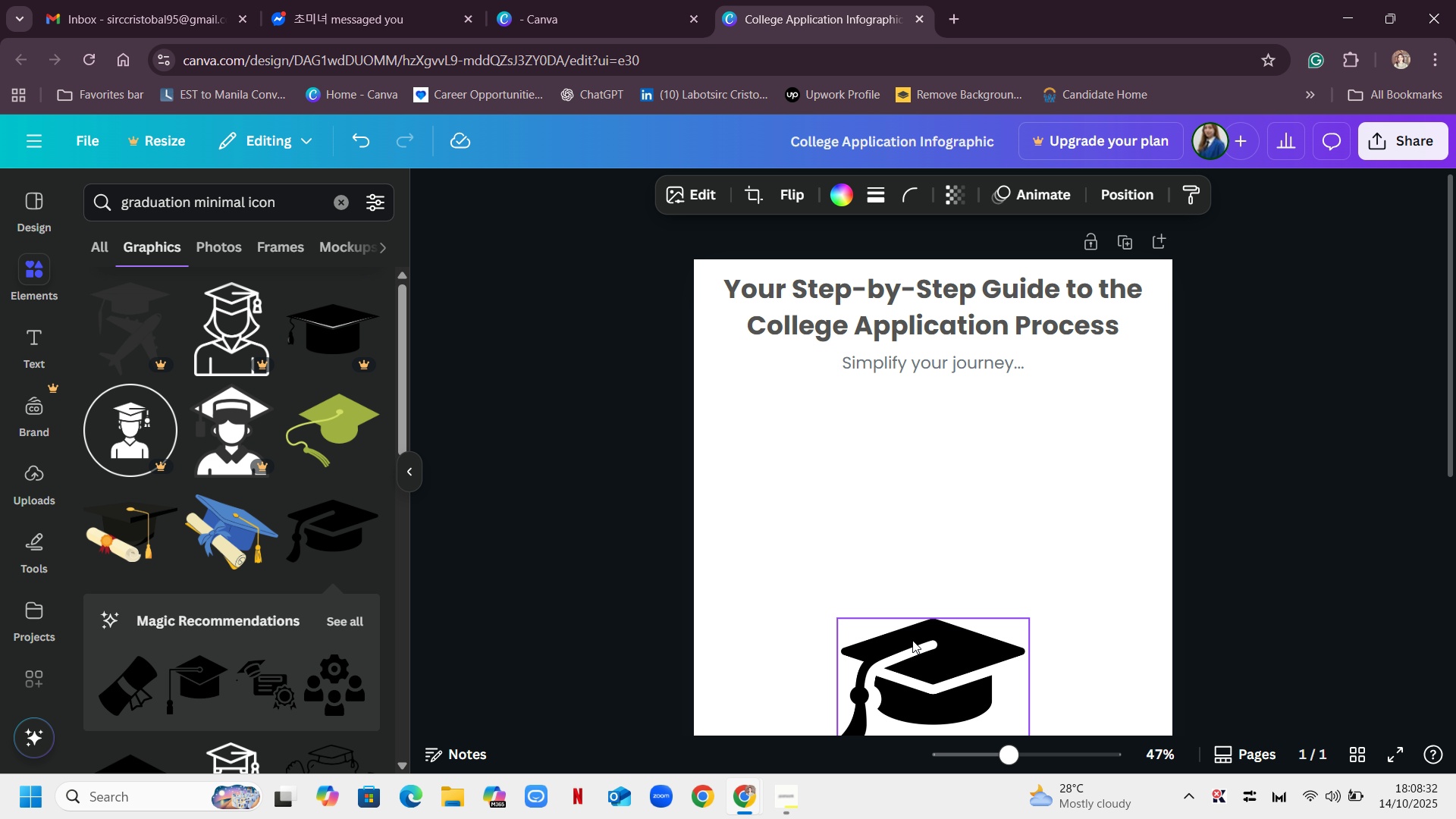 
left_click_drag(start_coordinate=[912, 642], to_coordinate=[864, 531])
 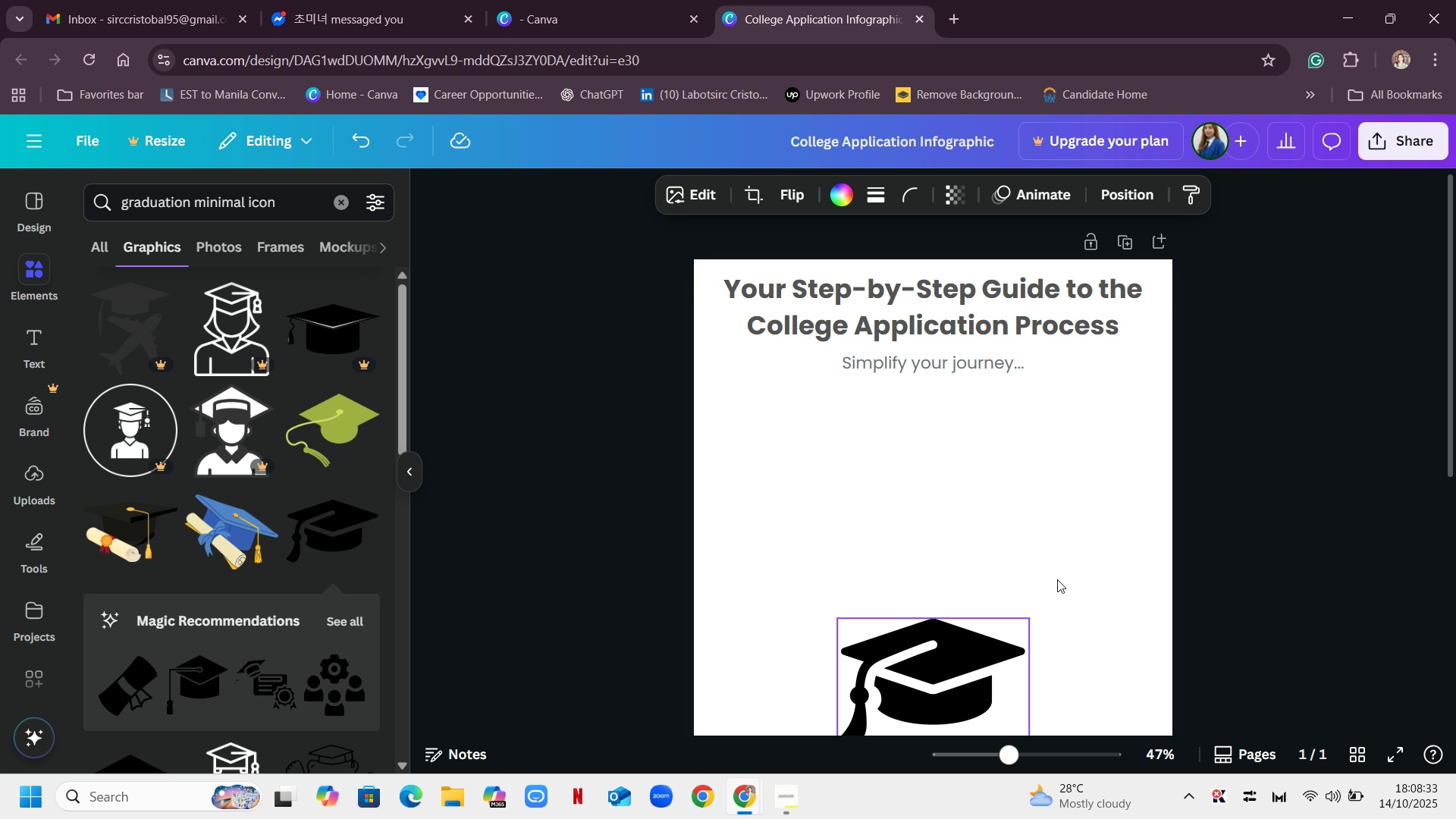 
scroll: coordinate [1057, 579], scroll_direction: down, amount: 3.0
 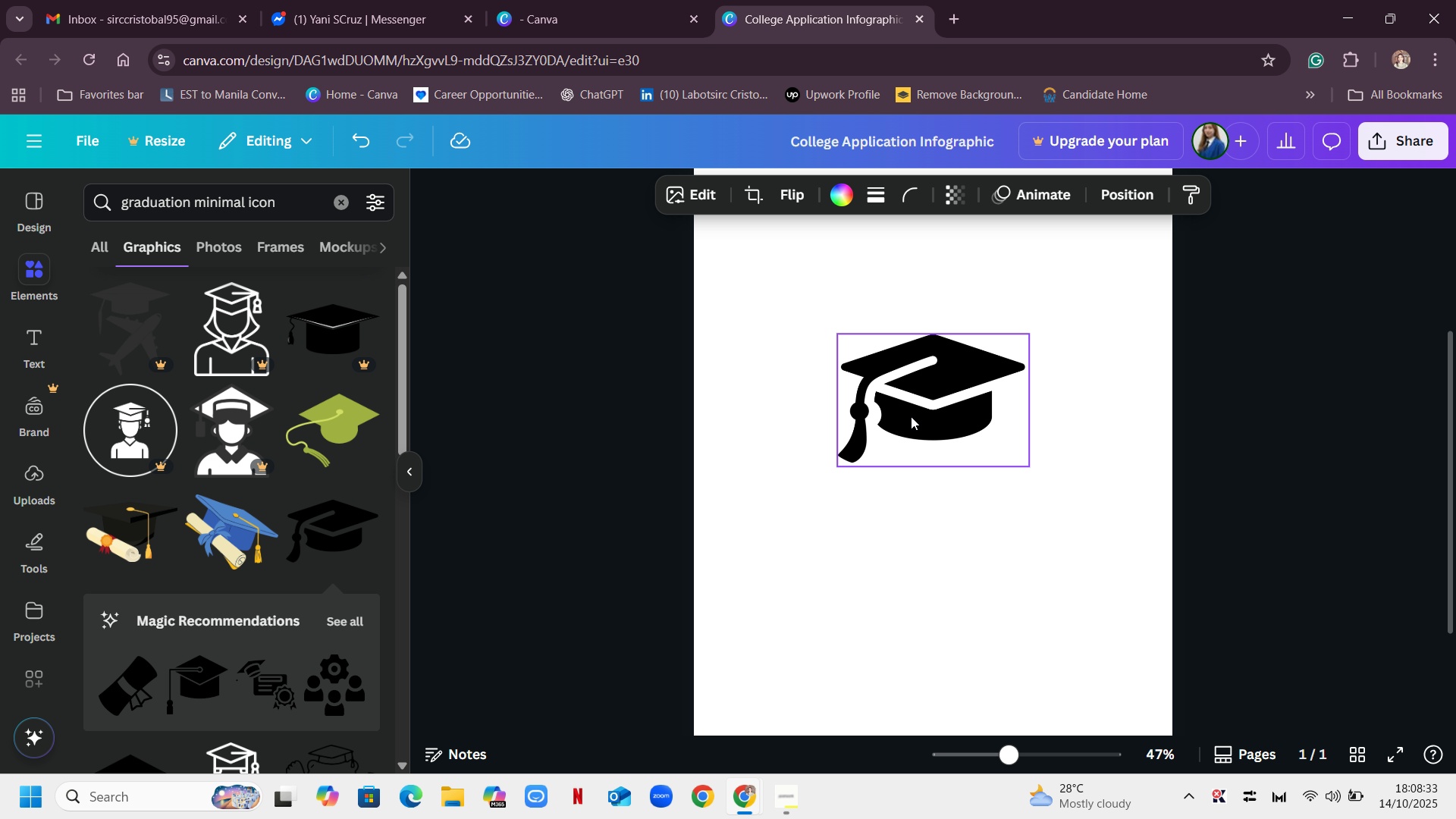 
left_click_drag(start_coordinate=[917, 410], to_coordinate=[889, 466])
 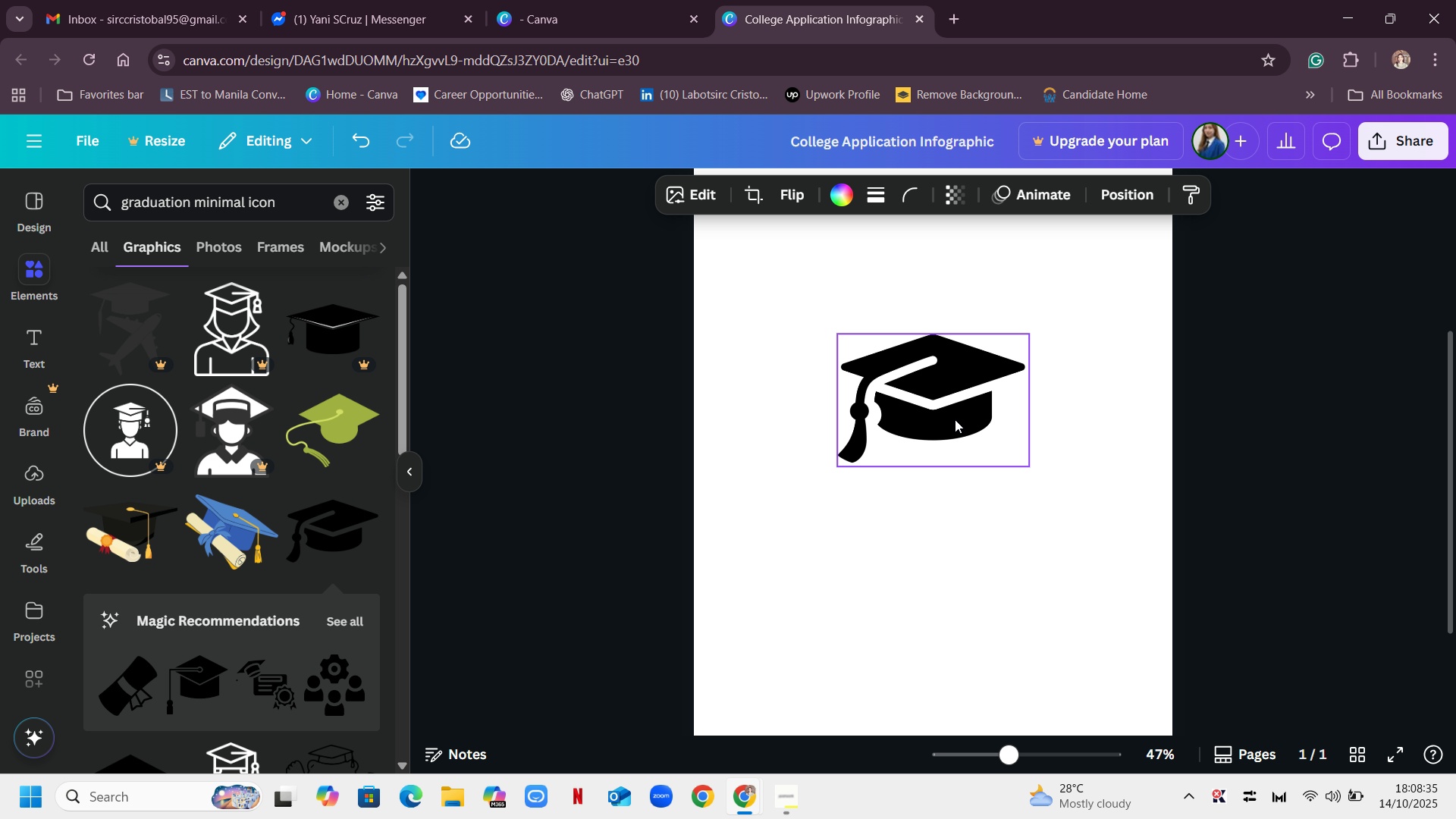 
double_click([1049, 464])
 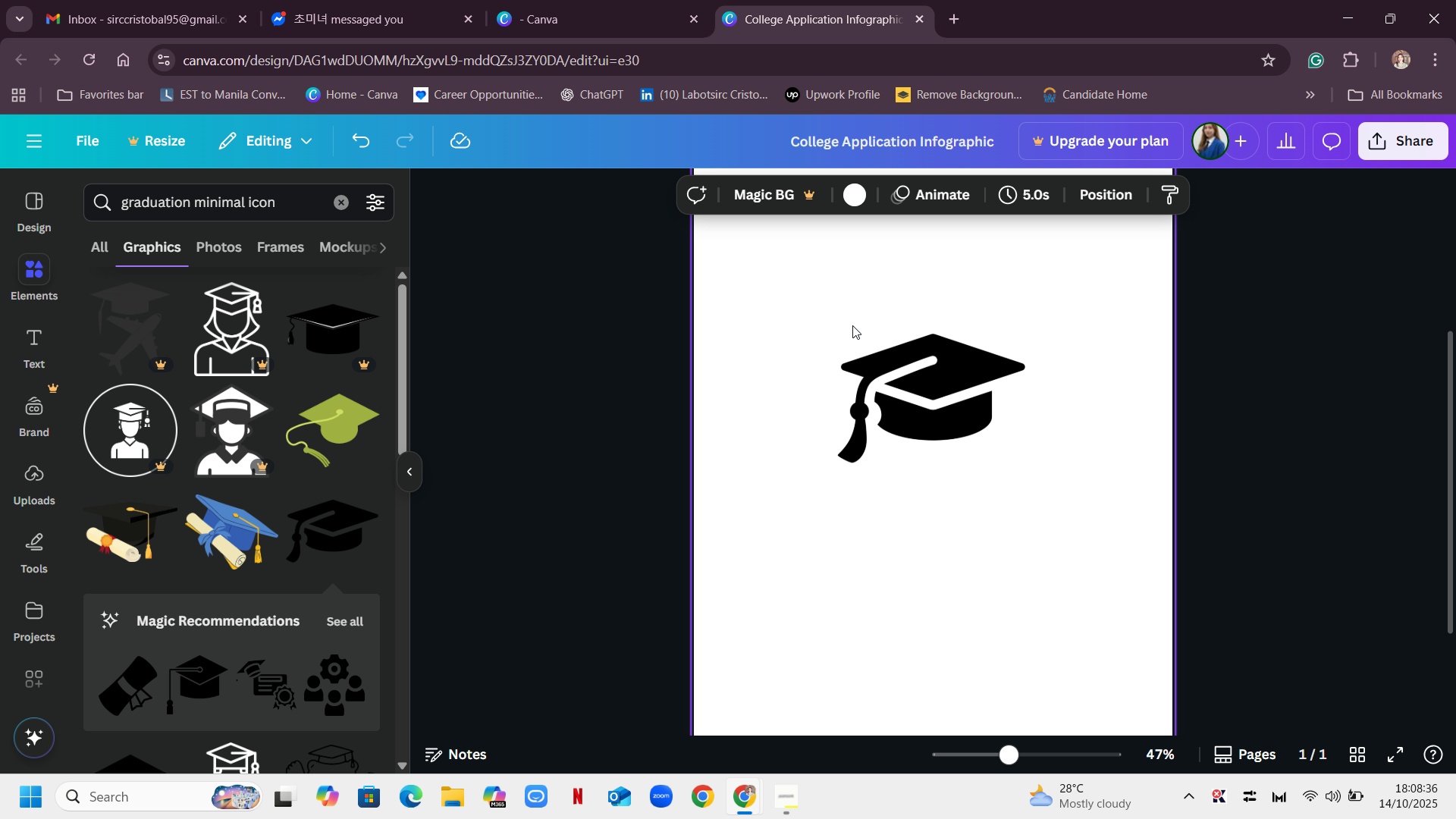 
left_click_drag(start_coordinate=[852, 325], to_coordinate=[858, 372])
 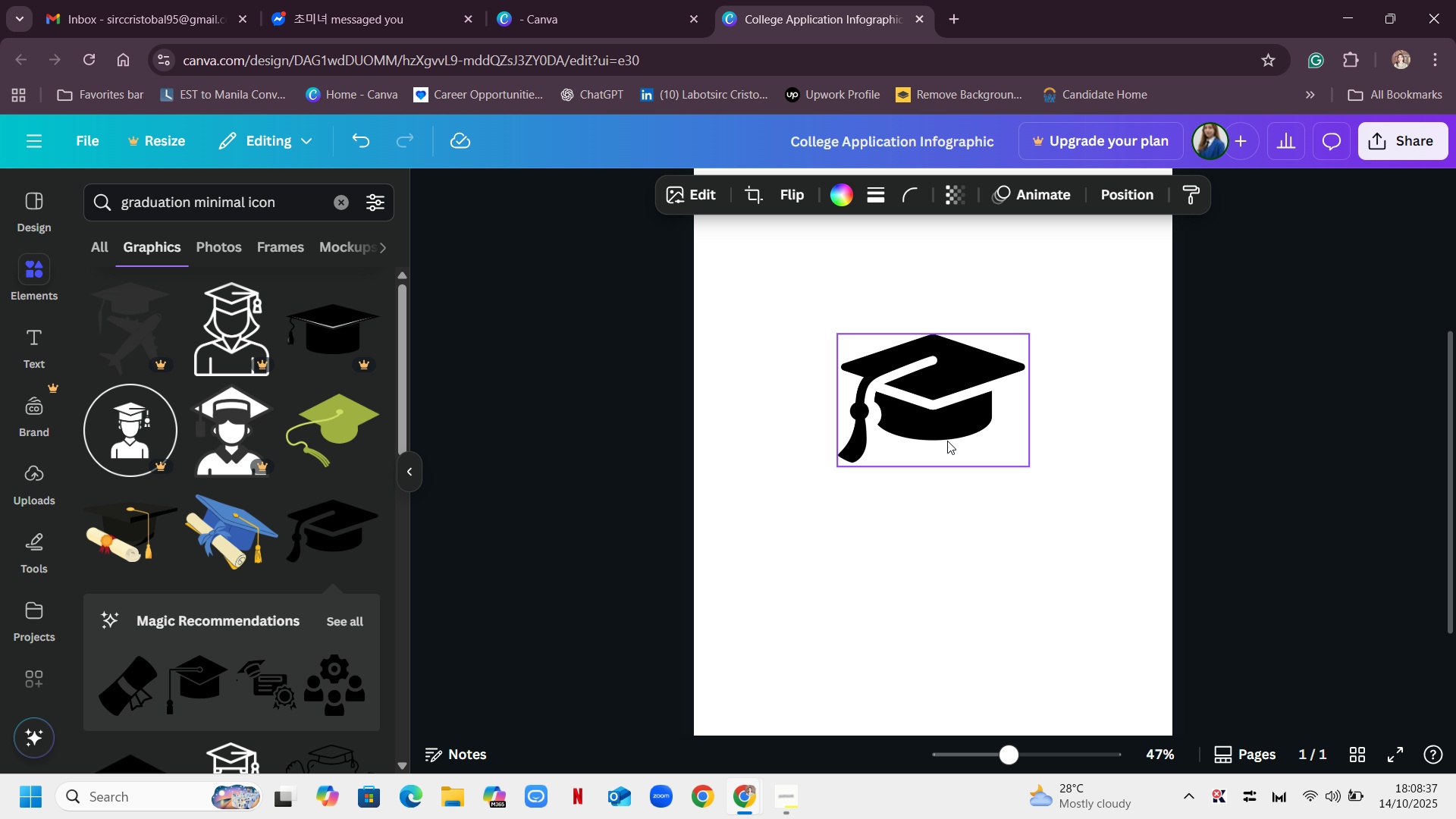 
triple_click([945, 442])
 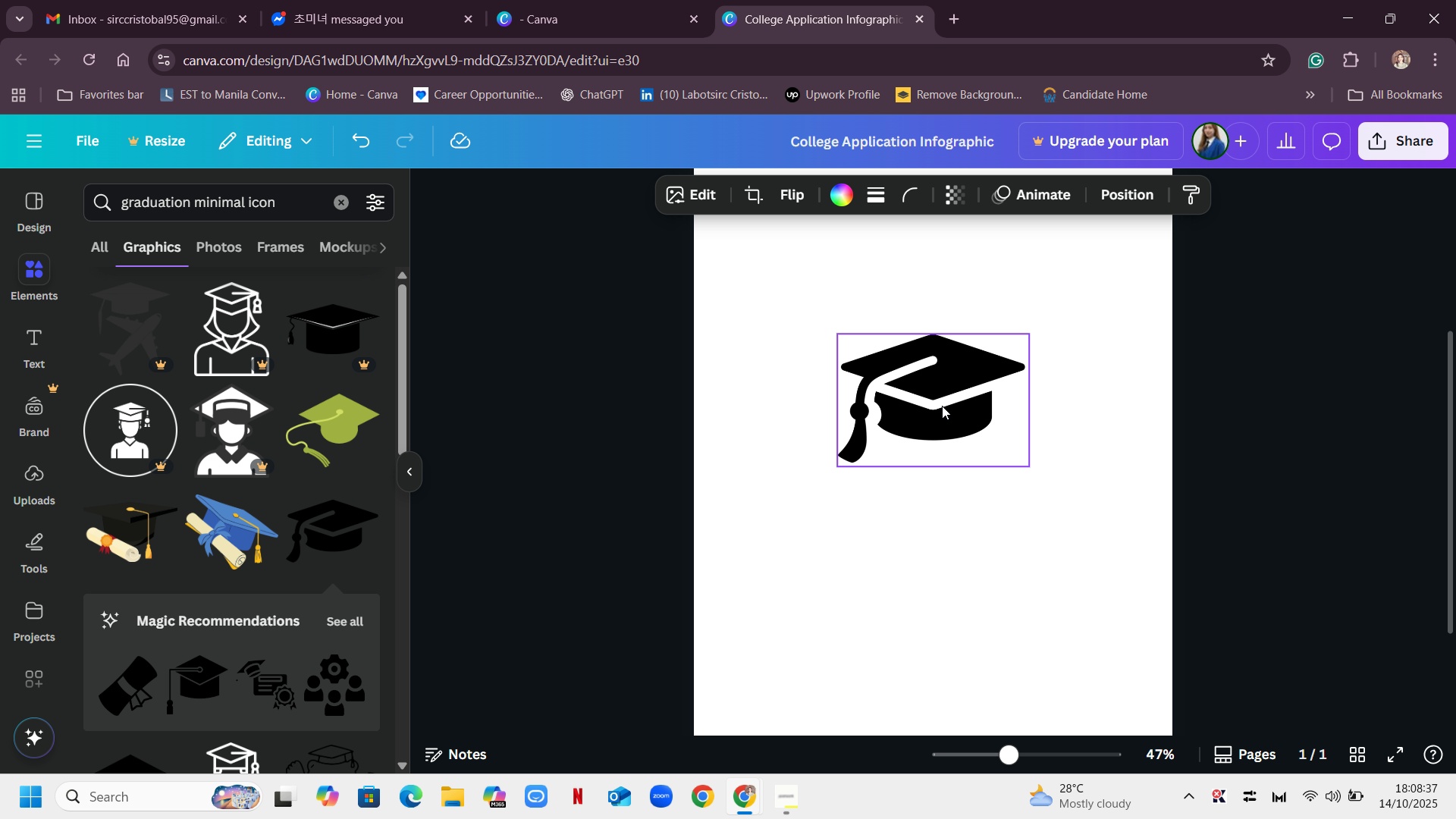 
triple_click([944, 349])
 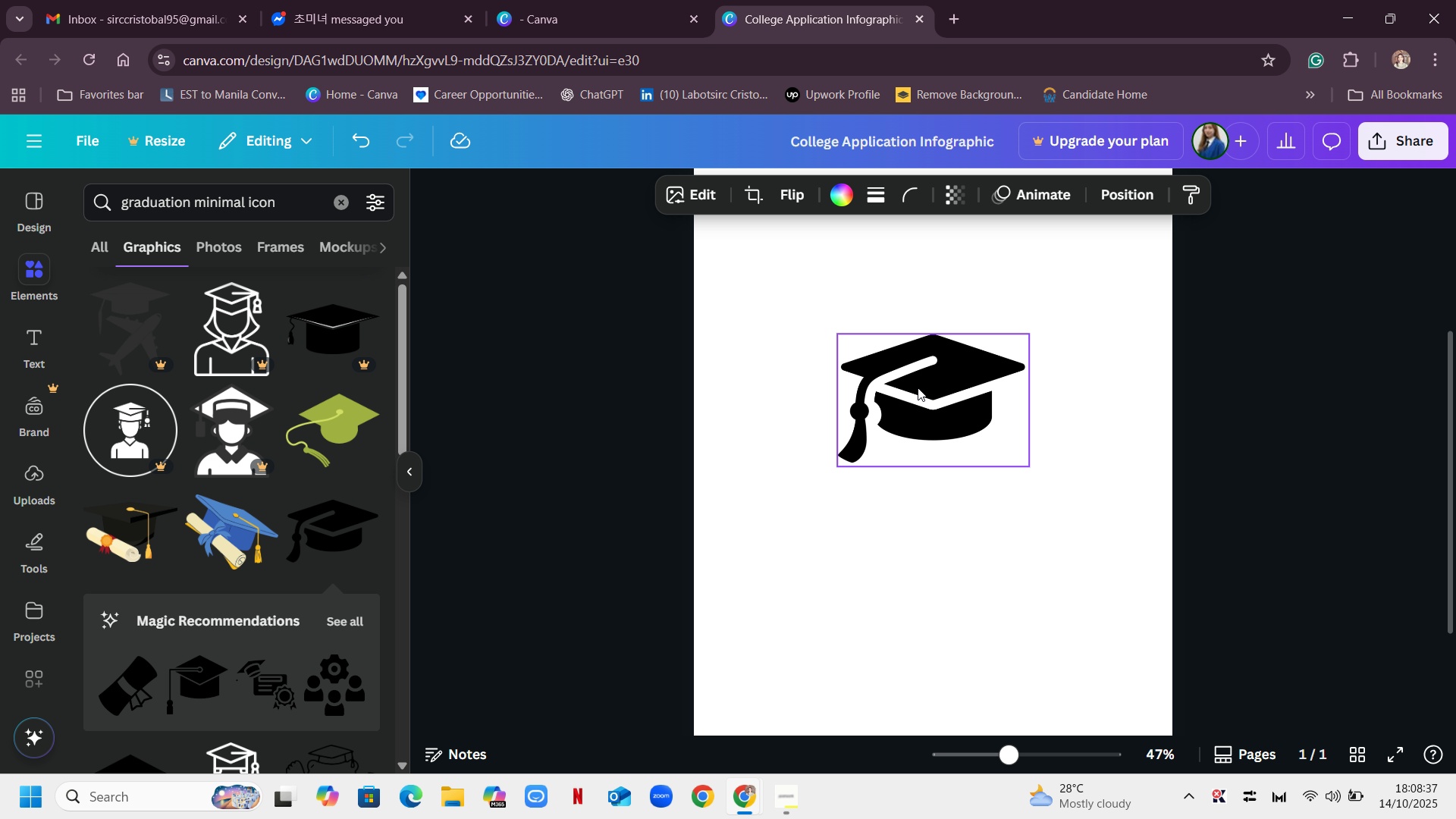 
left_click_drag(start_coordinate=[918, 388], to_coordinate=[783, 535])
 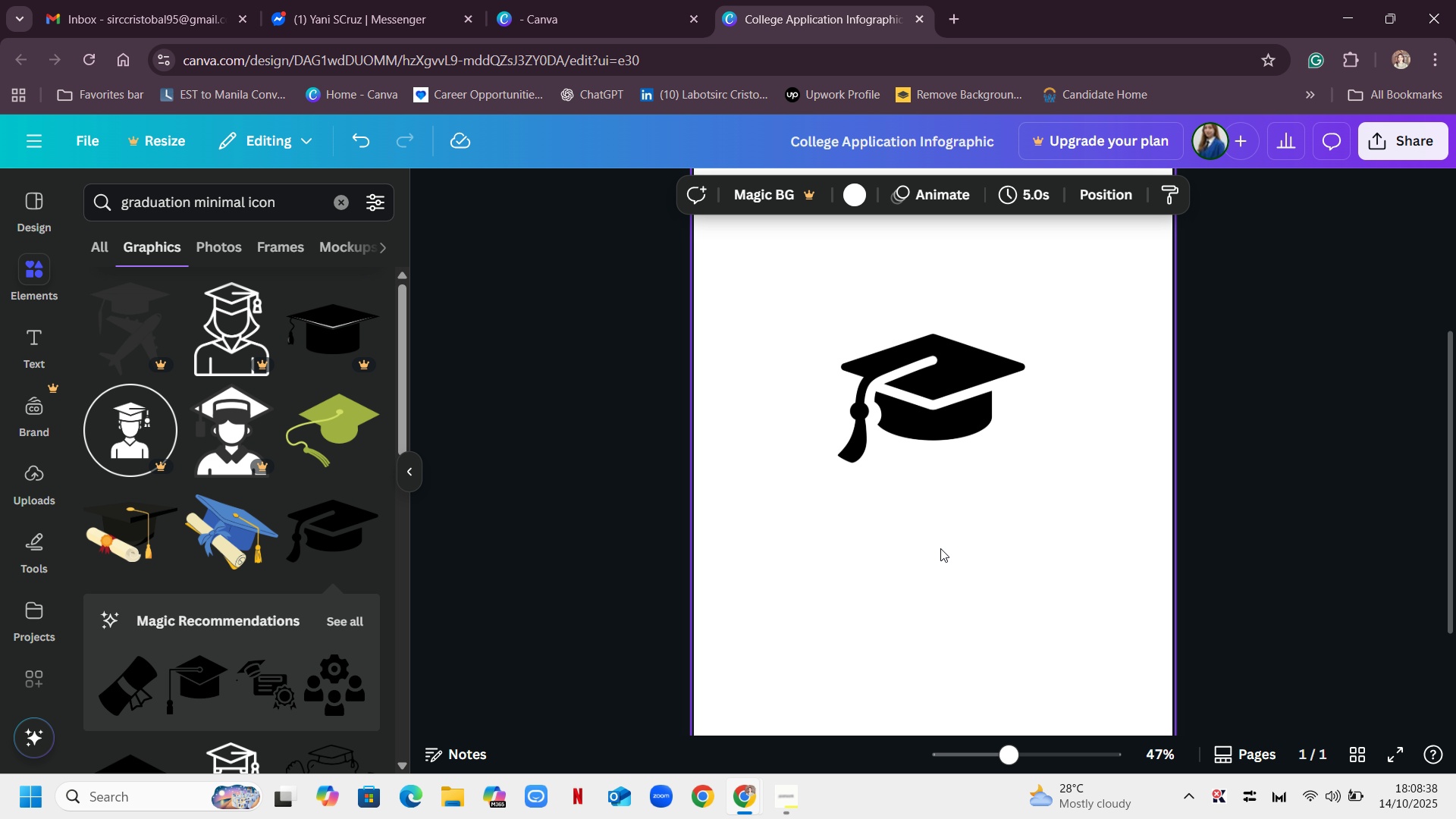 
left_click([940, 548])
 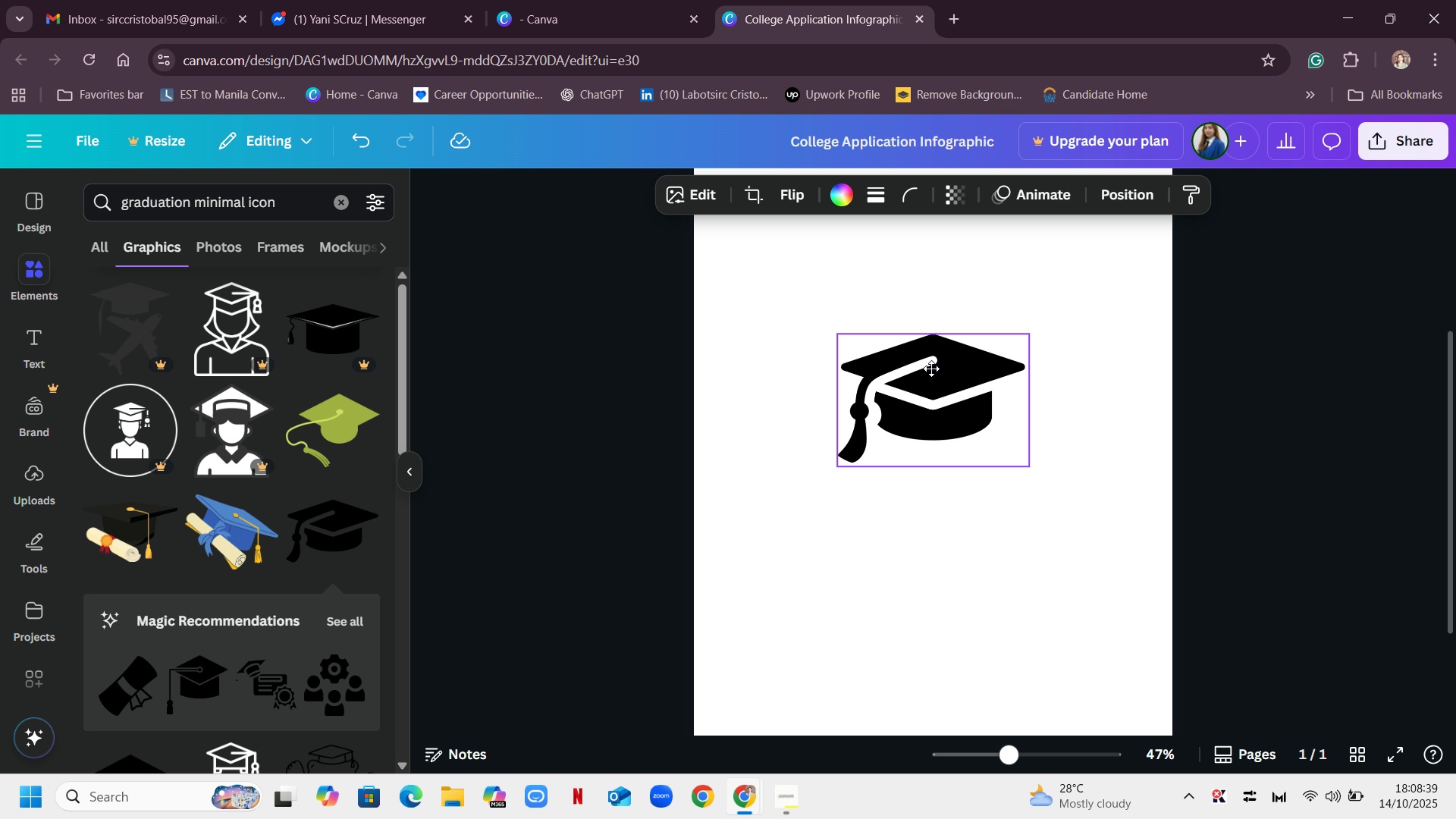 
double_click([931, 369])
 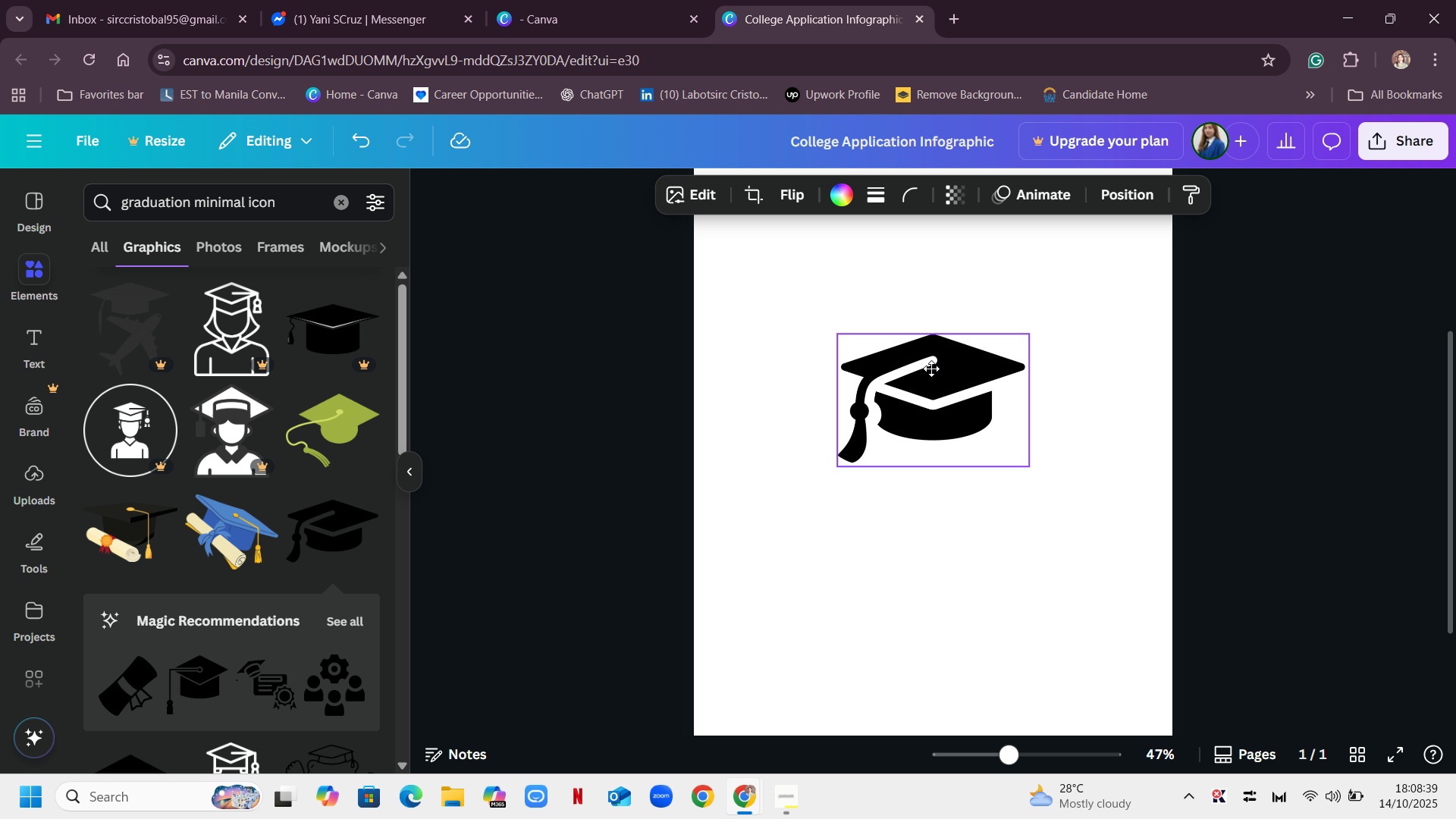 
triple_click([931, 369])
 